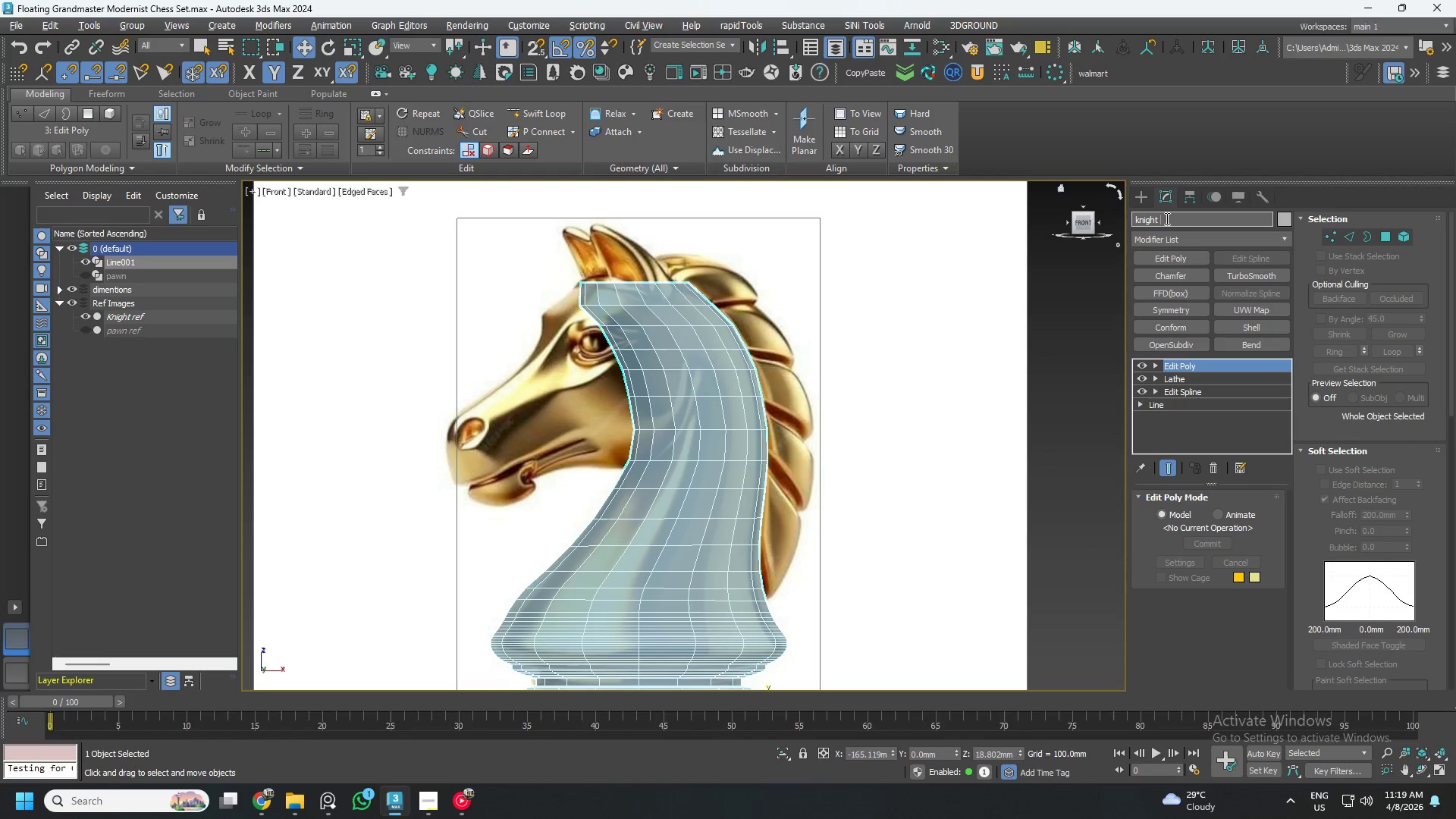 
key(Enter)
 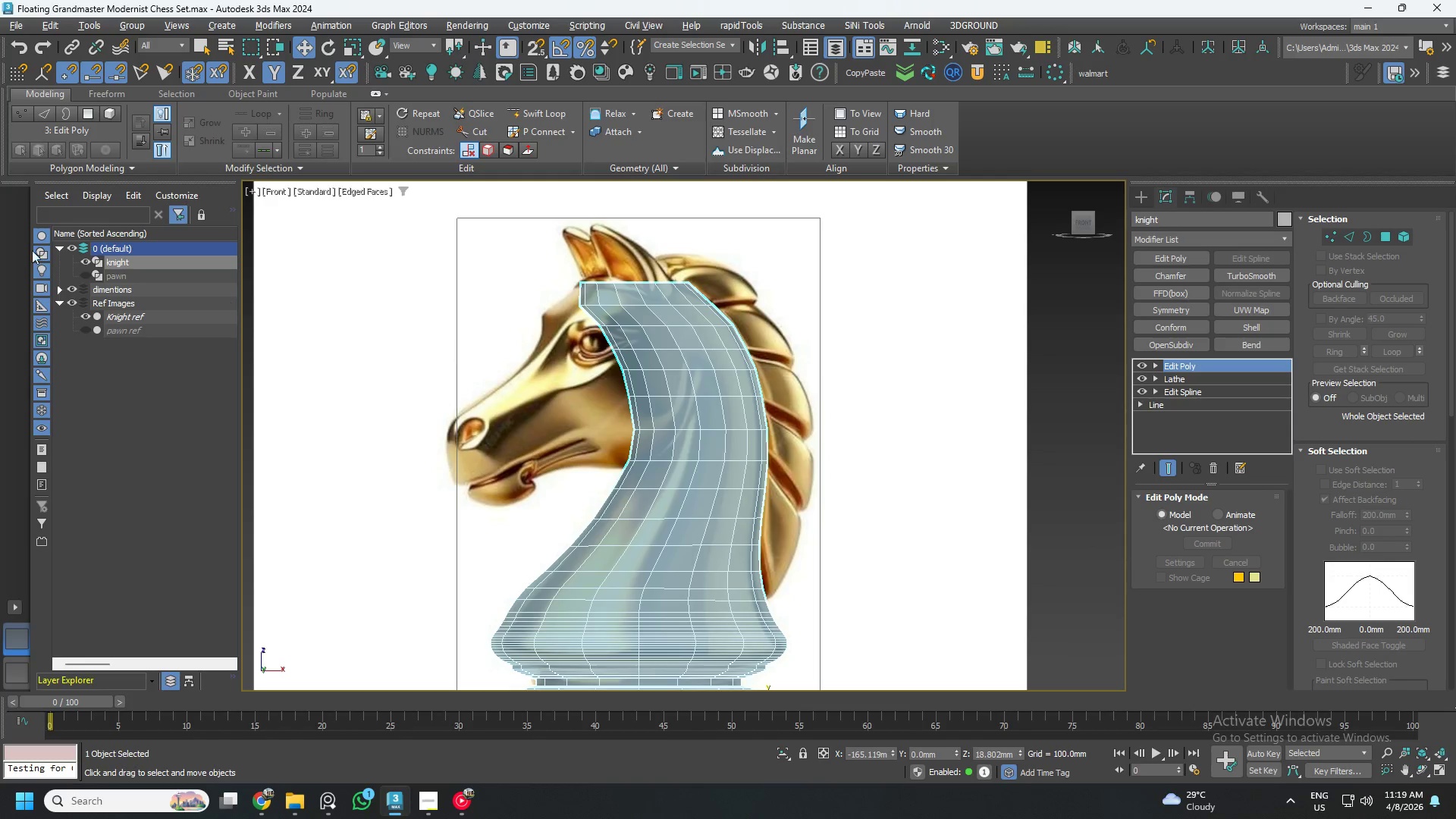 
left_click([84, 264])
 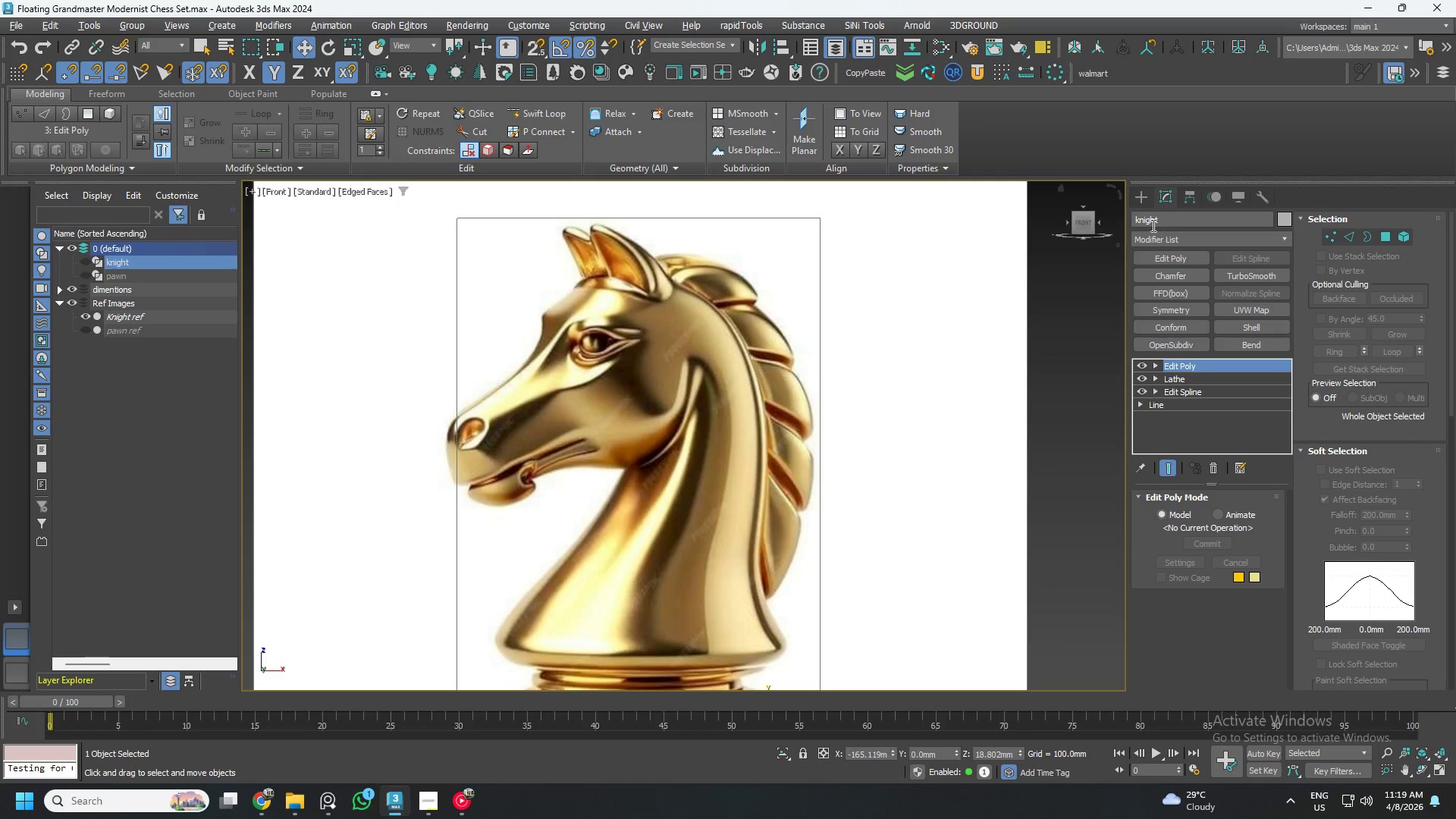 
left_click([1141, 202])
 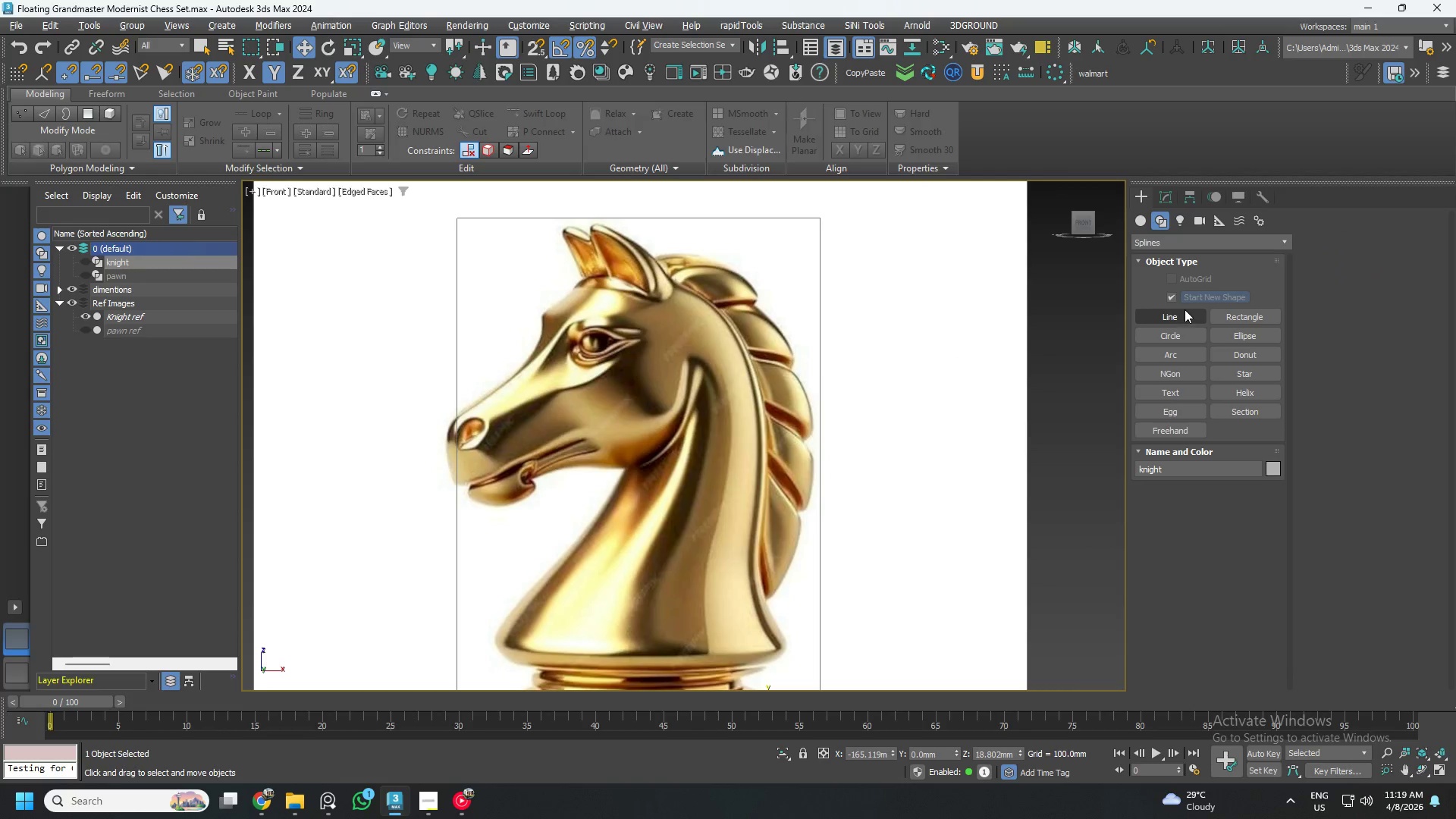 
left_click([1140, 221])
 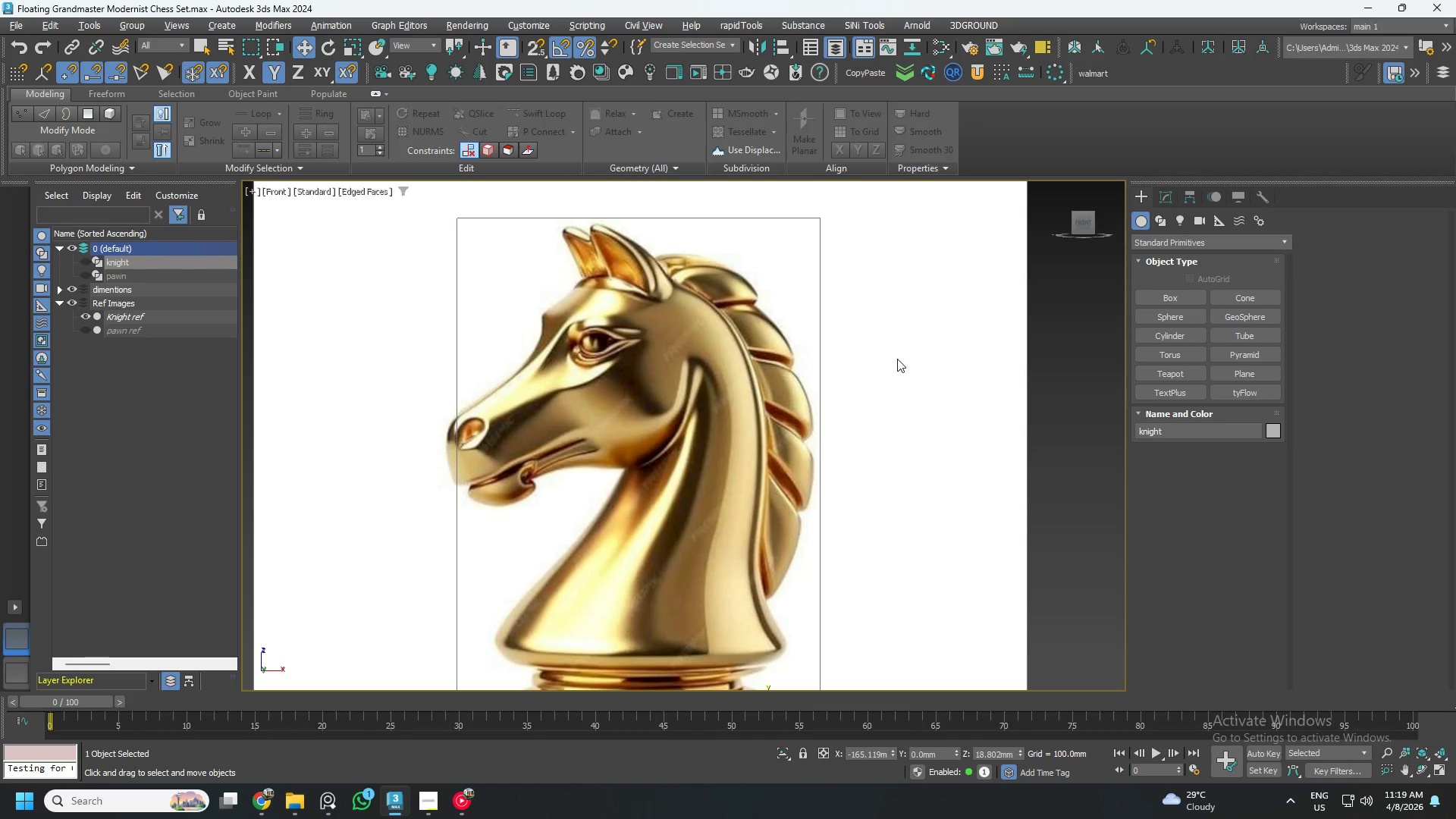 
wait(11.11)
 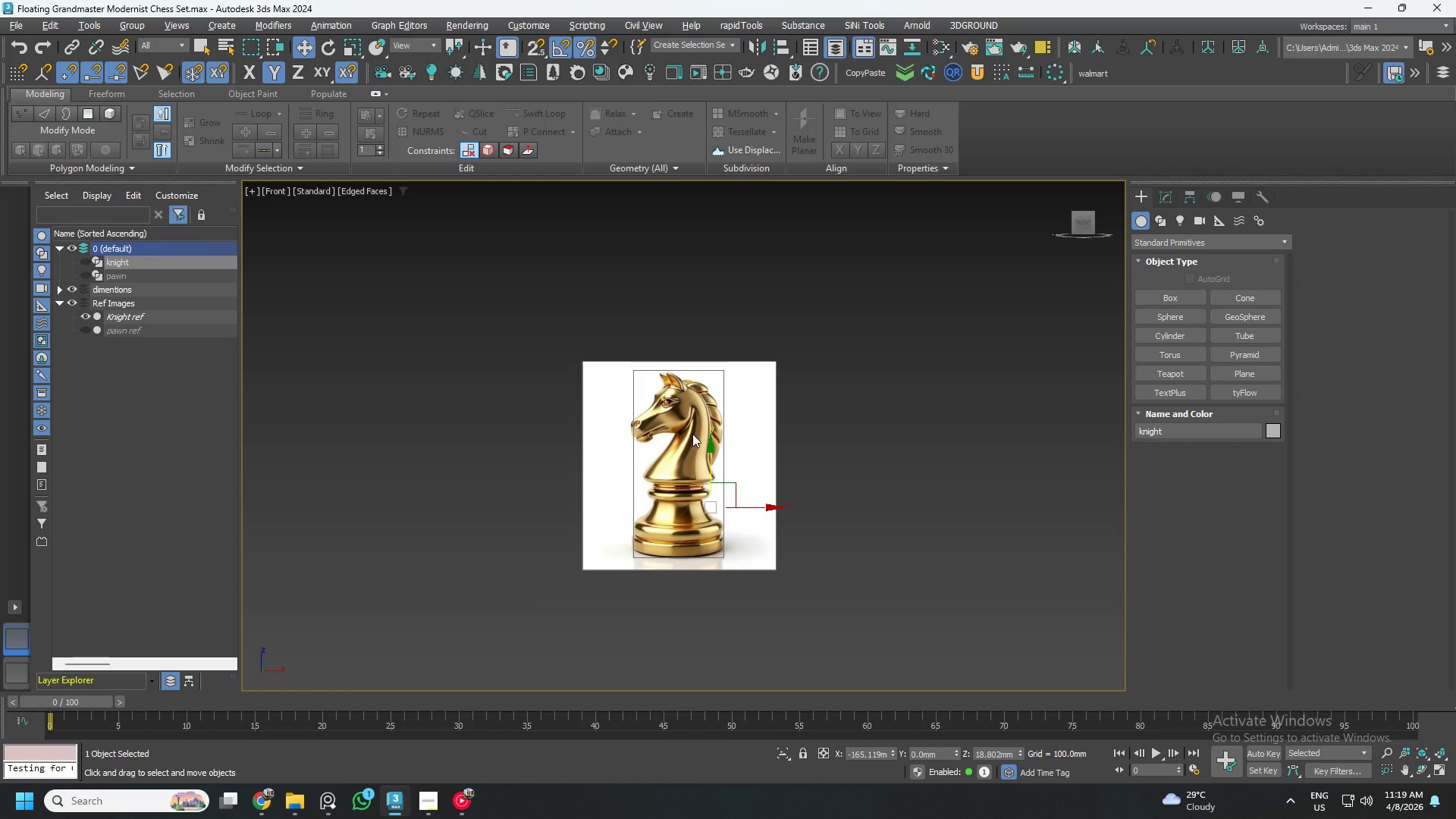 
hold_key(key=AltLeft, duration=0.92)
 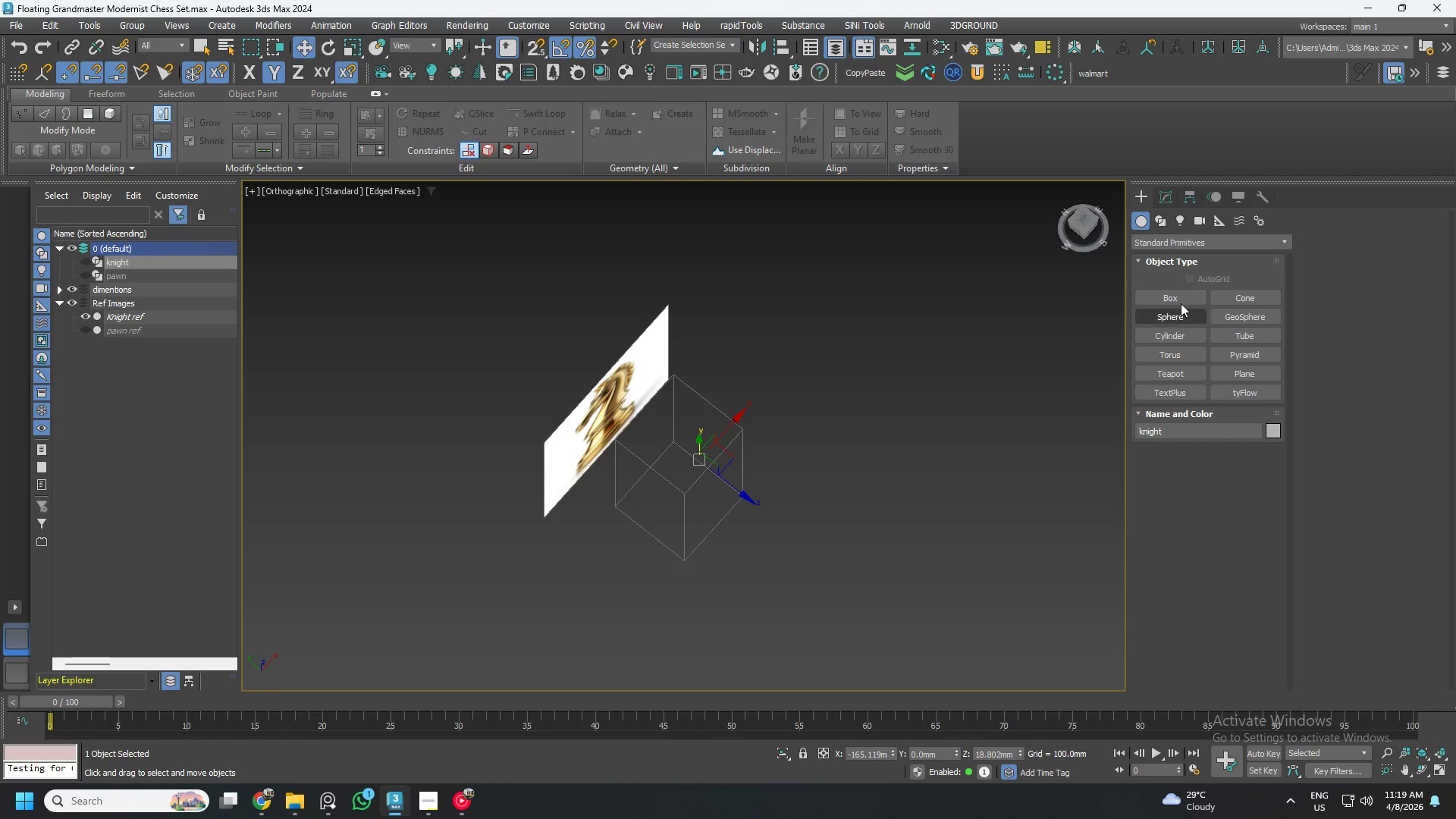 
scroll: coordinate [692, 422], scroll_direction: down, amount: 4.0
 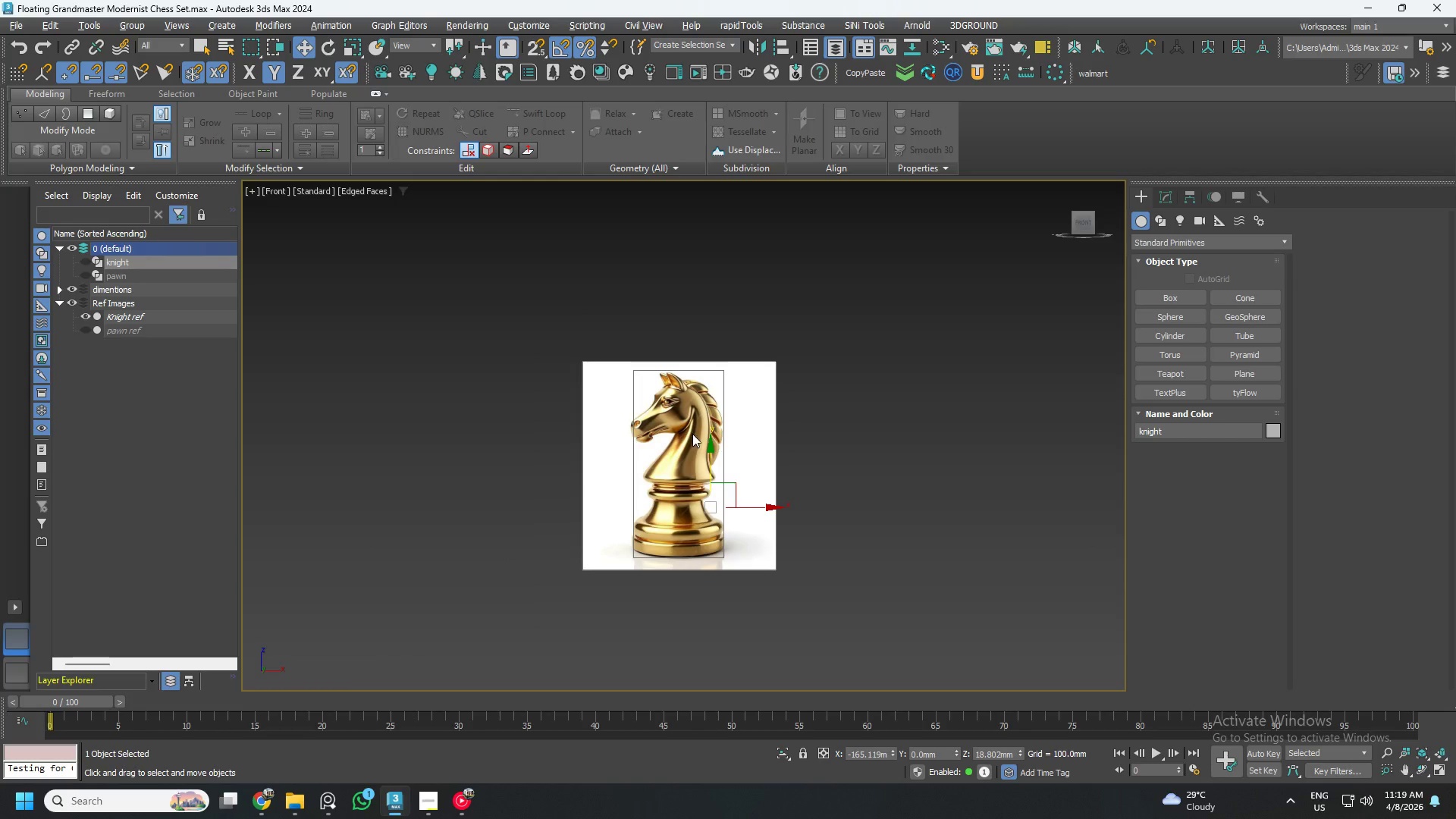 
left_click([1181, 294])
 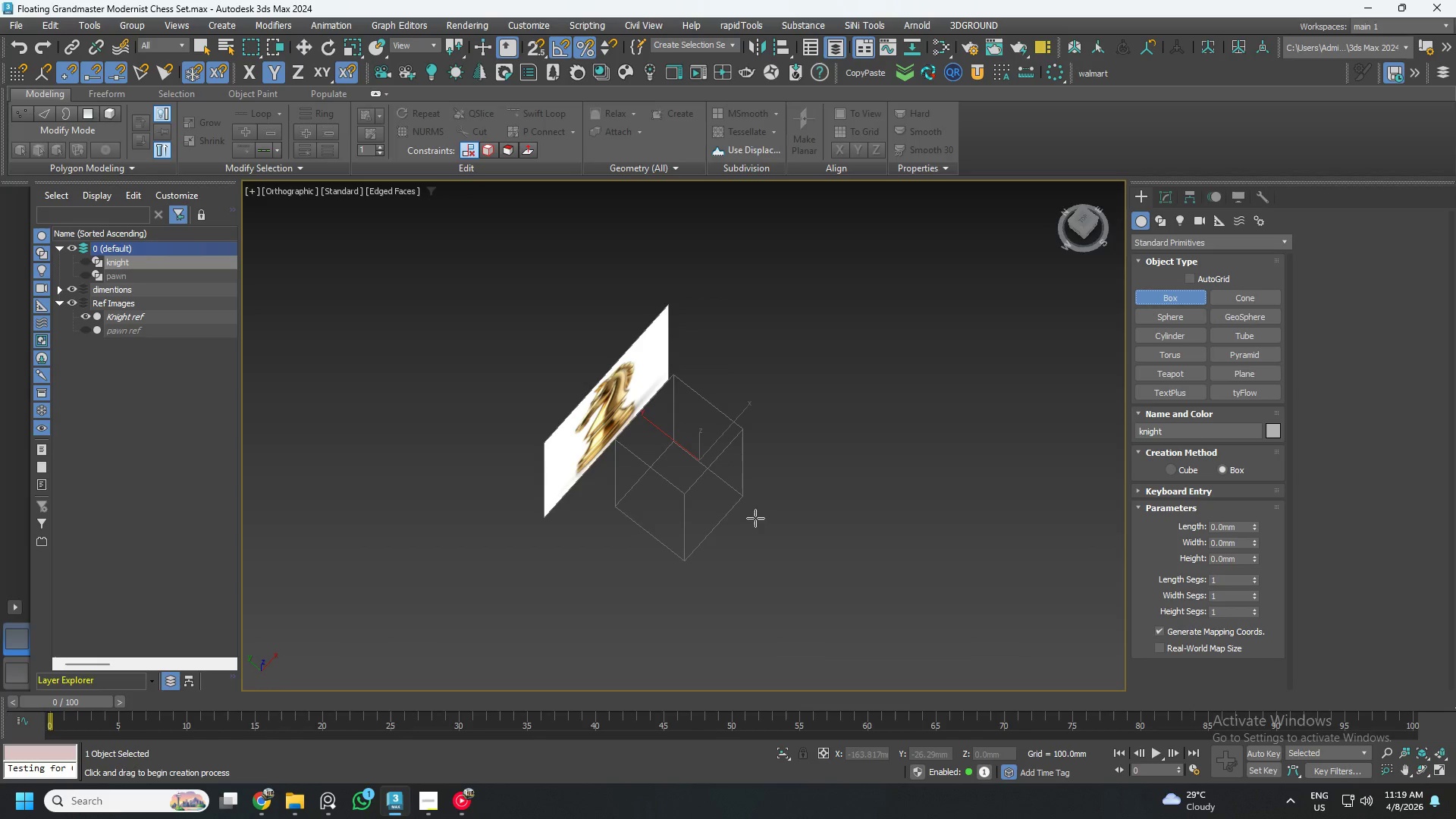 
left_click_drag(start_coordinate=[755, 521], to_coordinate=[744, 574])
 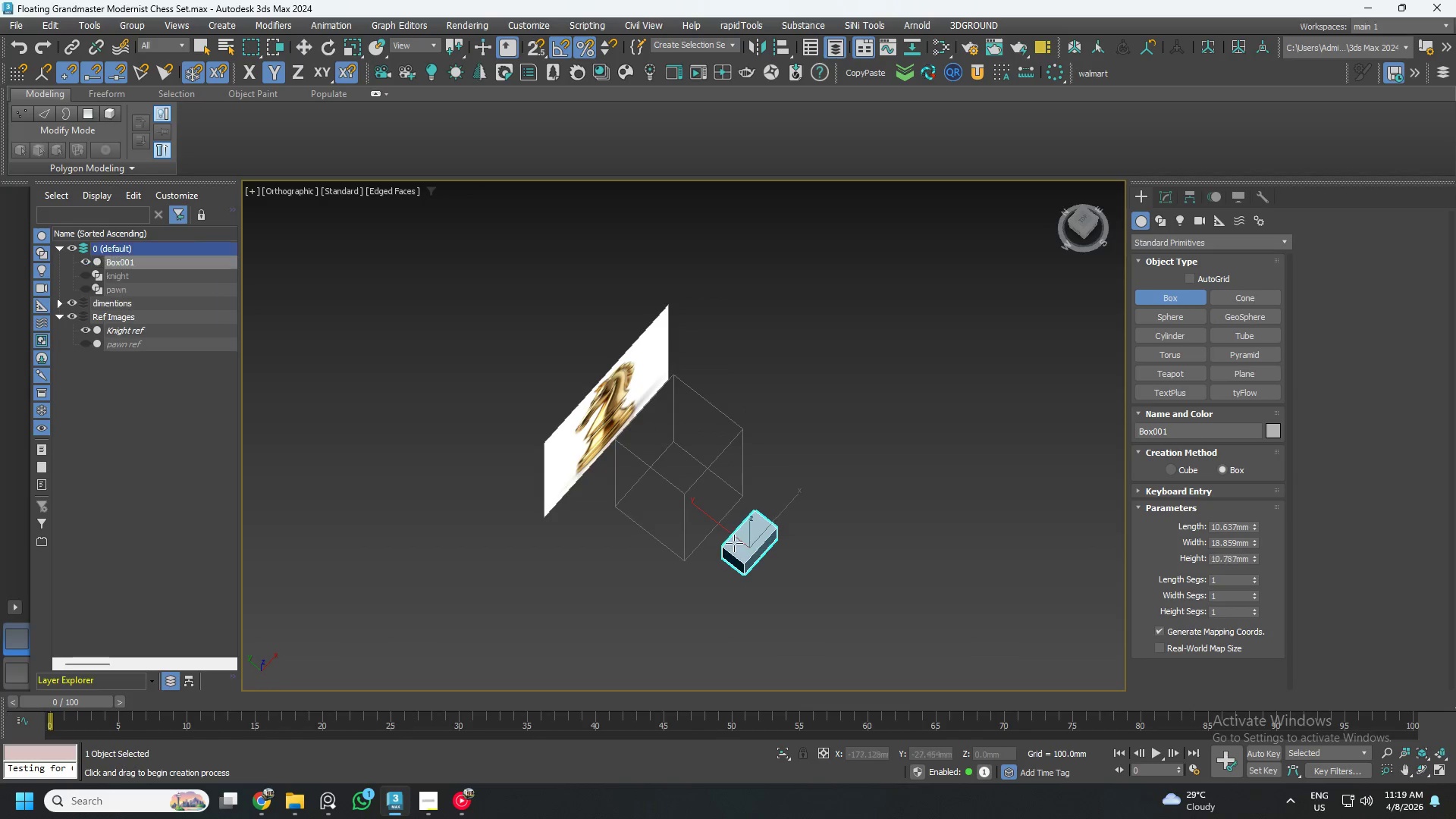 
left_click([733, 538])
 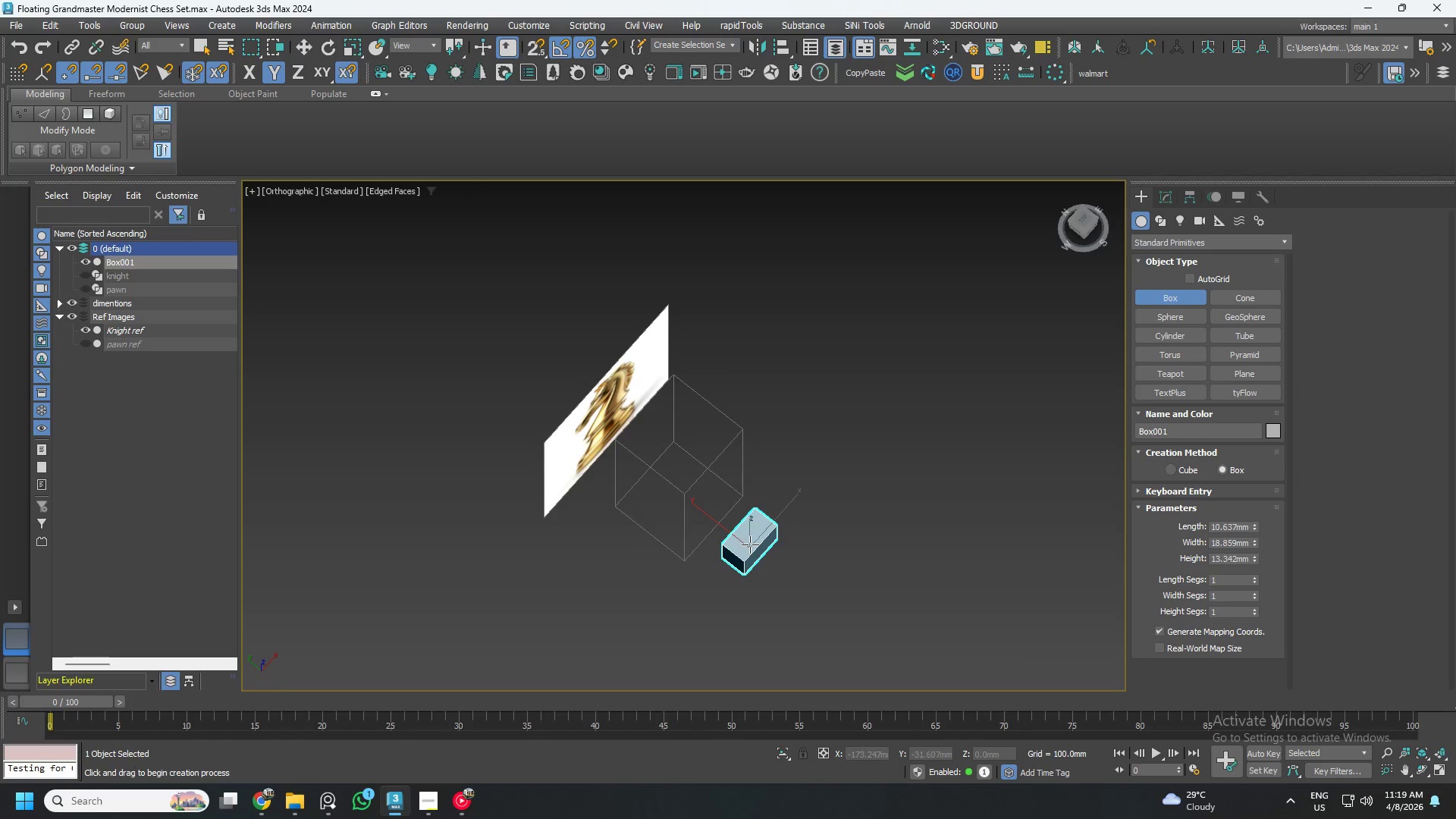 
hold_key(key=AltLeft, duration=0.48)
 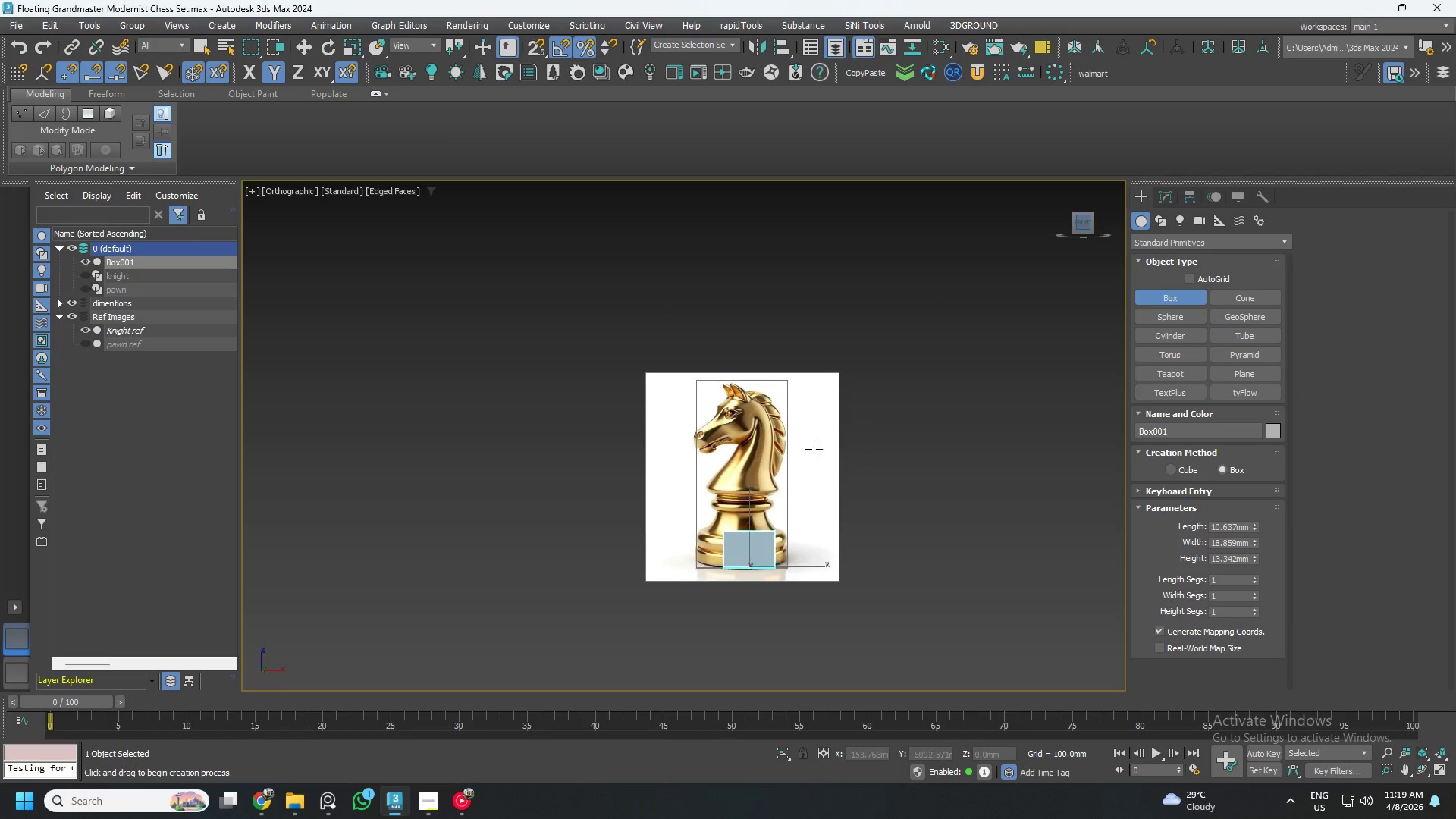 
key(W)
 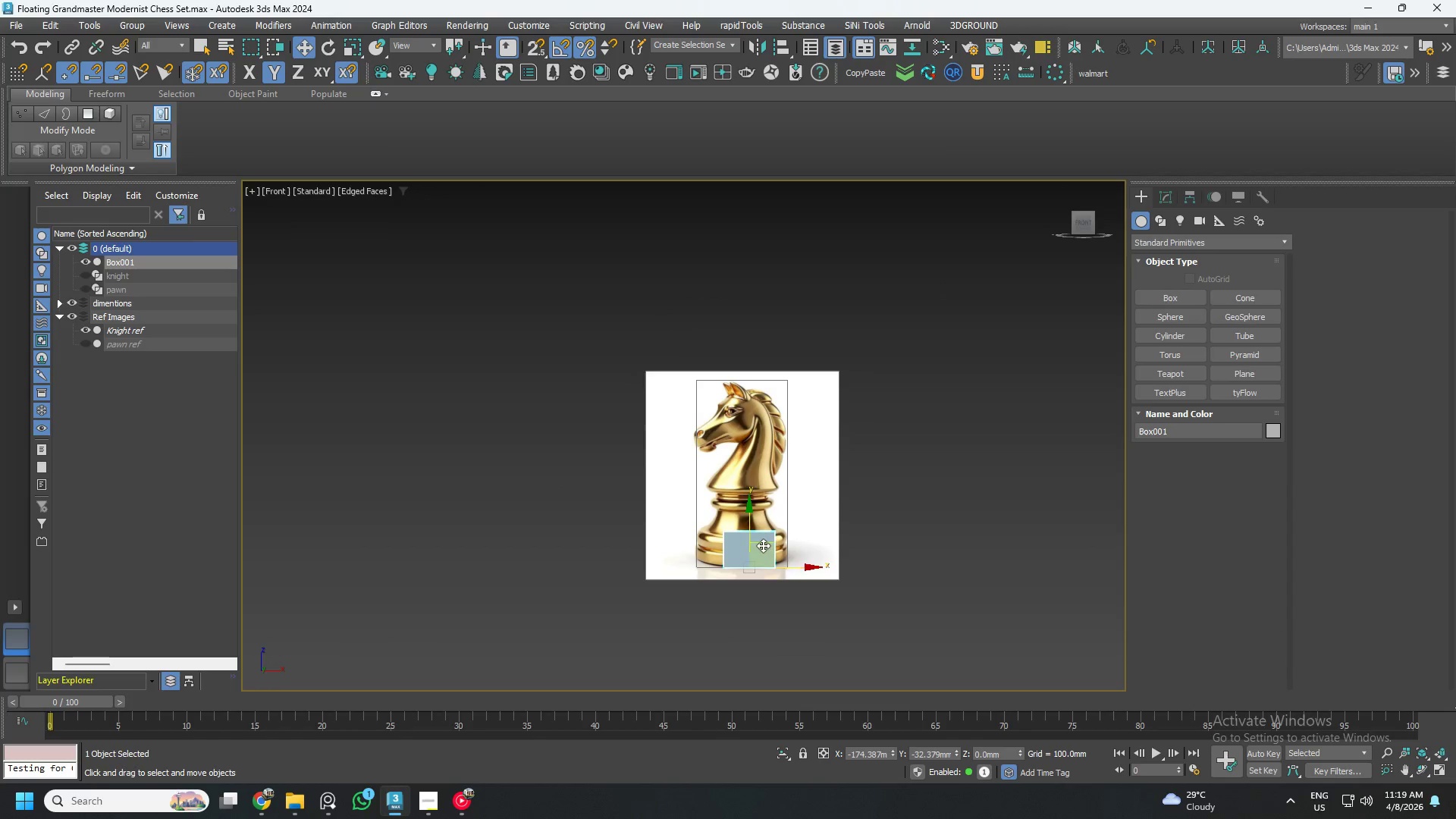 
left_click_drag(start_coordinate=[763, 545], to_coordinate=[739, 424])
 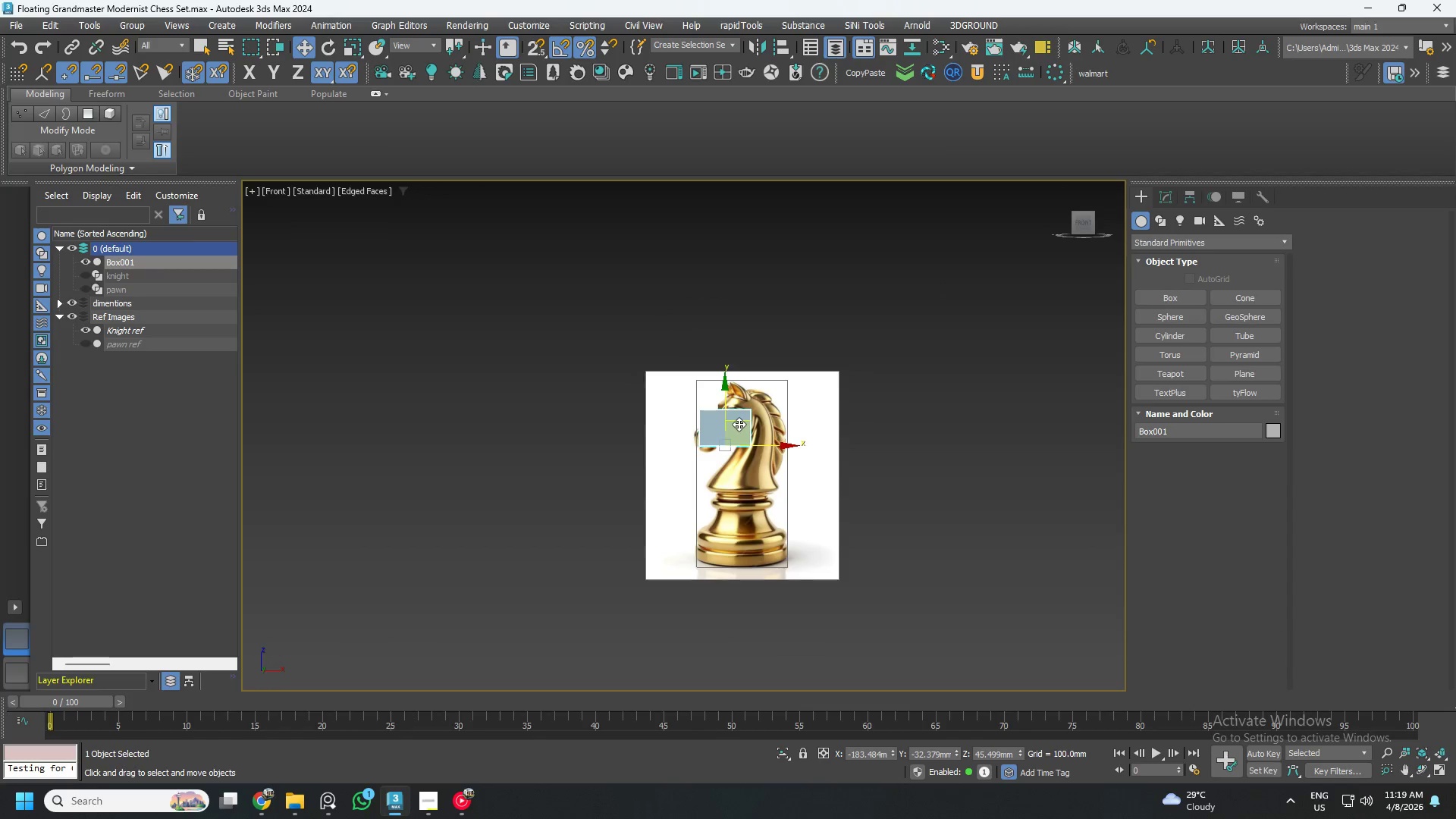 
key(Alt+AltLeft)
 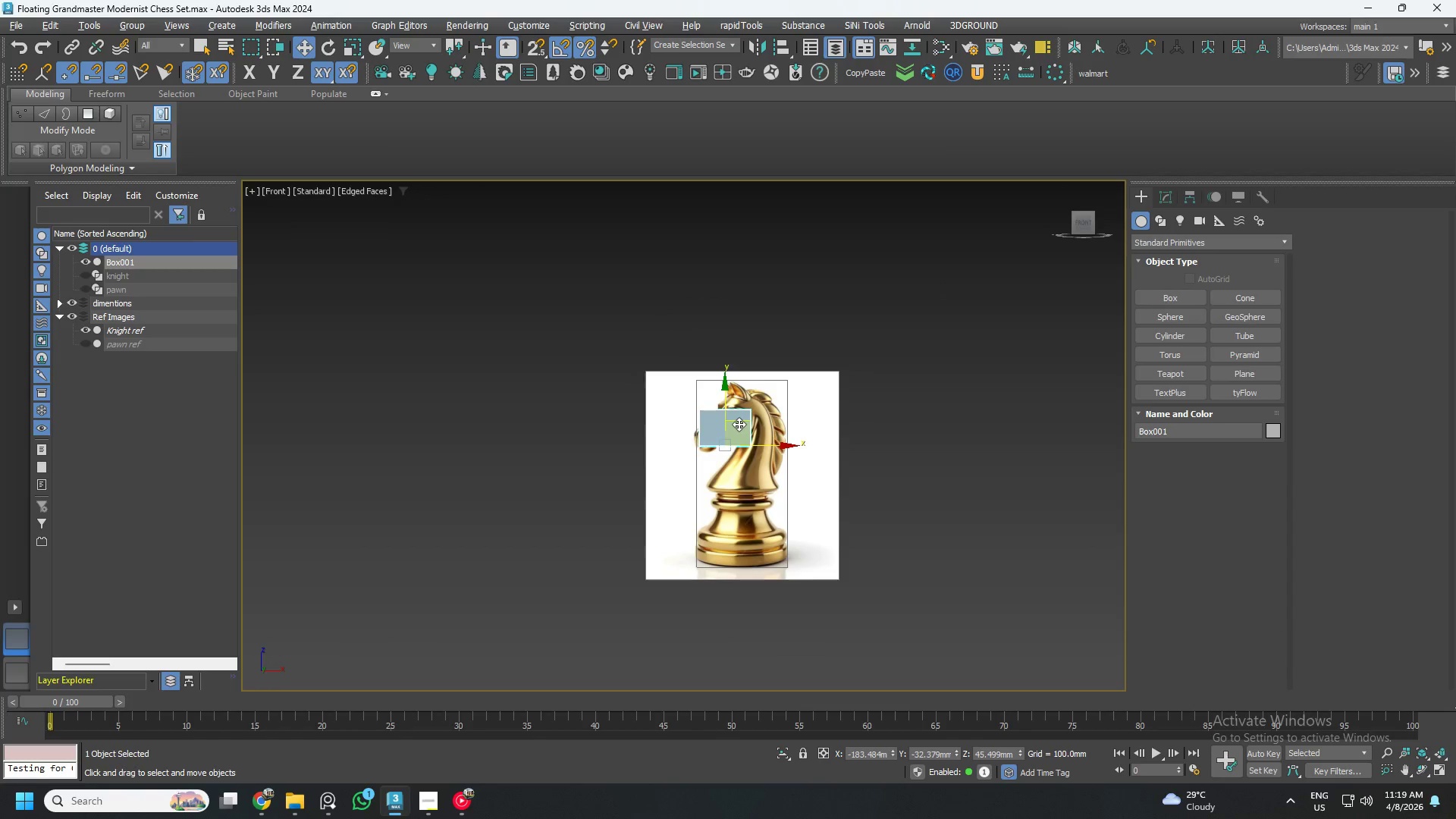 
key(Alt+X)
 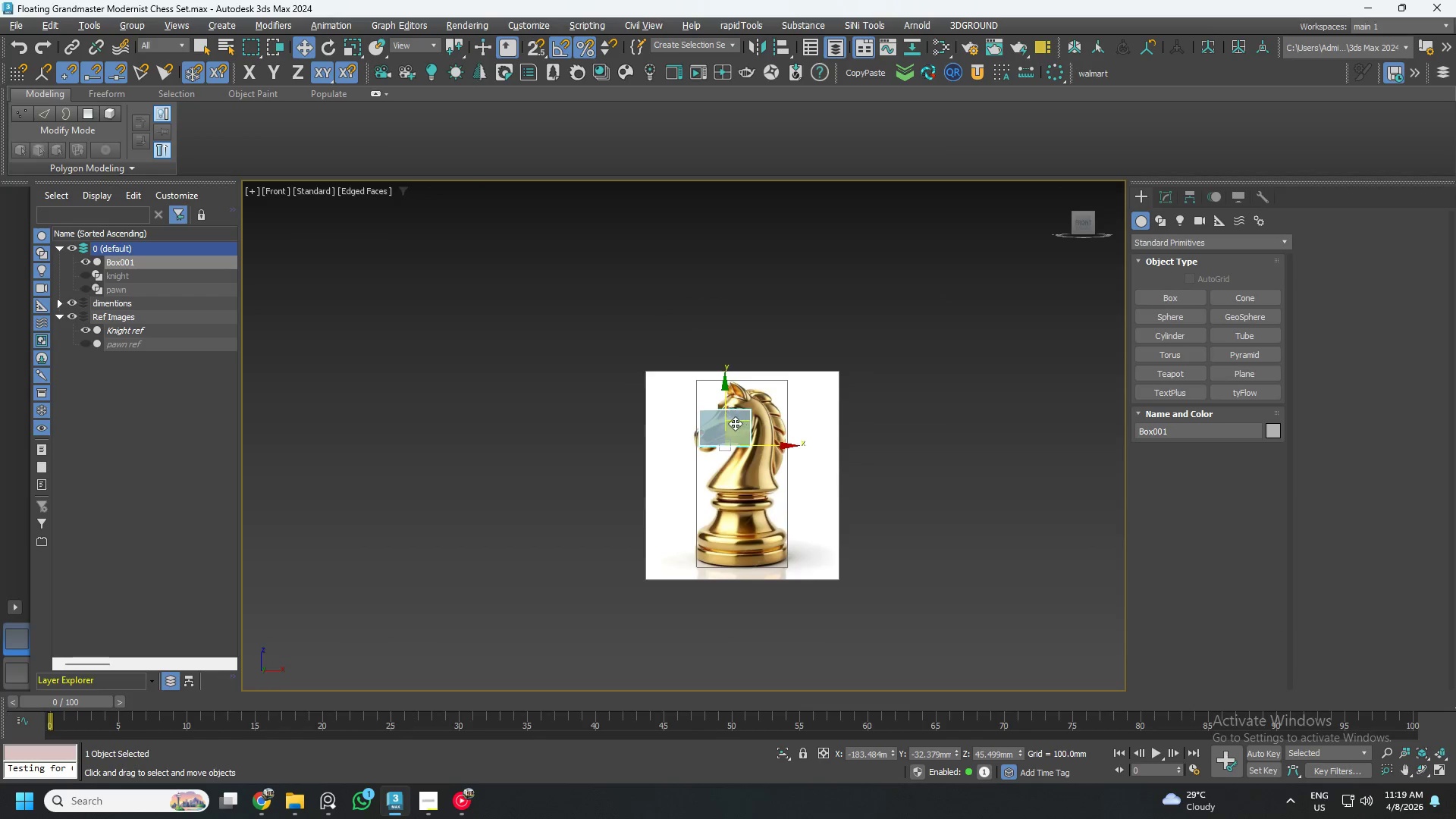 
scroll: coordinate [718, 473], scroll_direction: up, amount: 5.0
 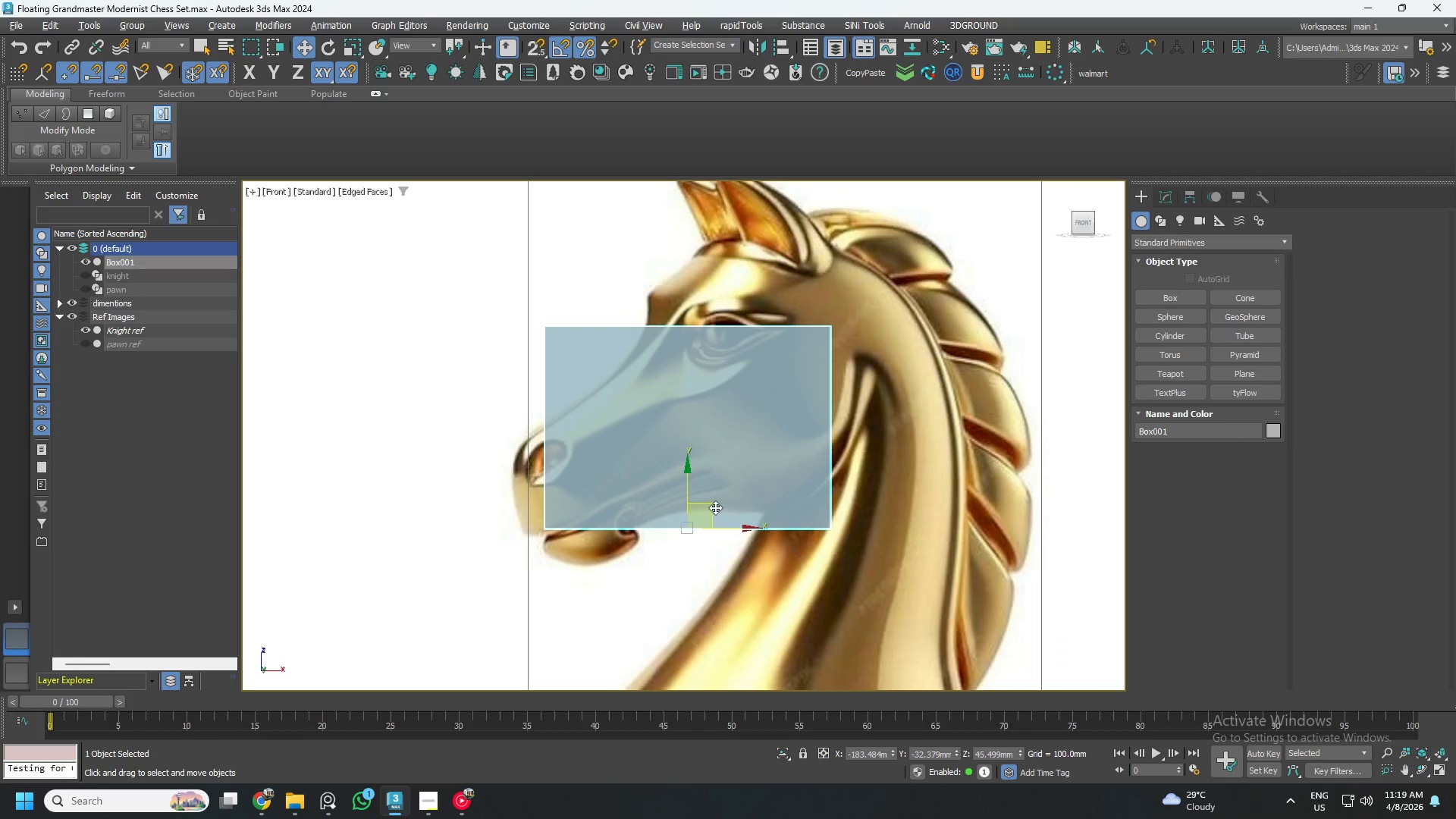 
left_click_drag(start_coordinate=[714, 504], to_coordinate=[714, 483])
 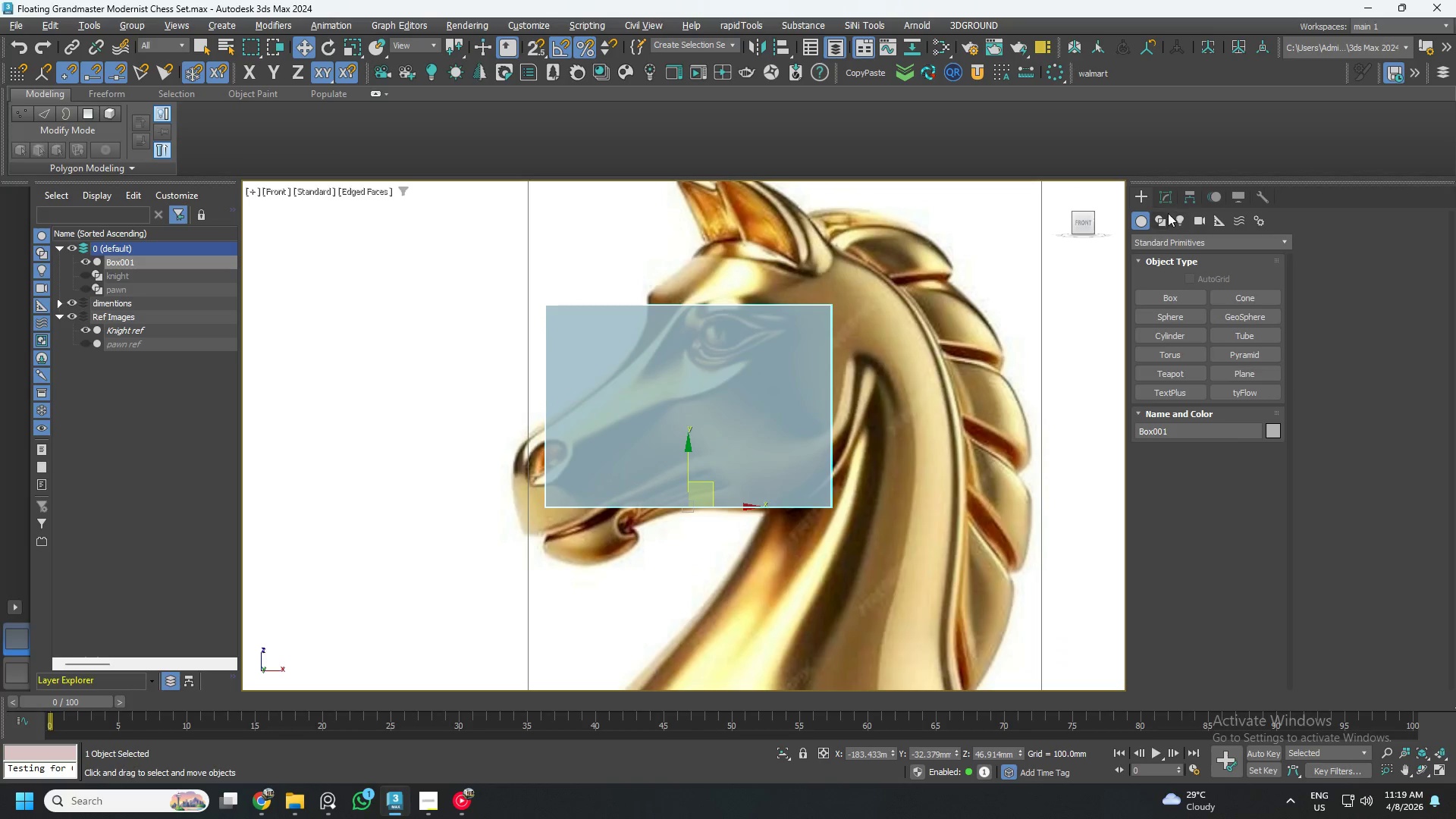 
left_click([1166, 197])
 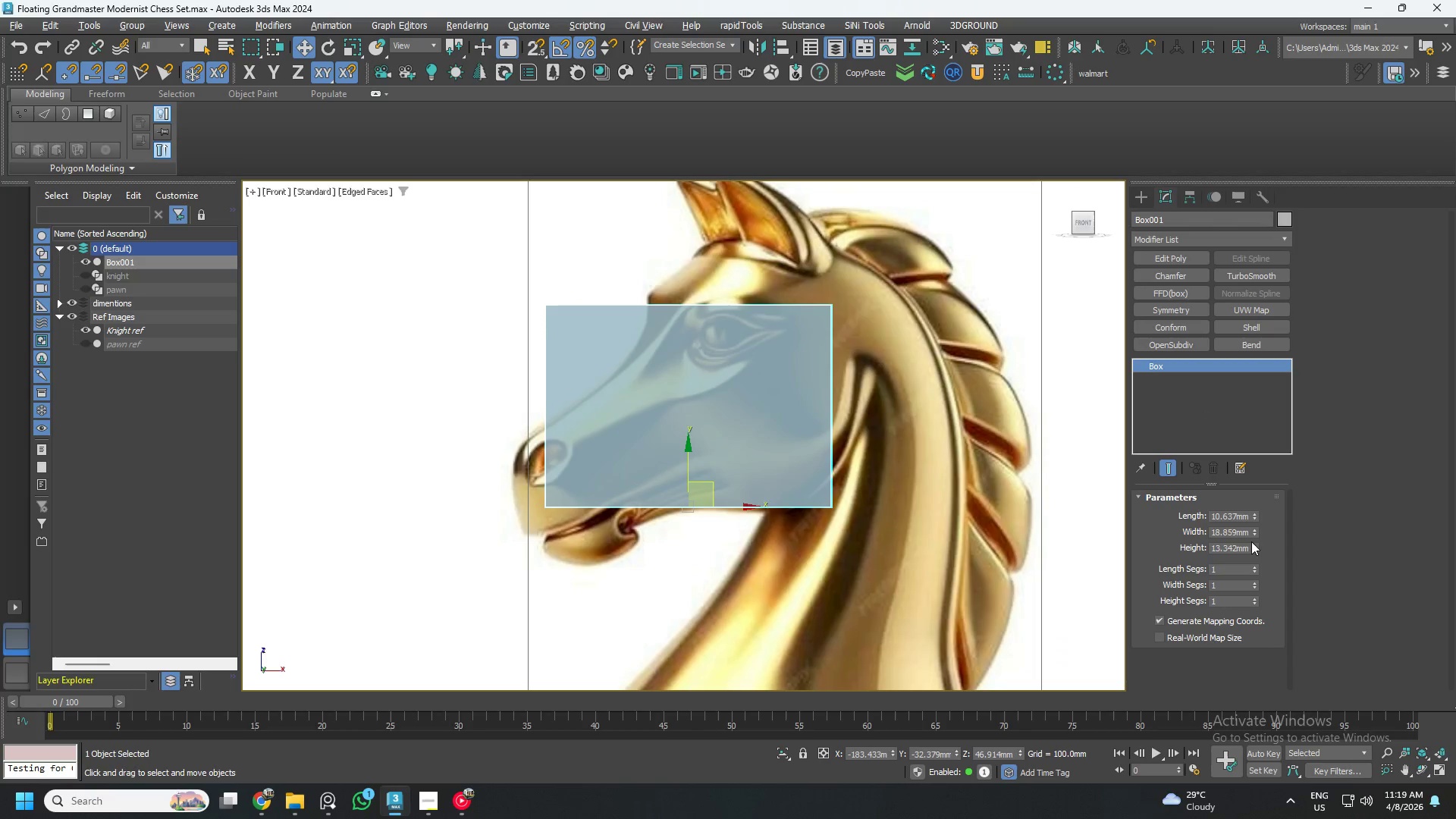 
left_click_drag(start_coordinate=[1257, 546], to_coordinate=[1256, 525])
 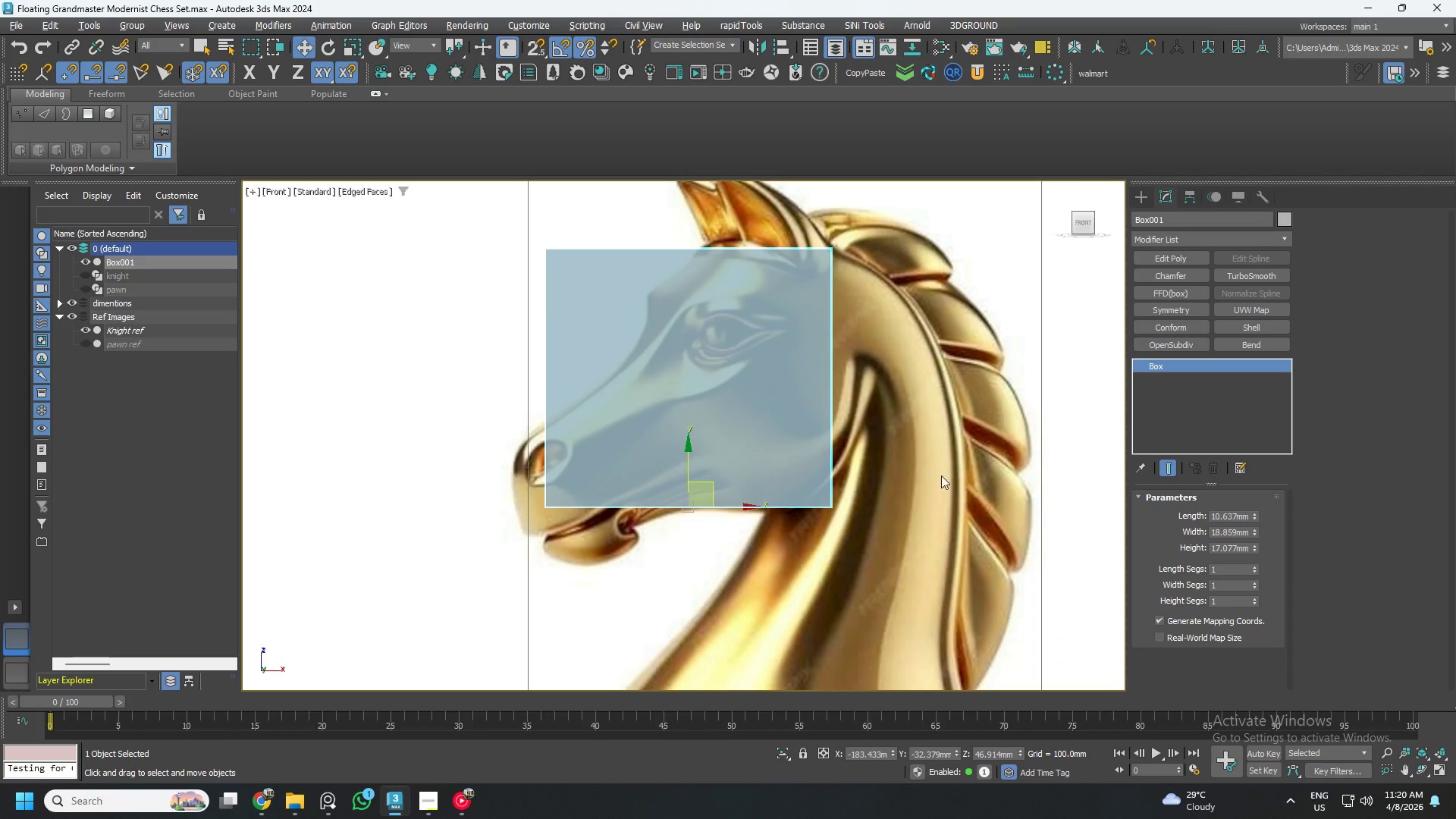 
hold_key(key=AltLeft, duration=0.64)
 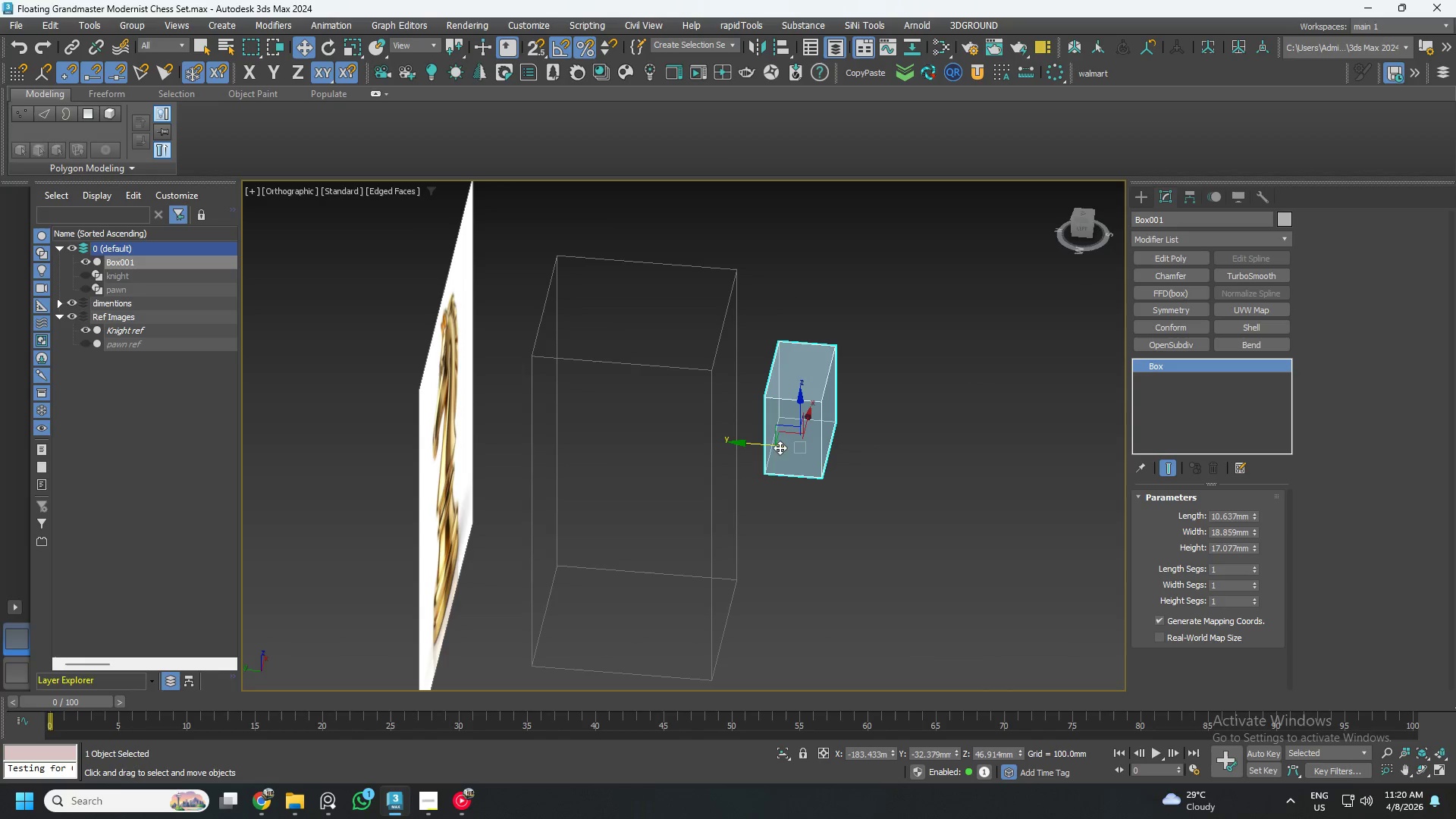 
scroll: coordinate [836, 416], scroll_direction: down, amount: 3.0
 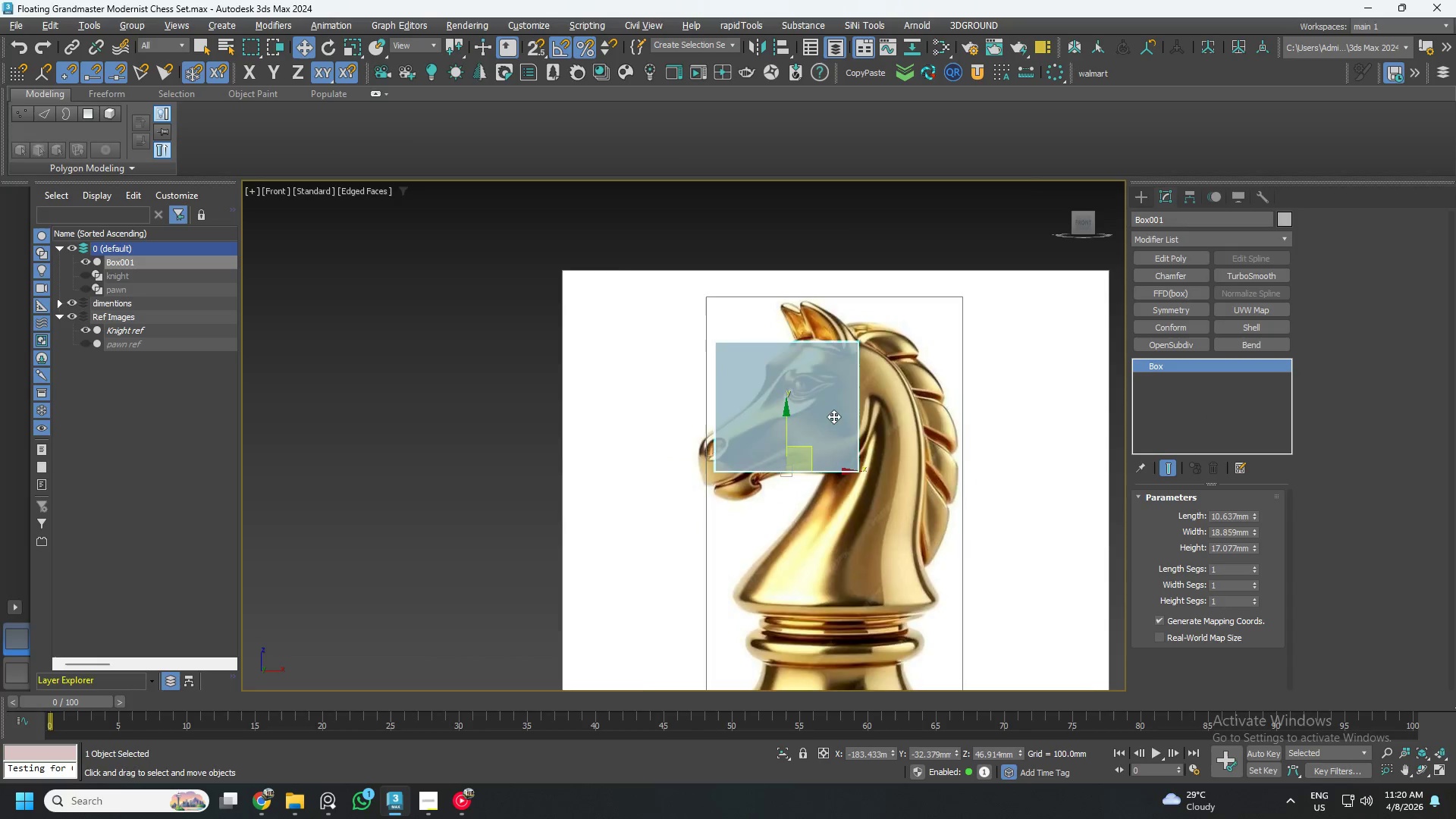 
left_click_drag(start_coordinate=[767, 446], to_coordinate=[598, 446])
 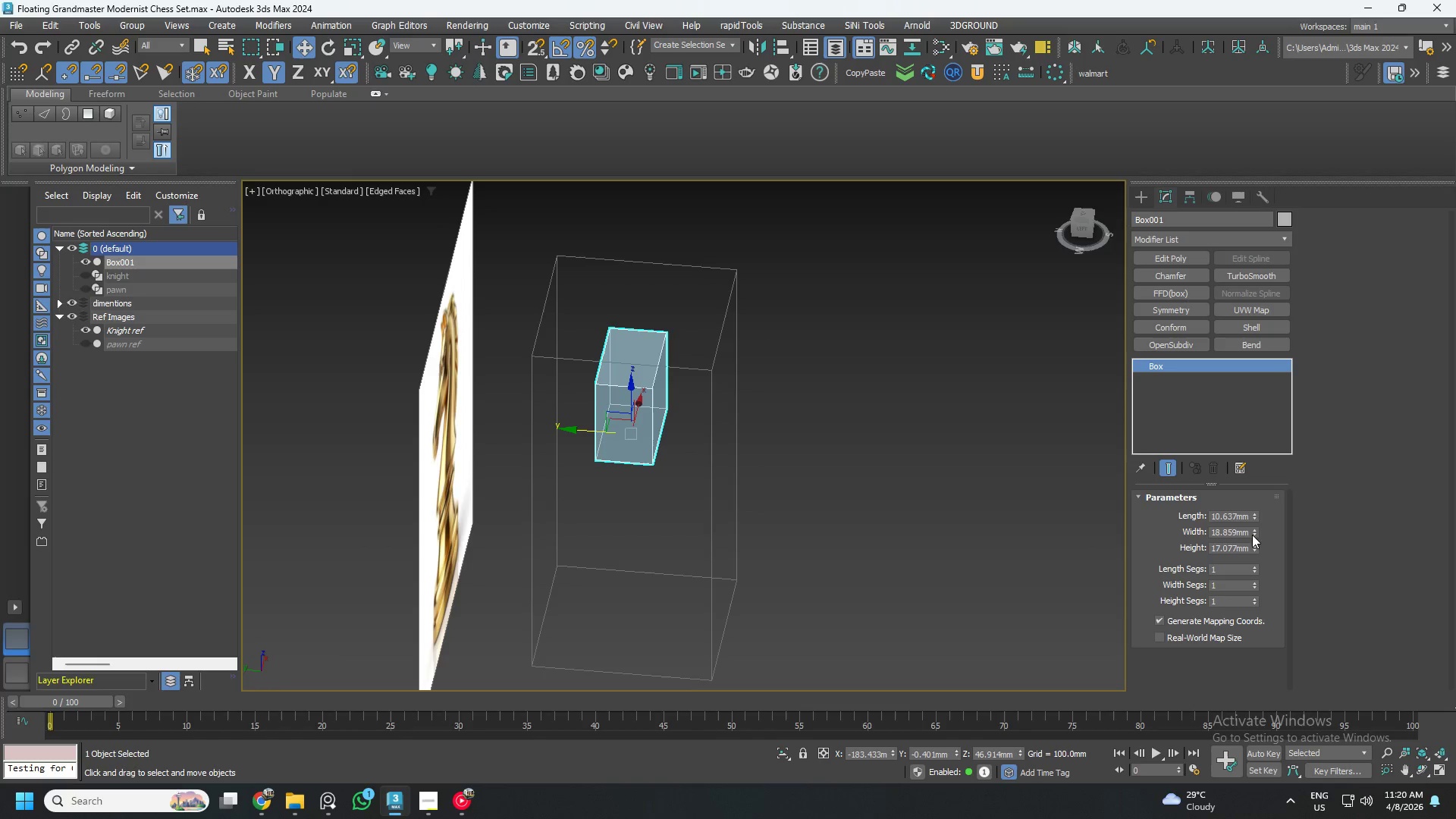 
left_click_drag(start_coordinate=[1254, 532], to_coordinate=[1250, 517])
 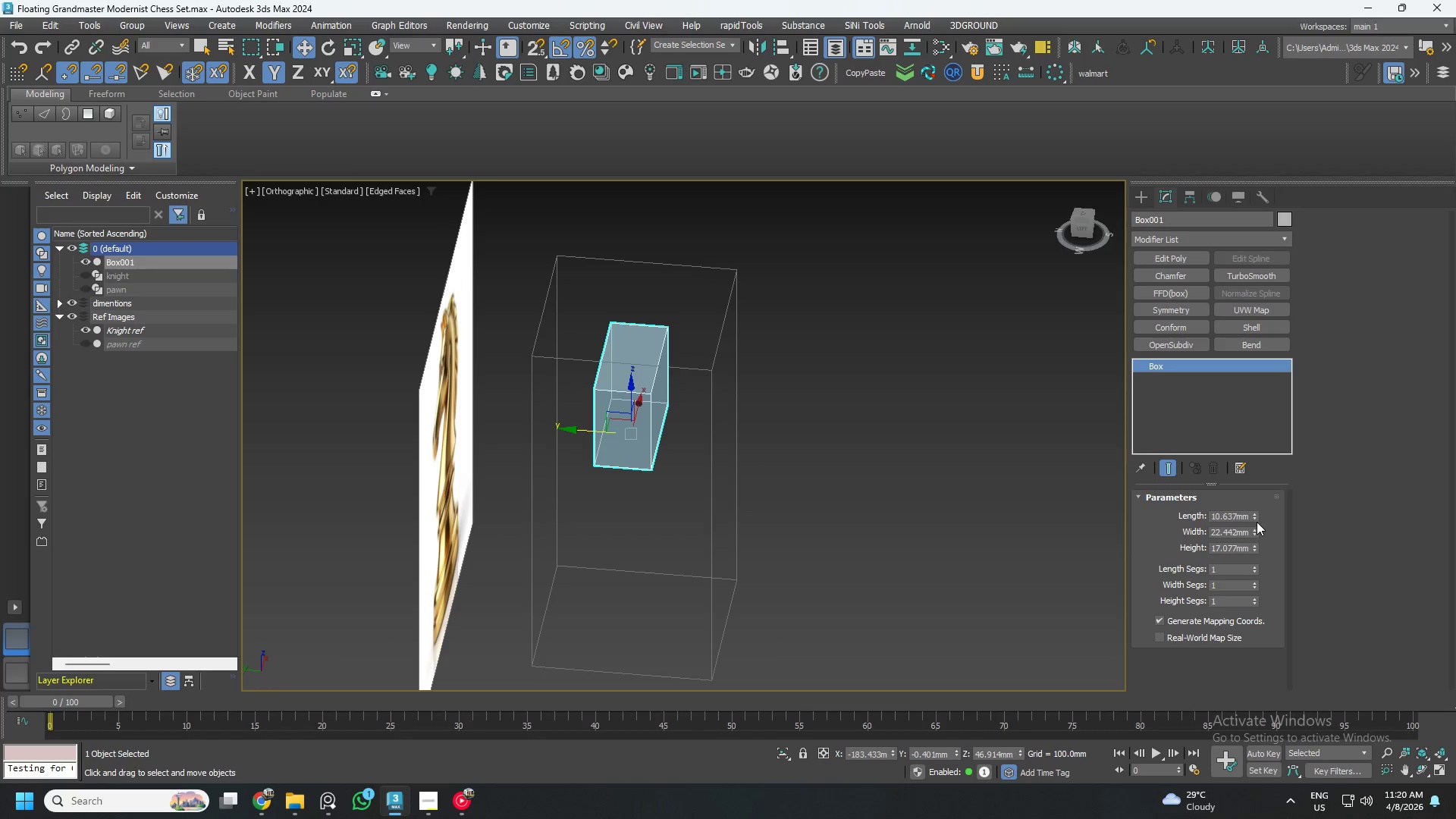 
left_click_drag(start_coordinate=[1255, 516], to_coordinate=[1250, 499])
 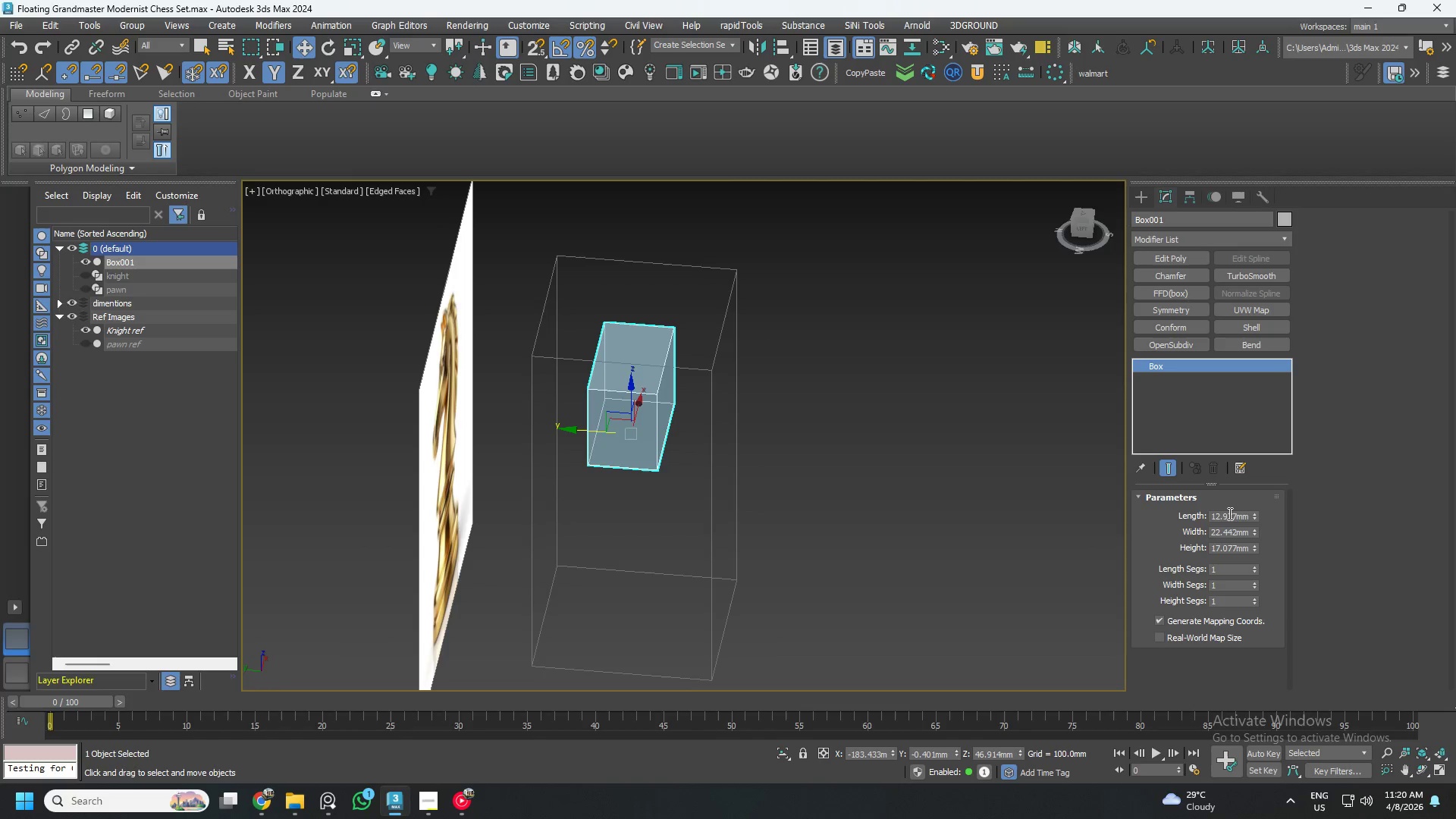 
double_click([1228, 513])
 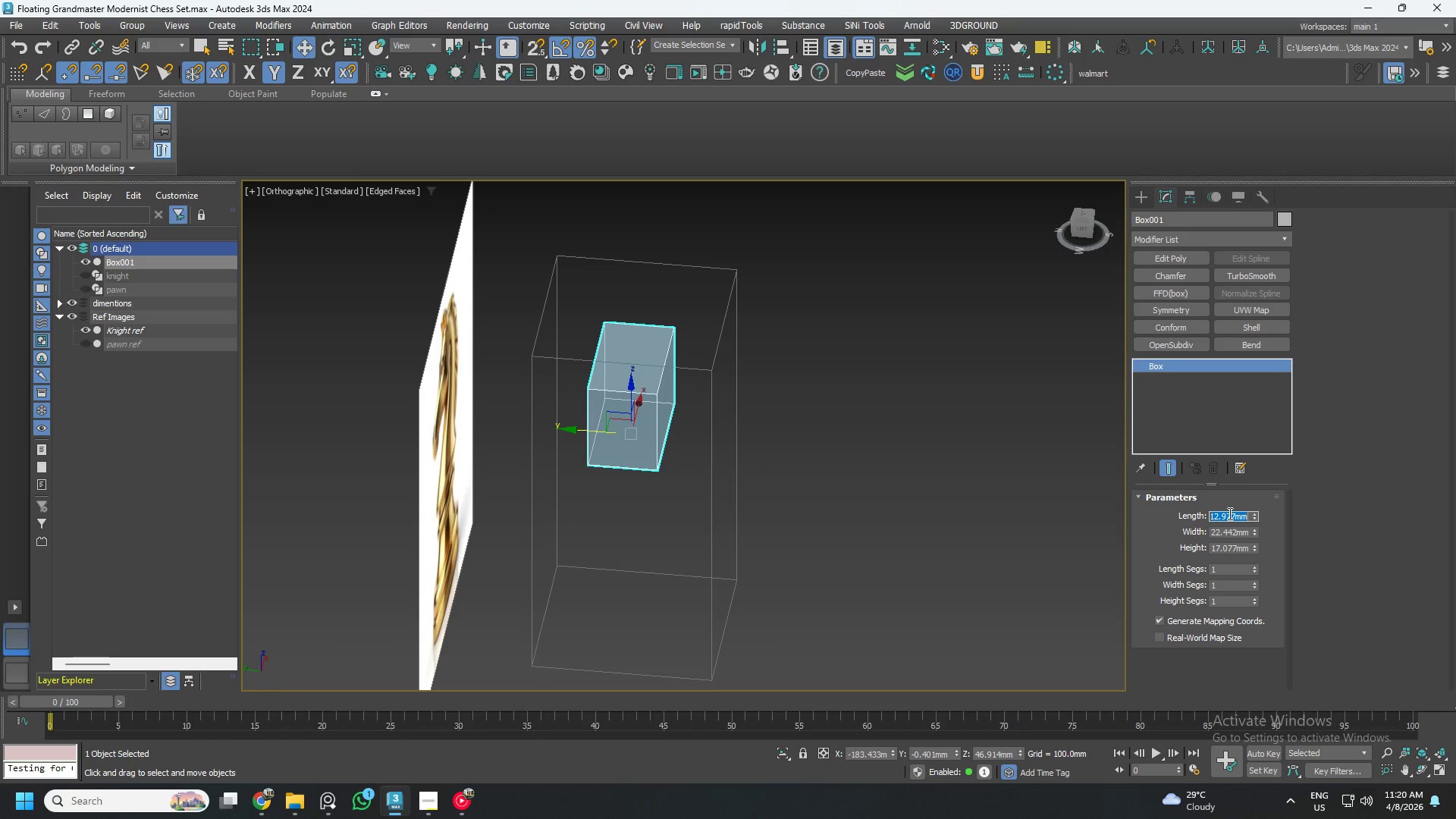 
key(Numpad1)
 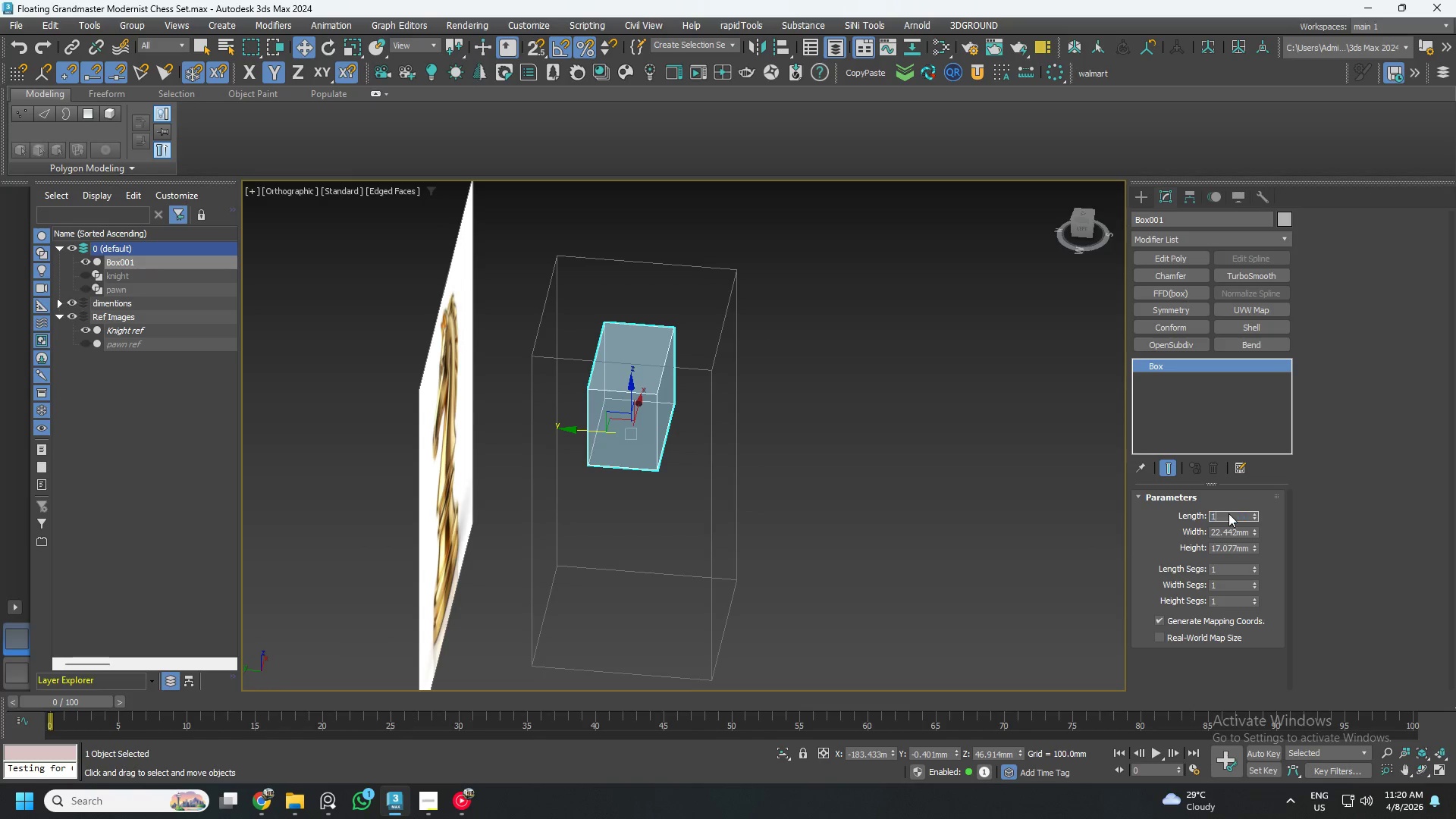 
key(Numpad2)
 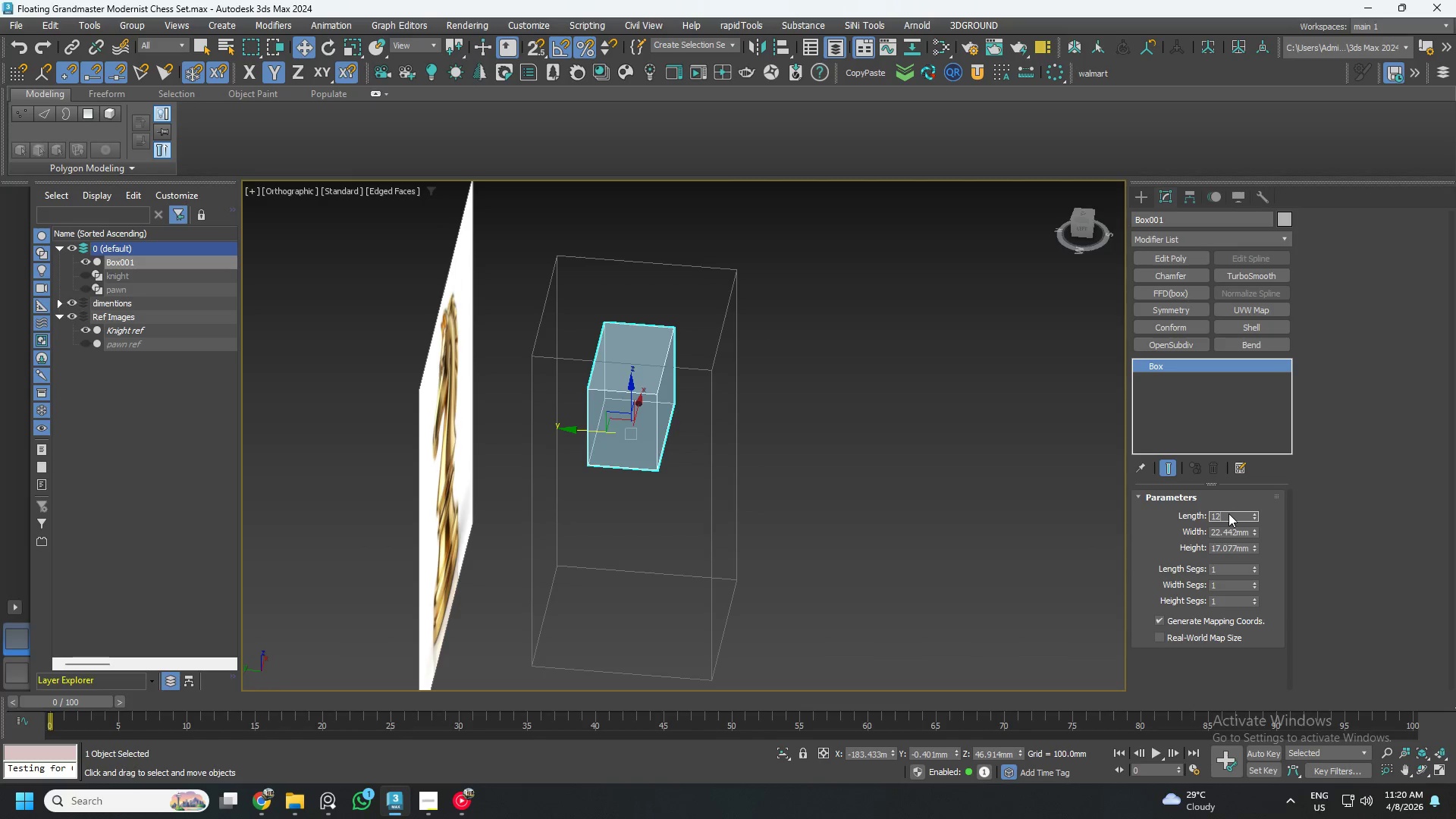 
key(NumpadEnter)
 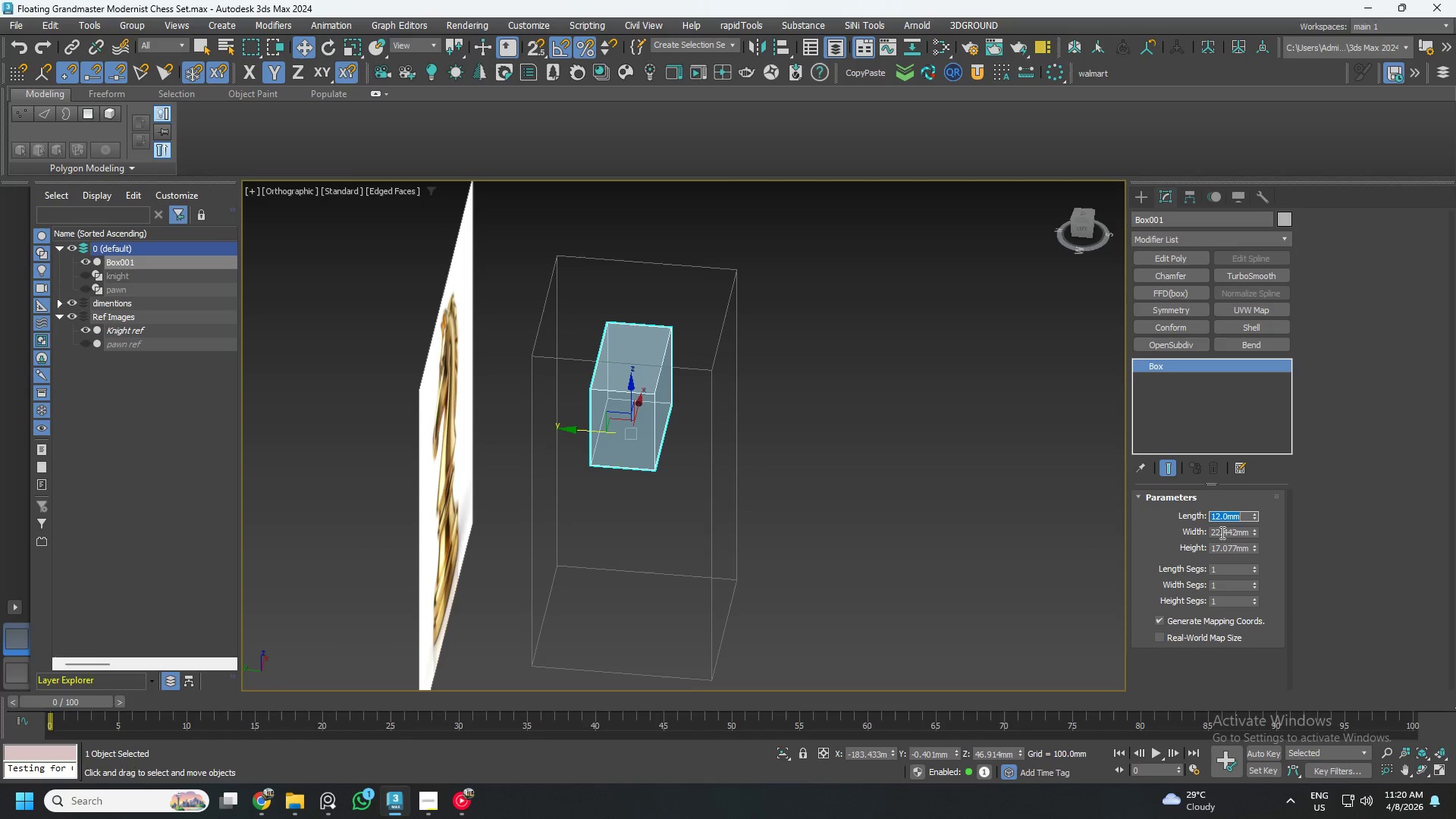 
double_click([1221, 532])
 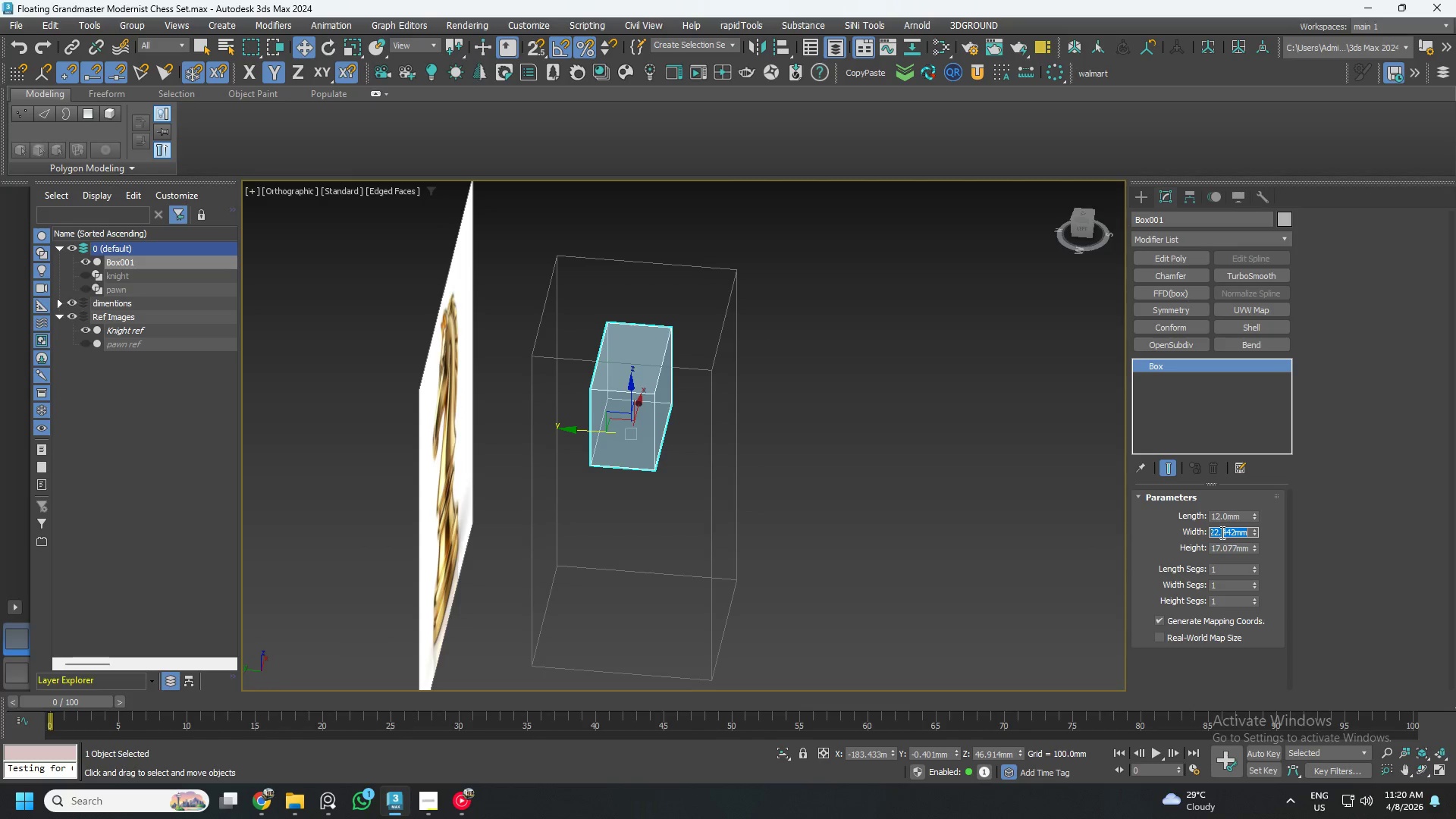 
key(Numpad2)
 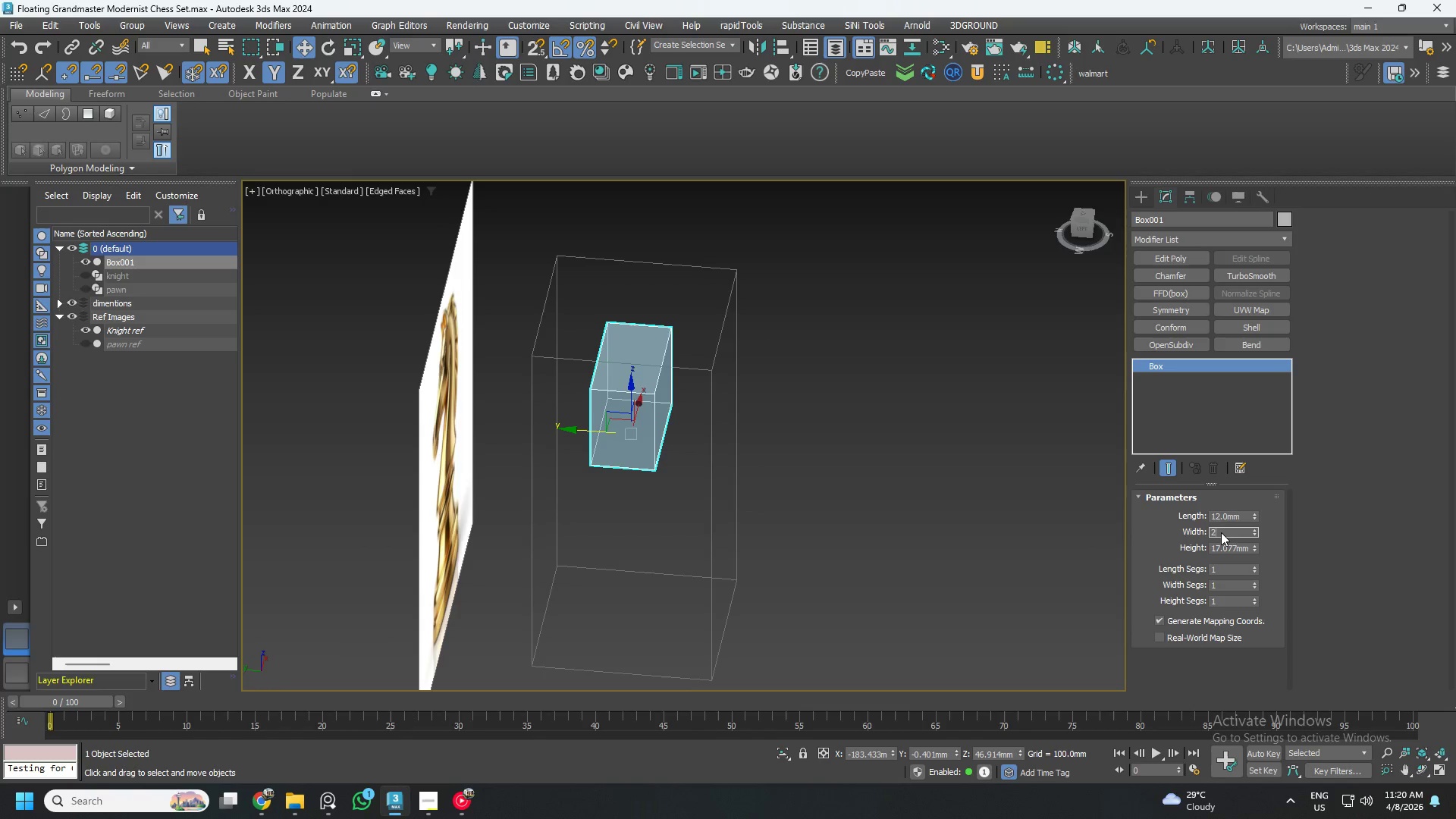 
key(Numpad0)
 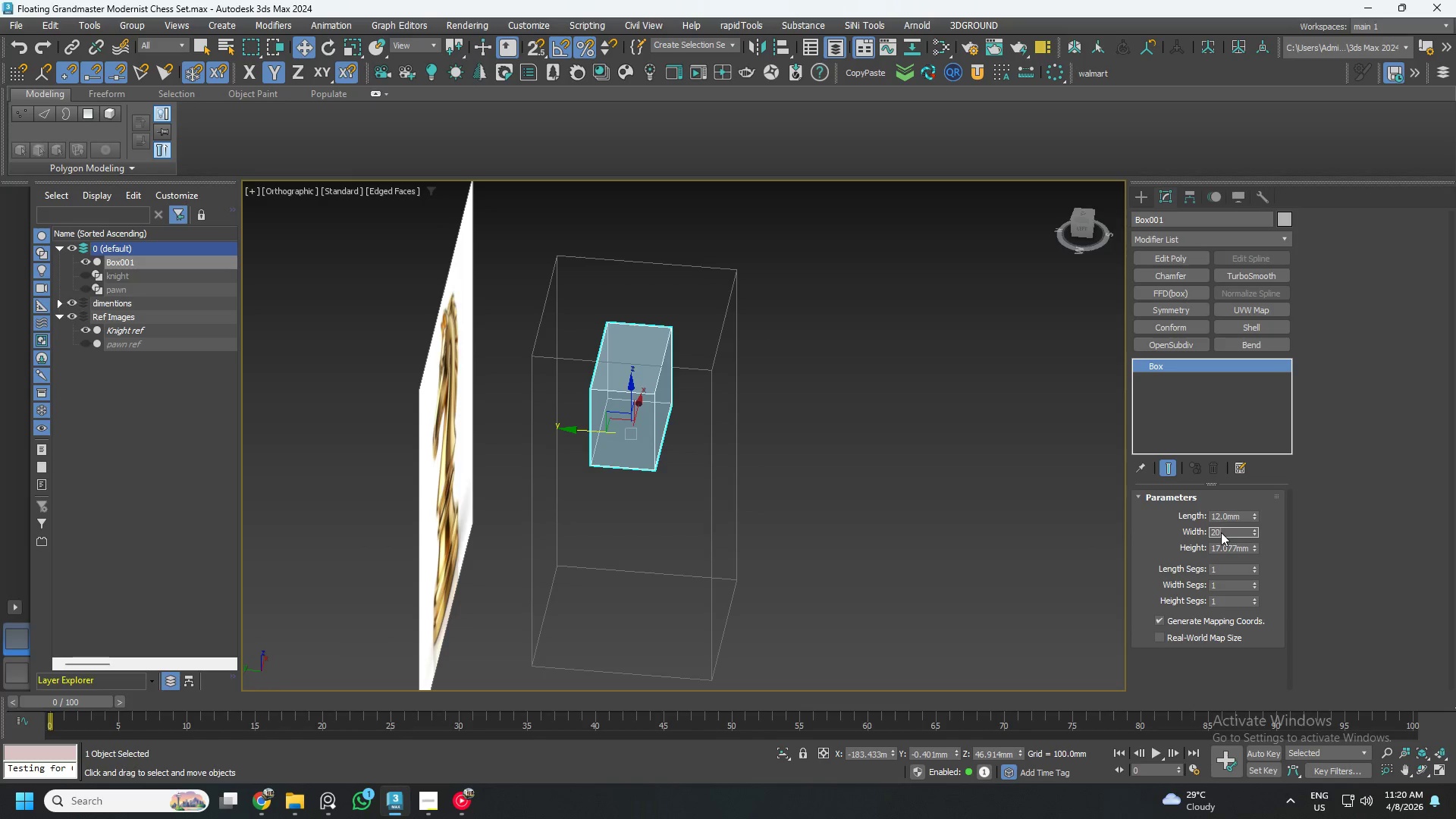 
key(NumpadEnter)
 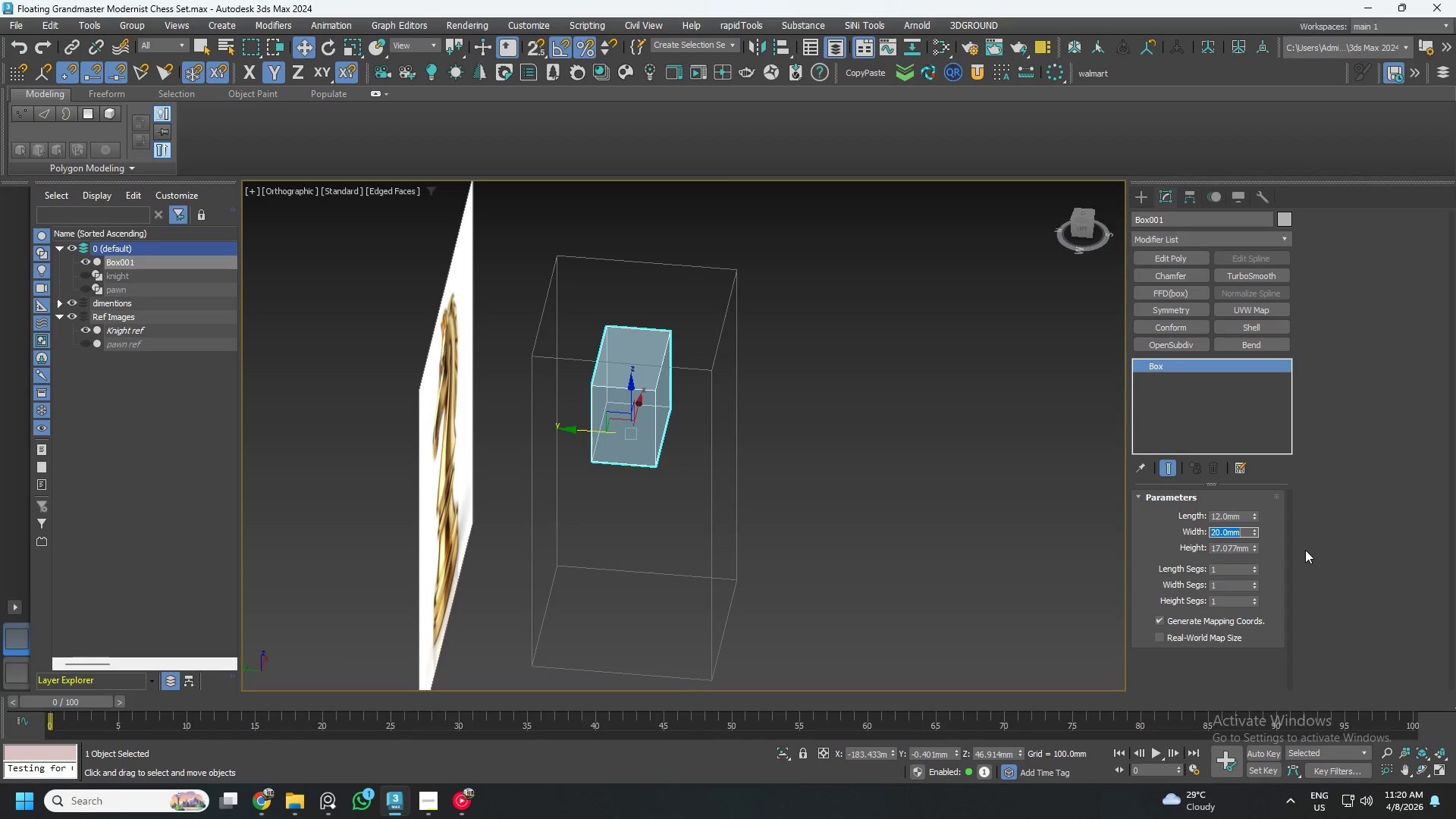 
double_click([1244, 546])
 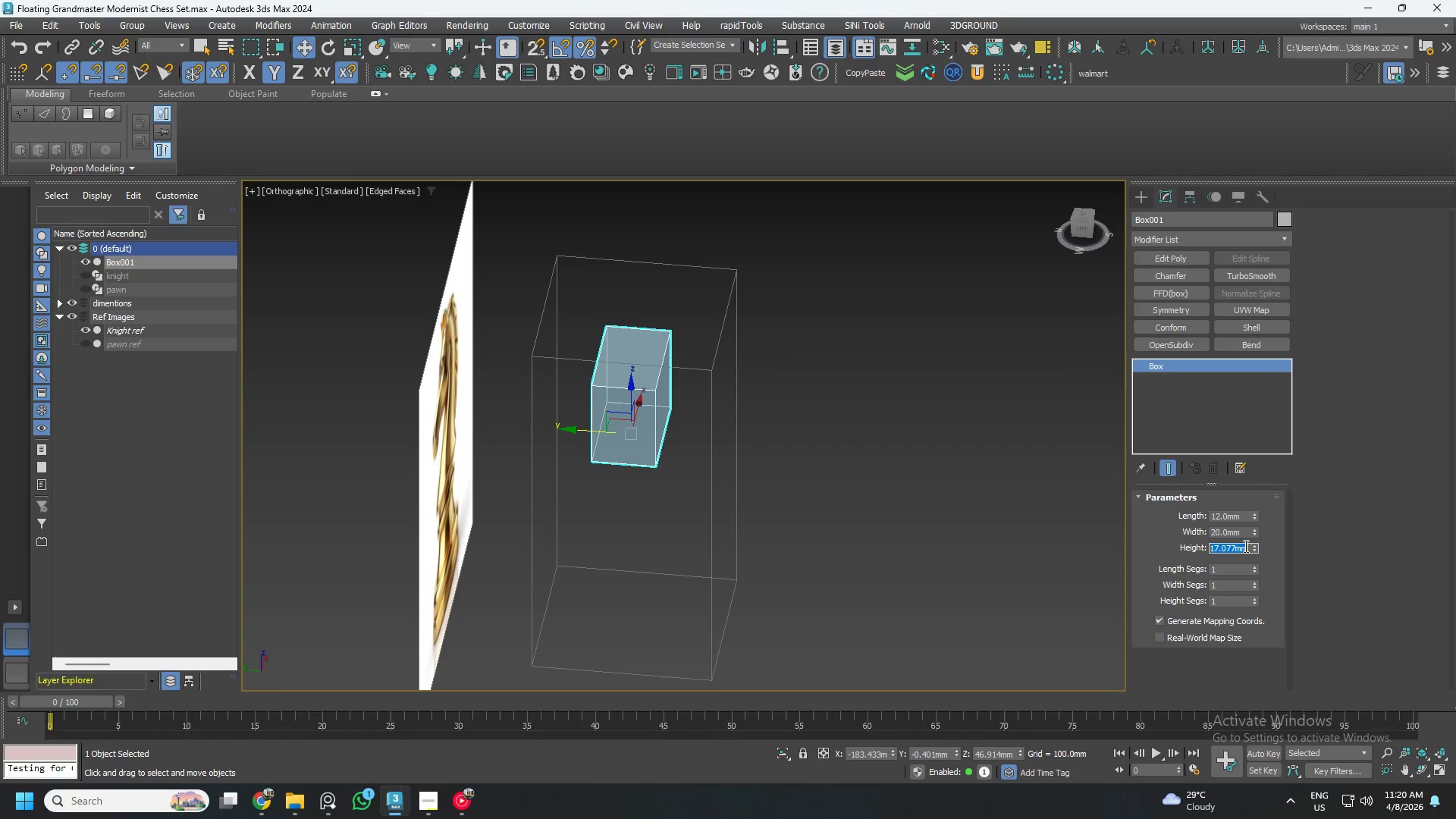 
key(Numpad1)
 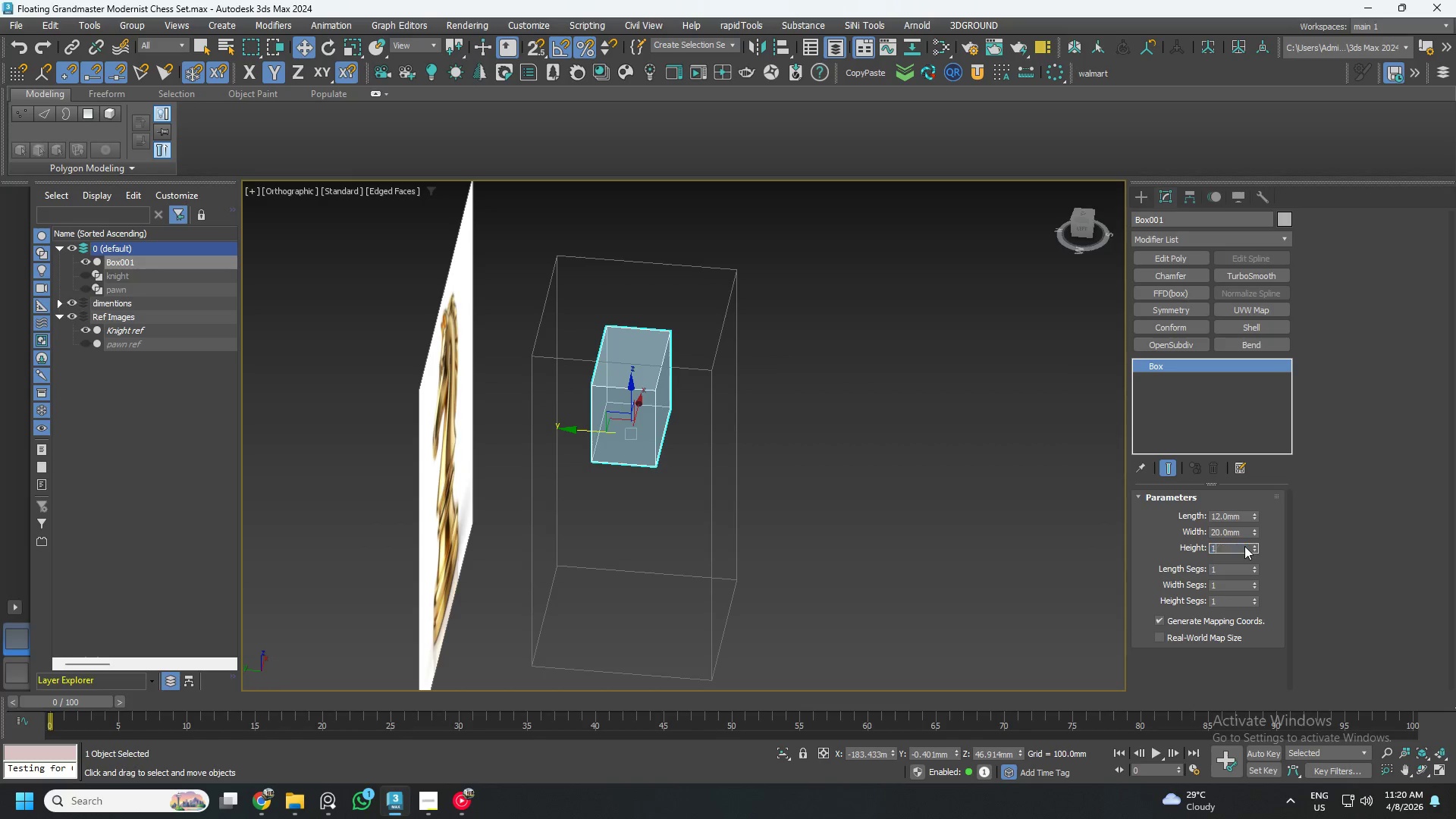 
key(Numpad7)
 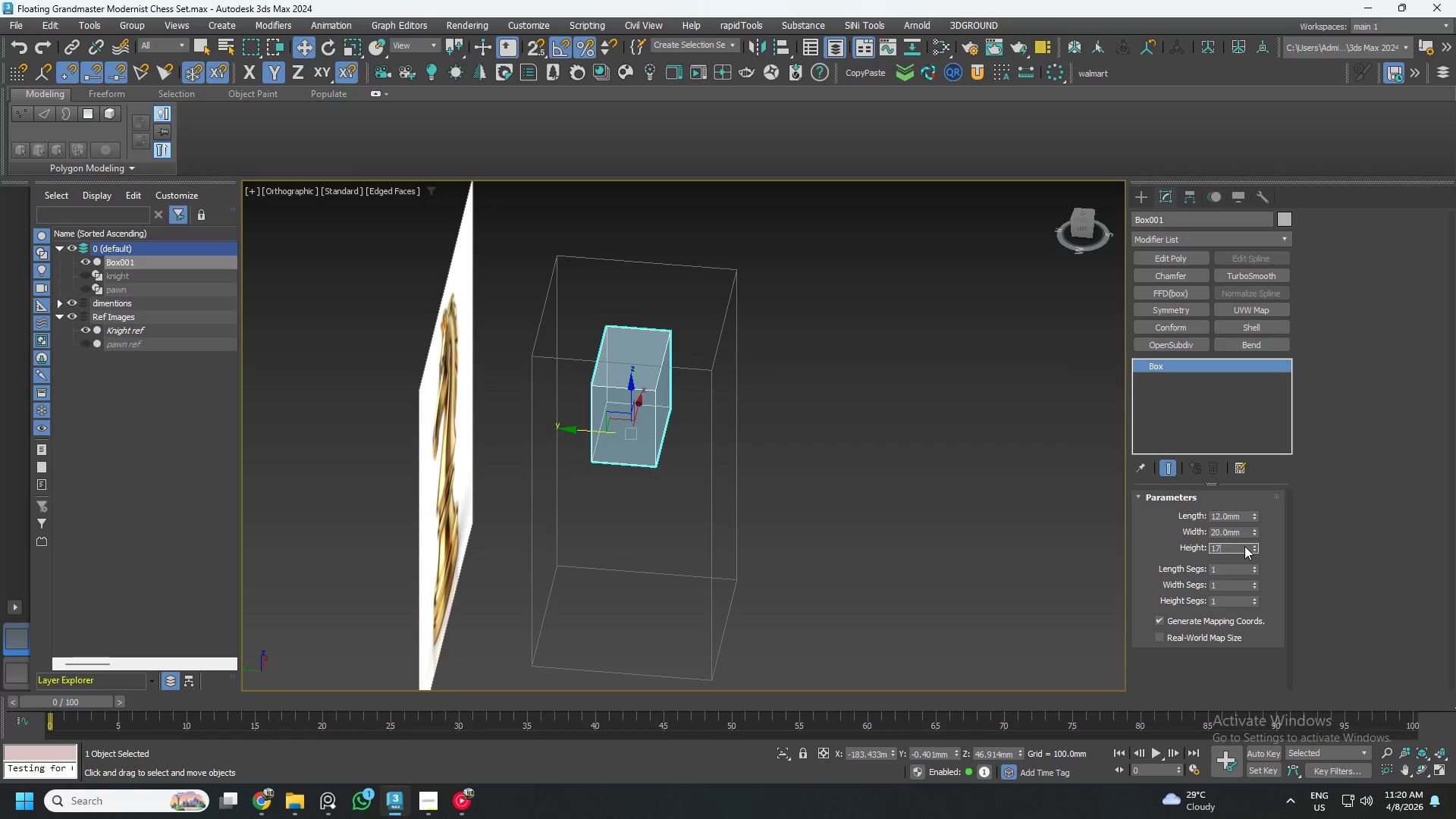 
key(NumpadEnter)
 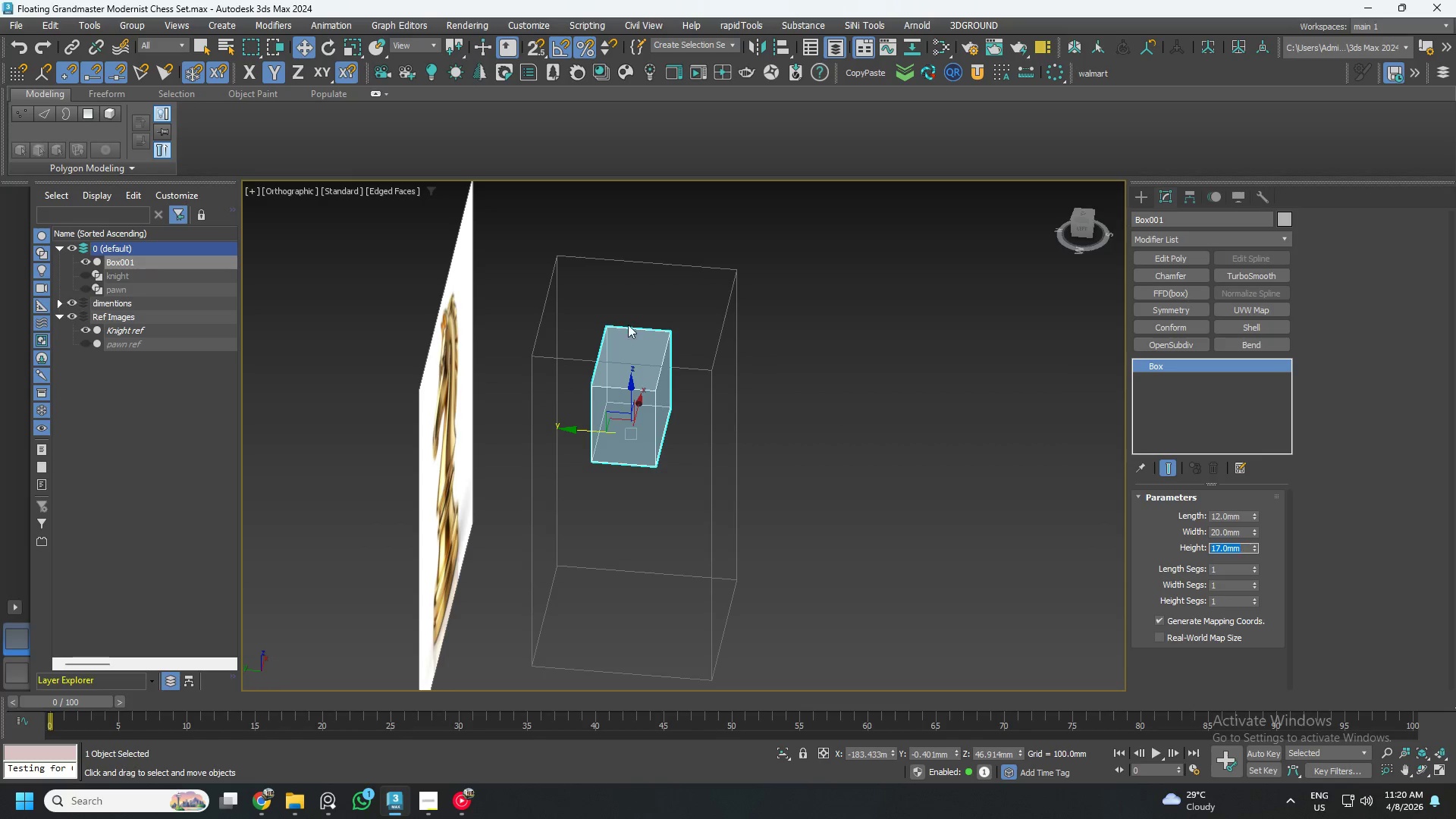 
hold_key(key=AltLeft, duration=0.61)
 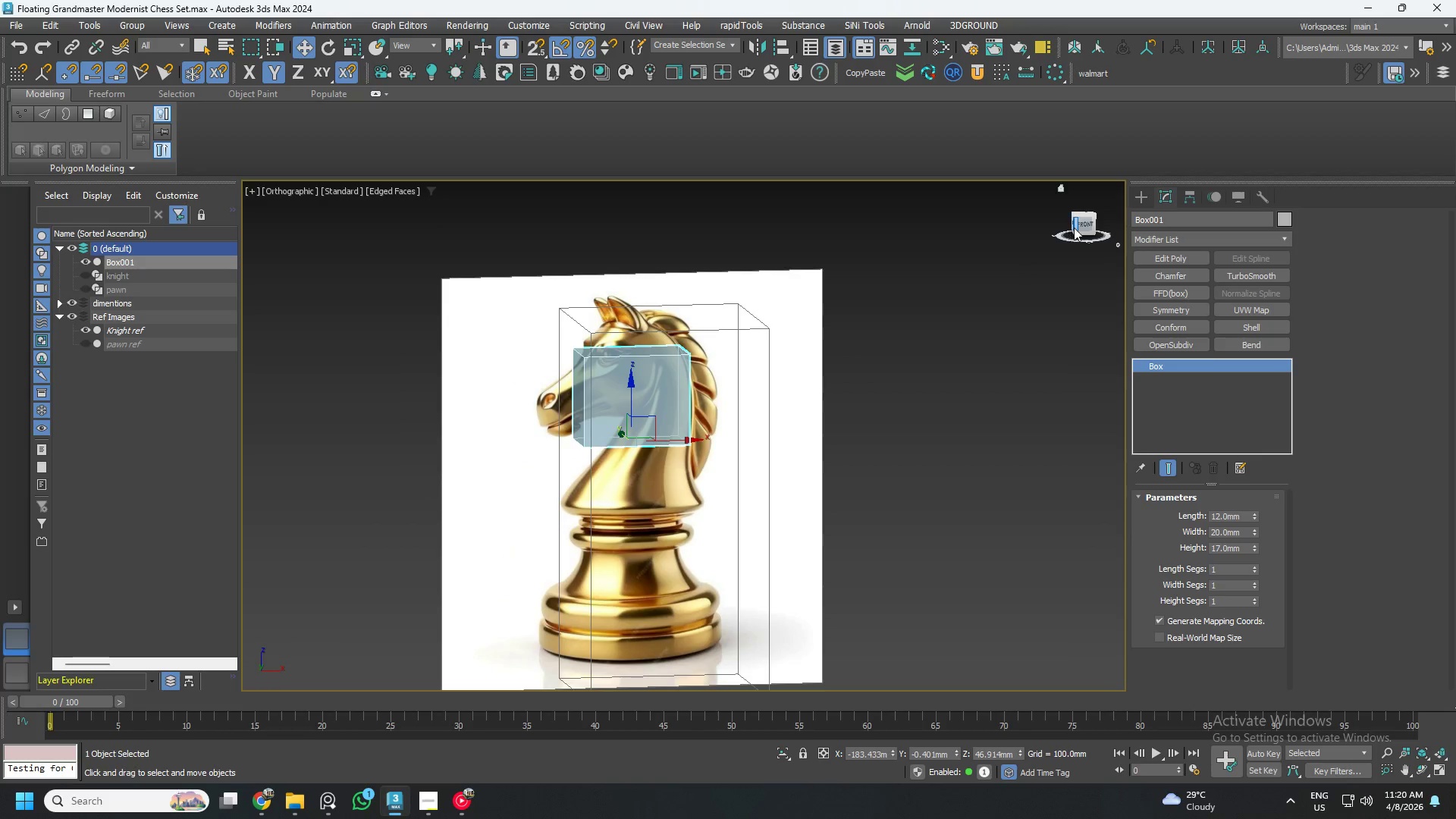 
left_click([1081, 224])
 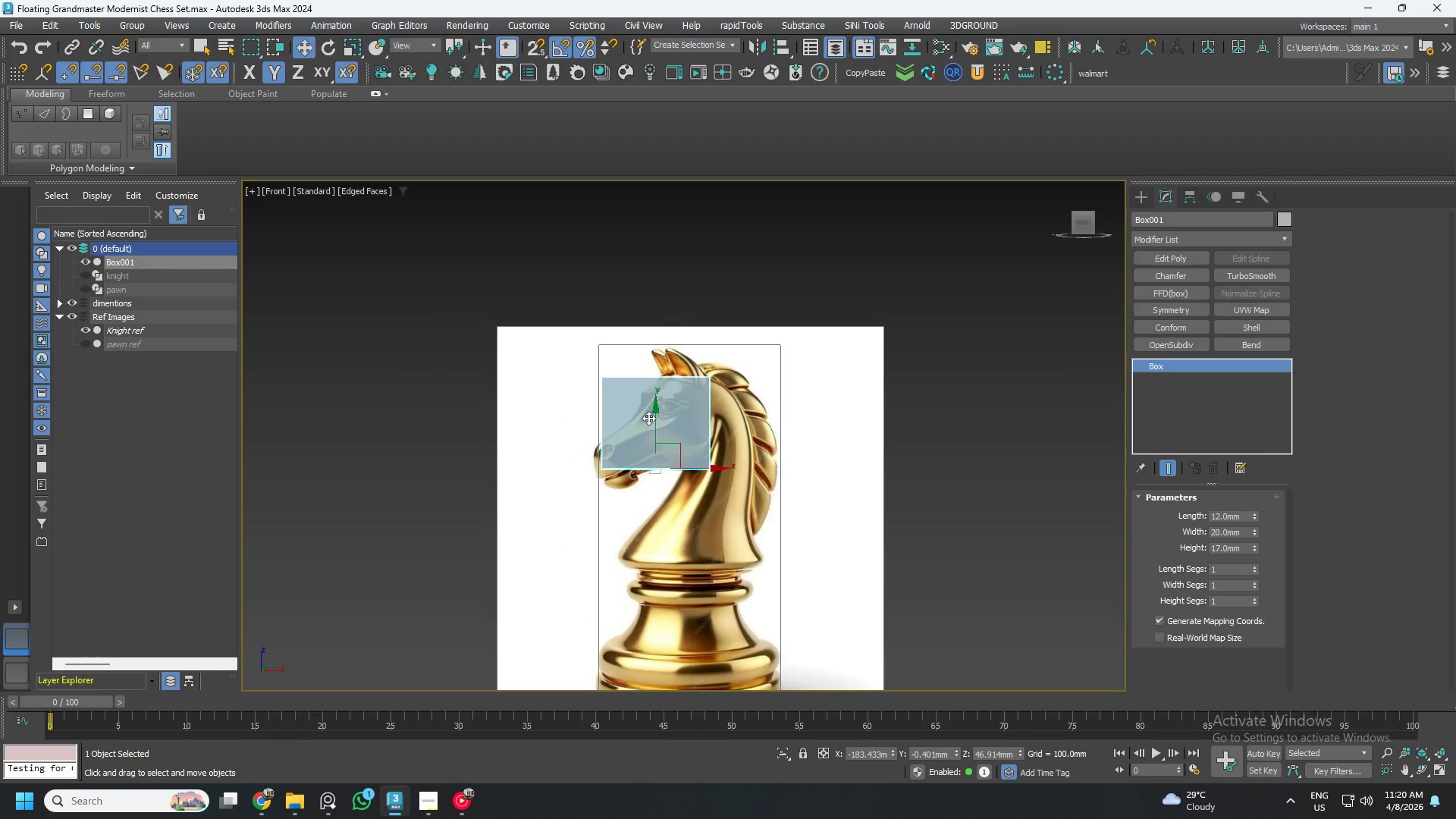 
scroll: coordinate [729, 460], scroll_direction: up, amount: 3.0
 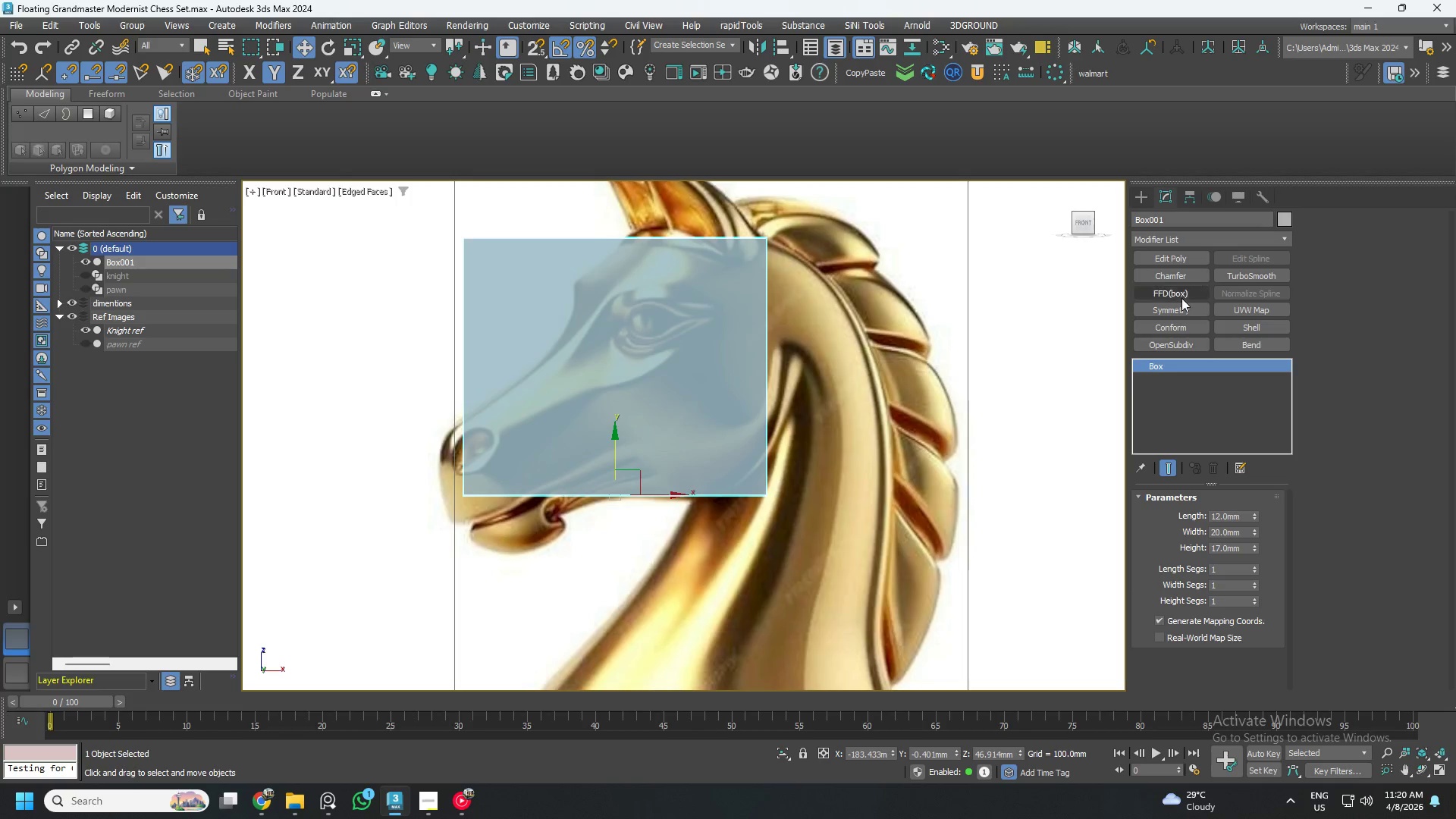 
left_click([1188, 259])
 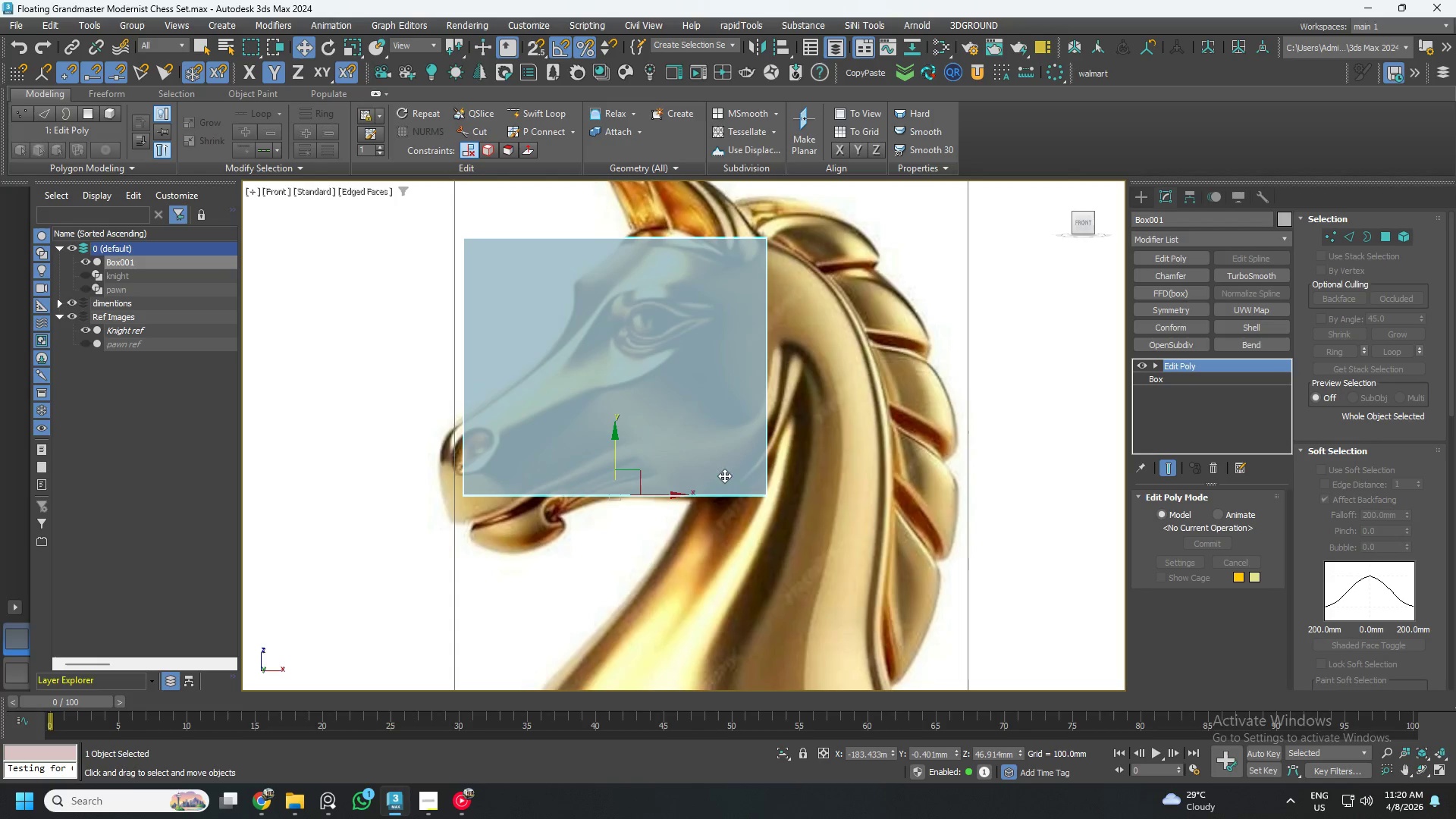 
type(111)
 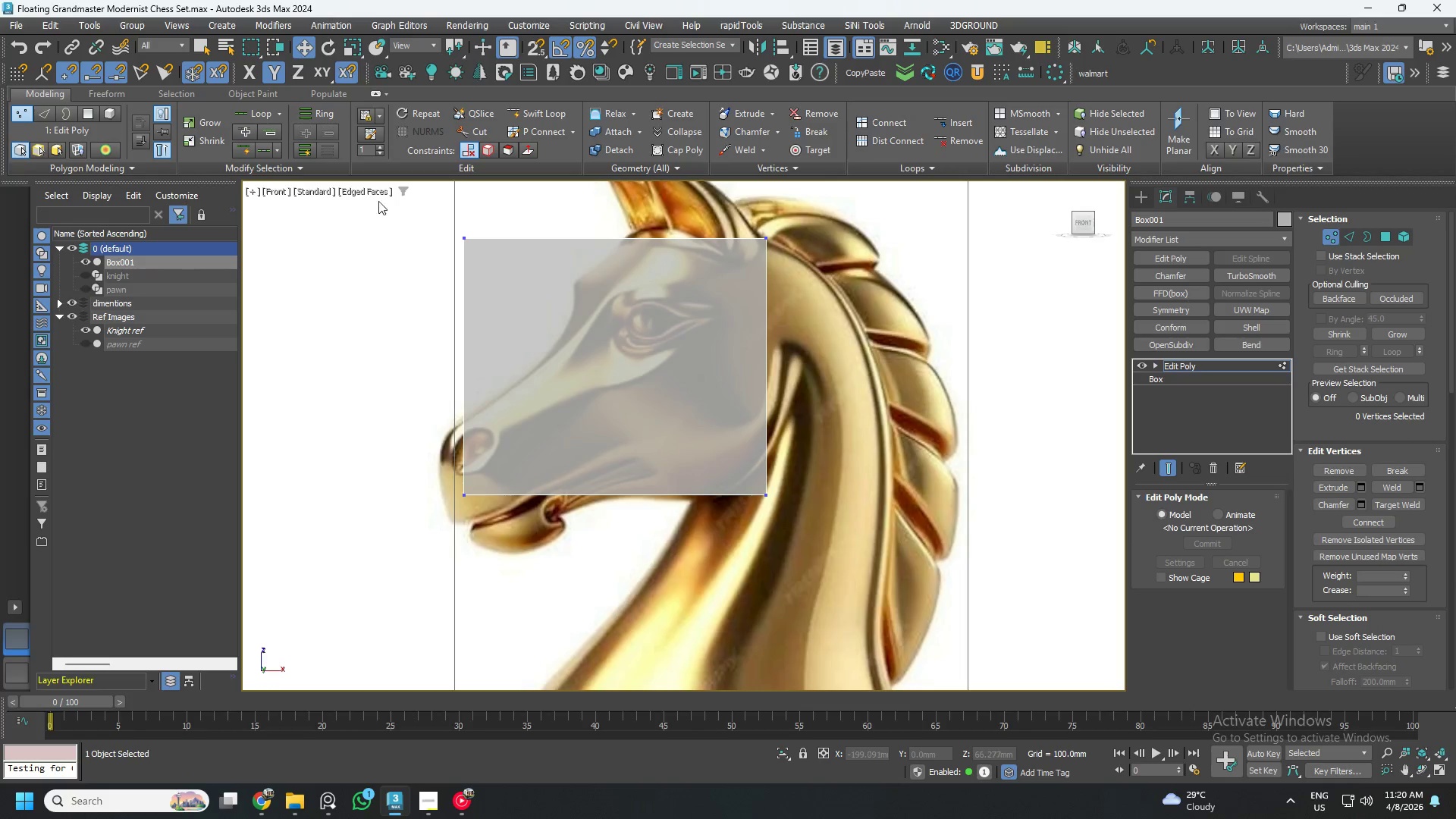 
left_click_drag(start_coordinate=[392, 186], to_coordinate=[523, 587])
 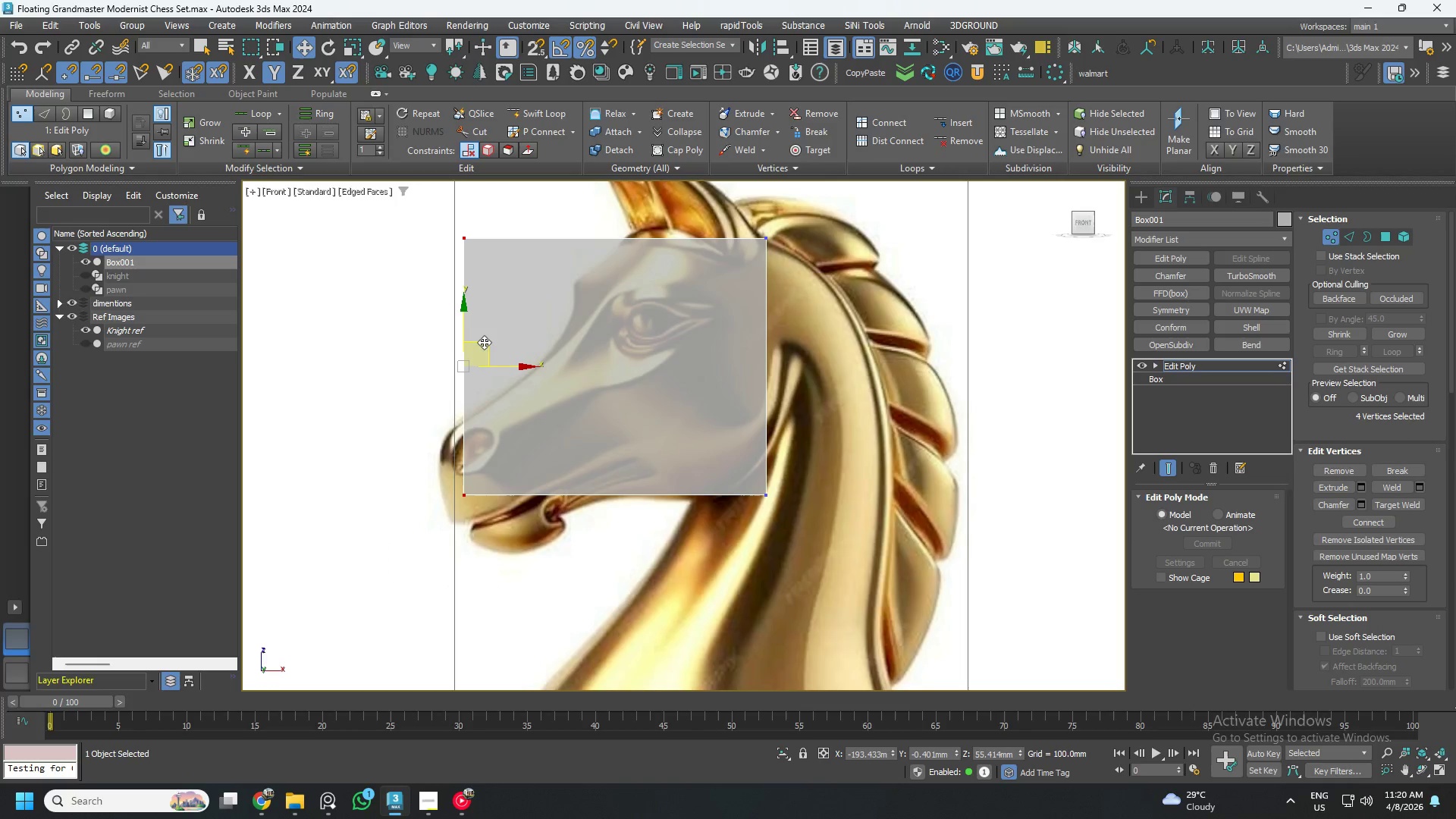 
left_click_drag(start_coordinate=[484, 342], to_coordinate=[541, 401])
 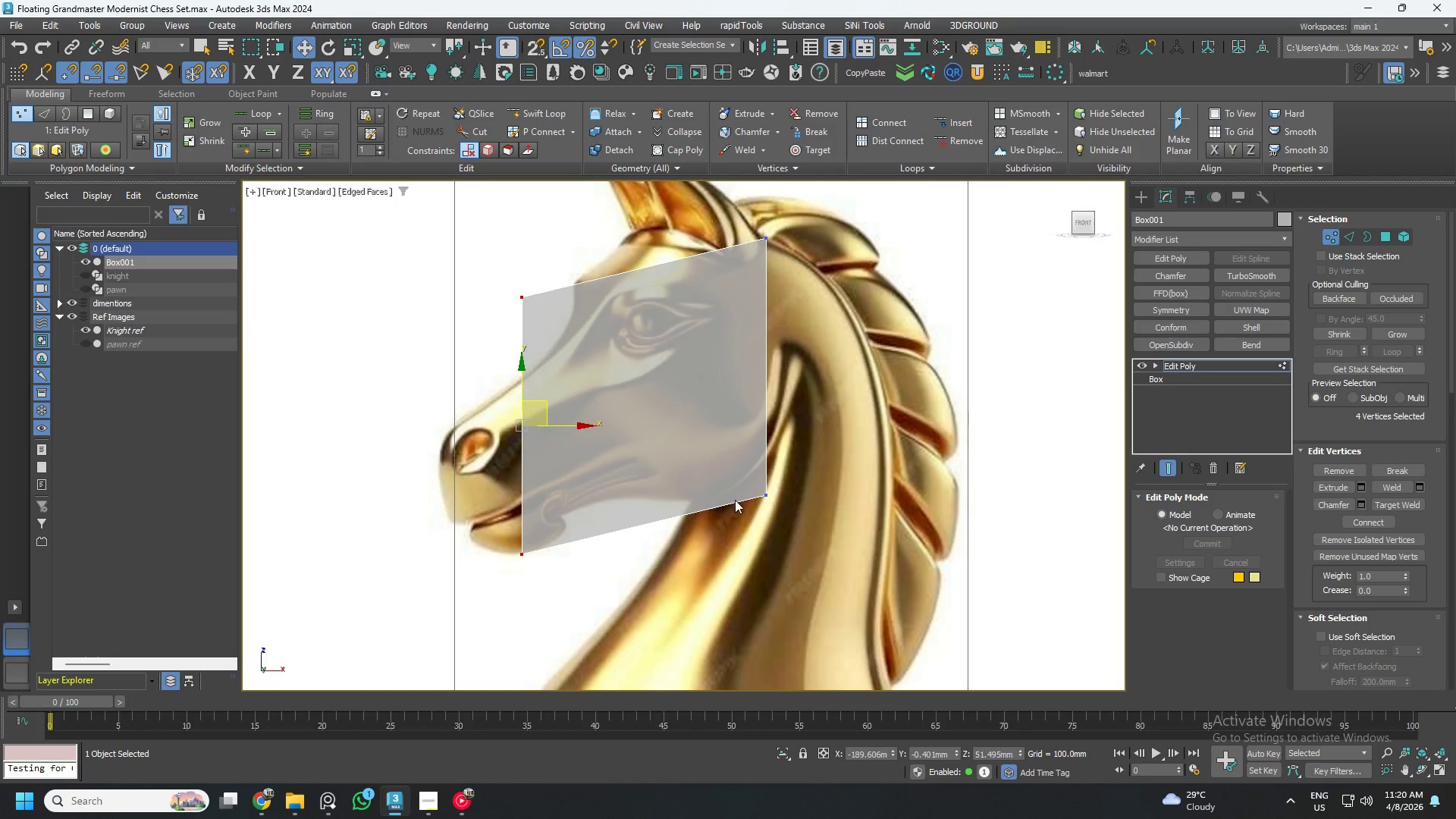 
left_click_drag(start_coordinate=[821, 544], to_coordinate=[728, 203])
 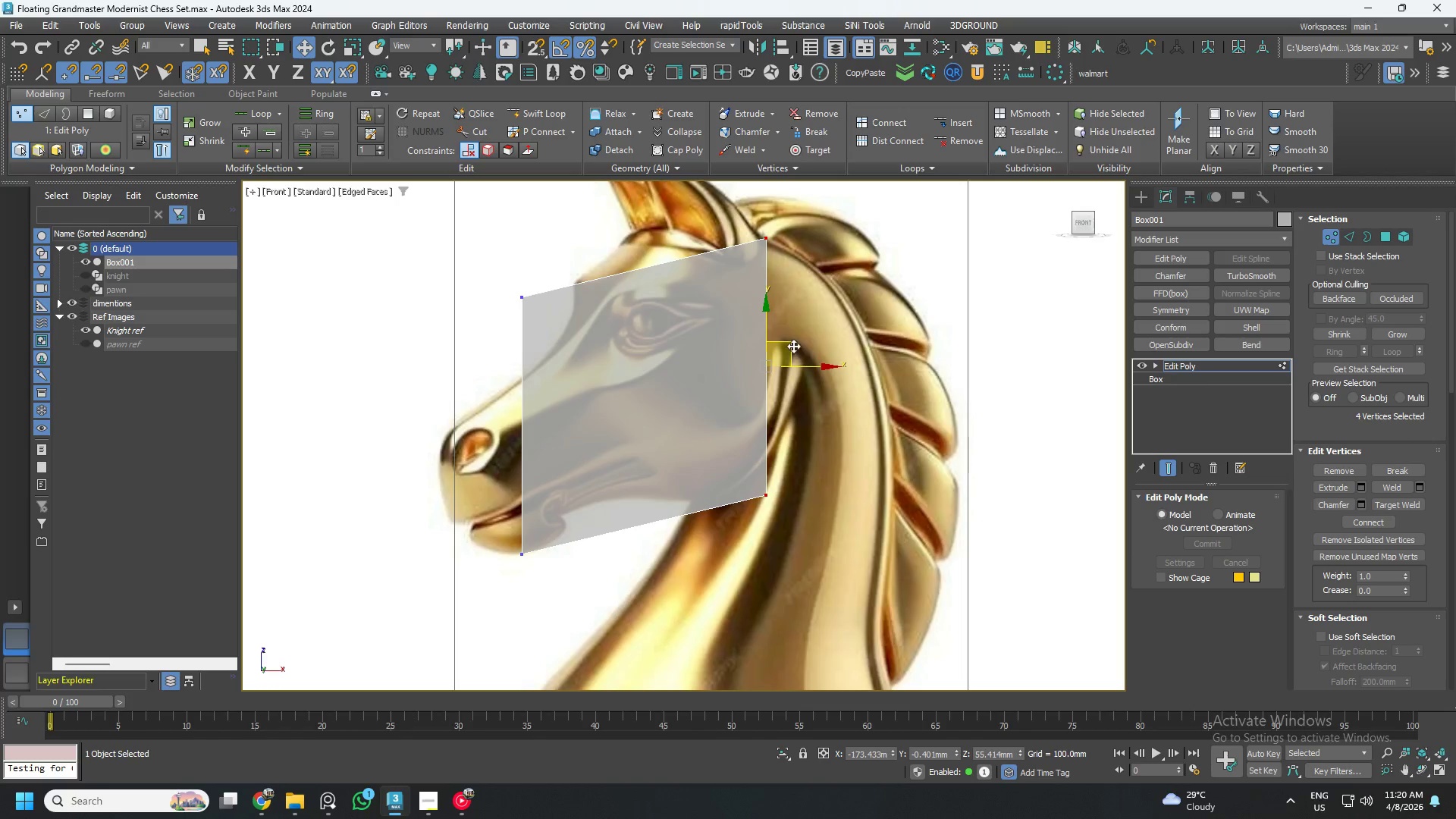 
left_click_drag(start_coordinate=[792, 344], to_coordinate=[663, 335])
 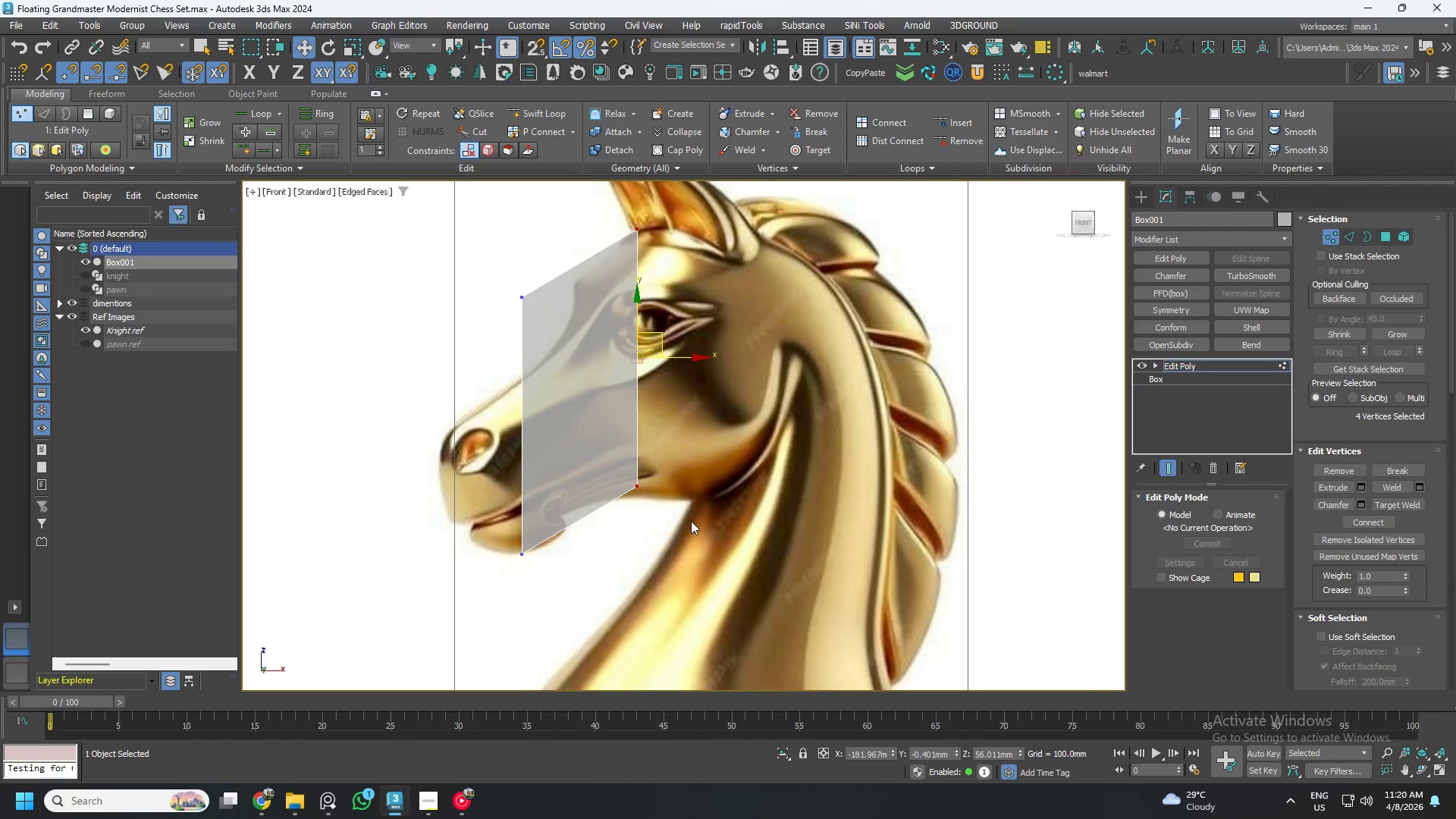 
left_click_drag(start_coordinate=[691, 530], to_coordinate=[598, 419])
 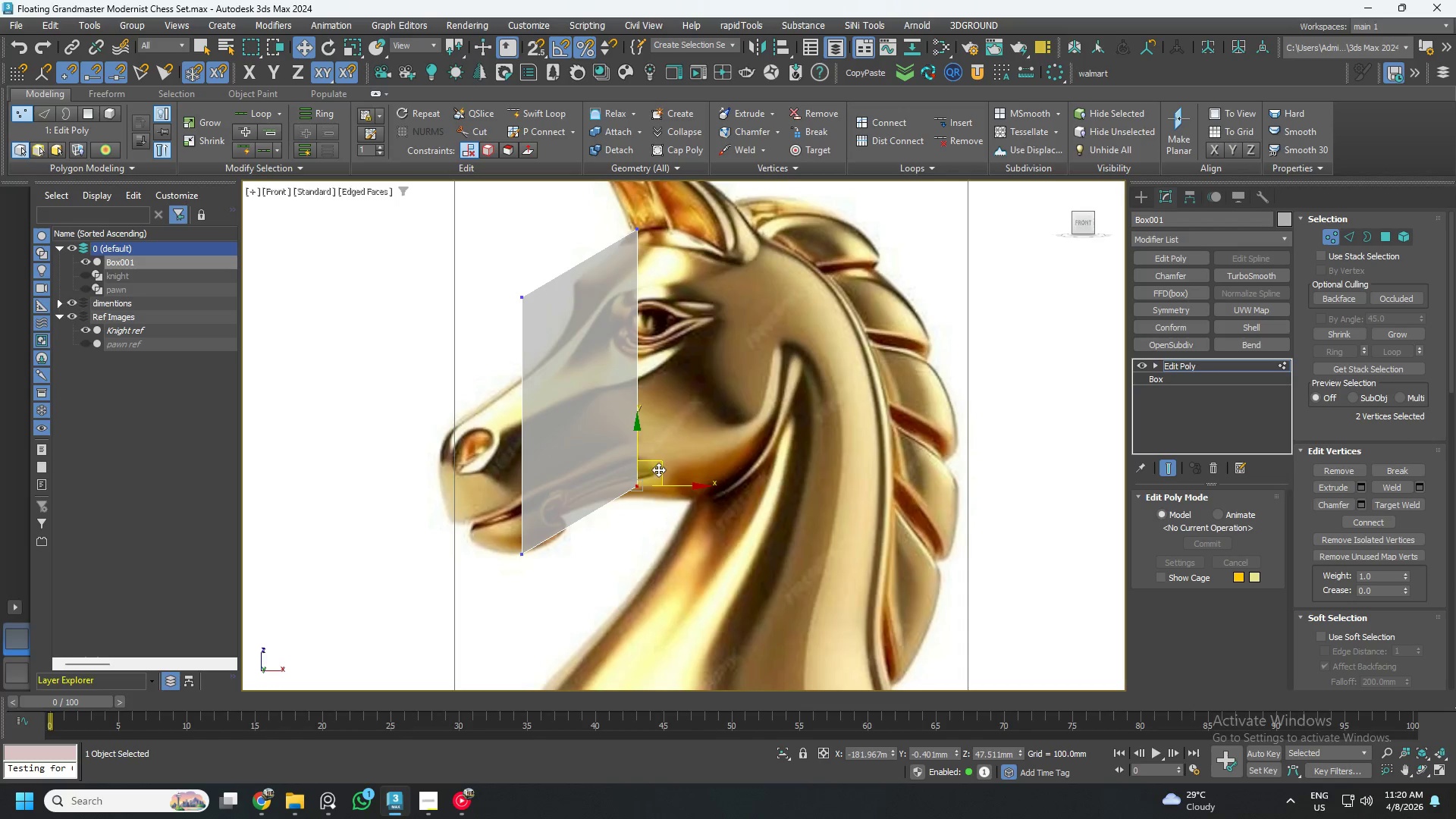 
left_click_drag(start_coordinate=[658, 469], to_coordinate=[828, 348])
 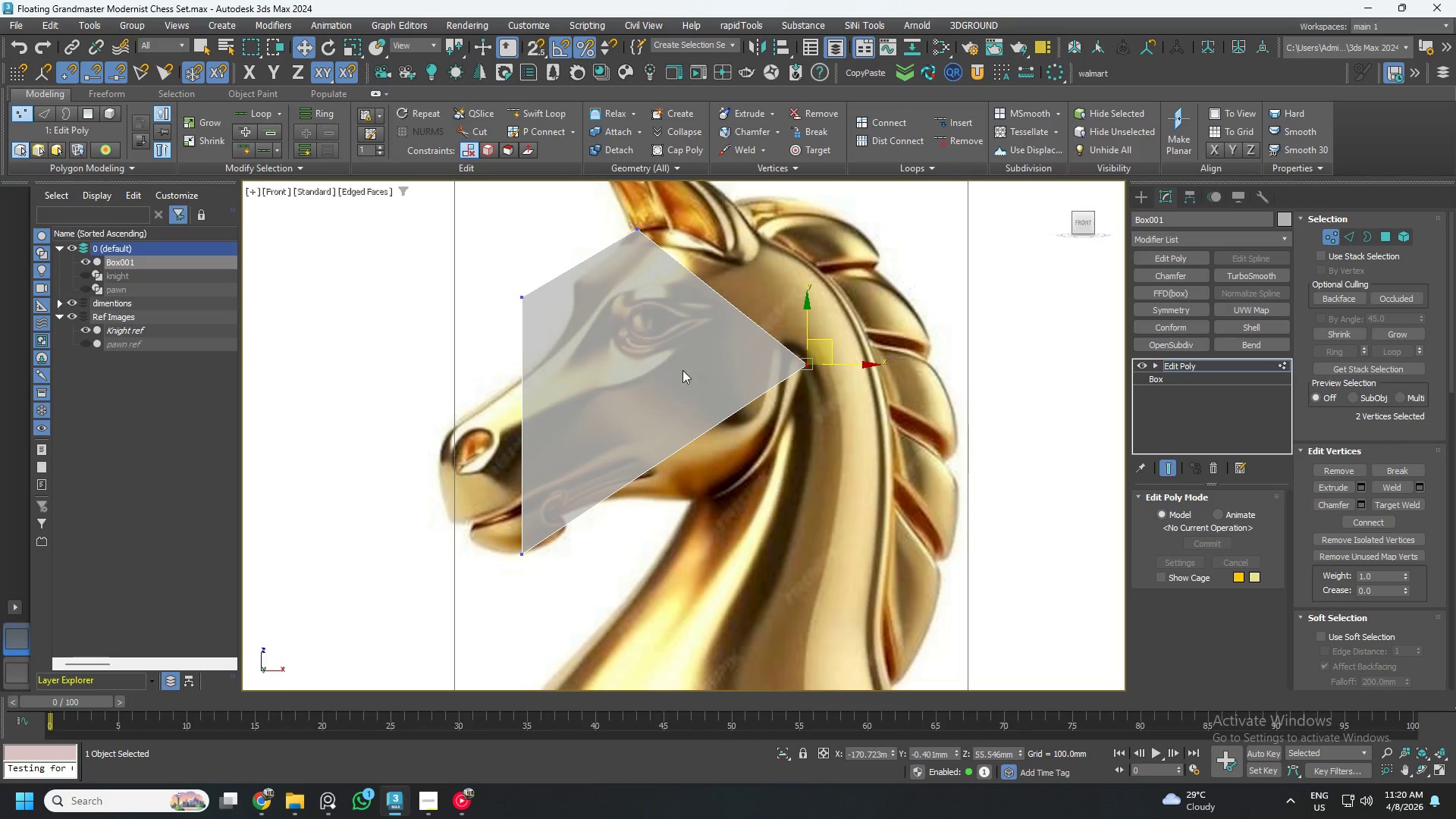 
key(Alt+AltLeft)
 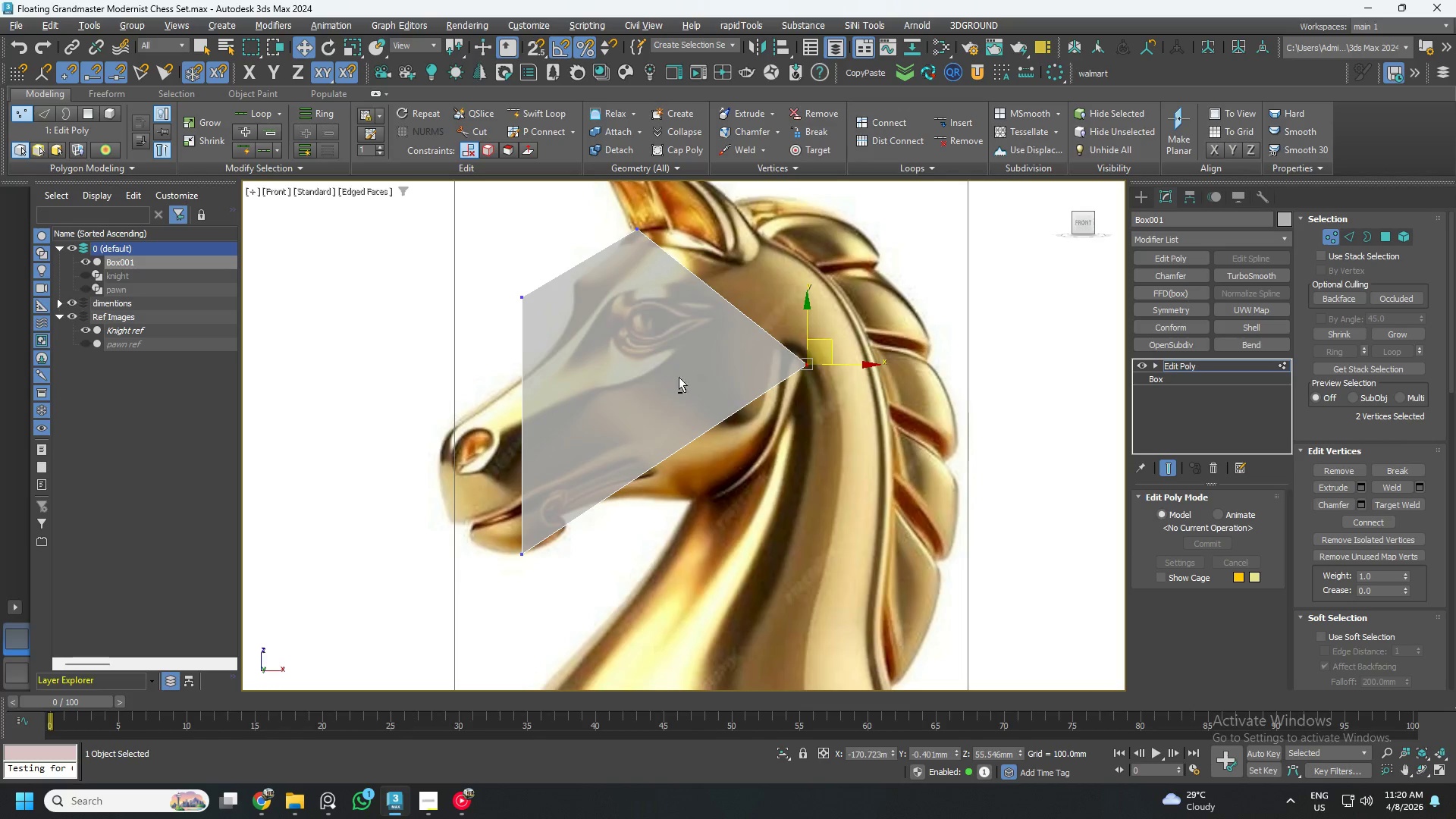 
key(Alt+1)
 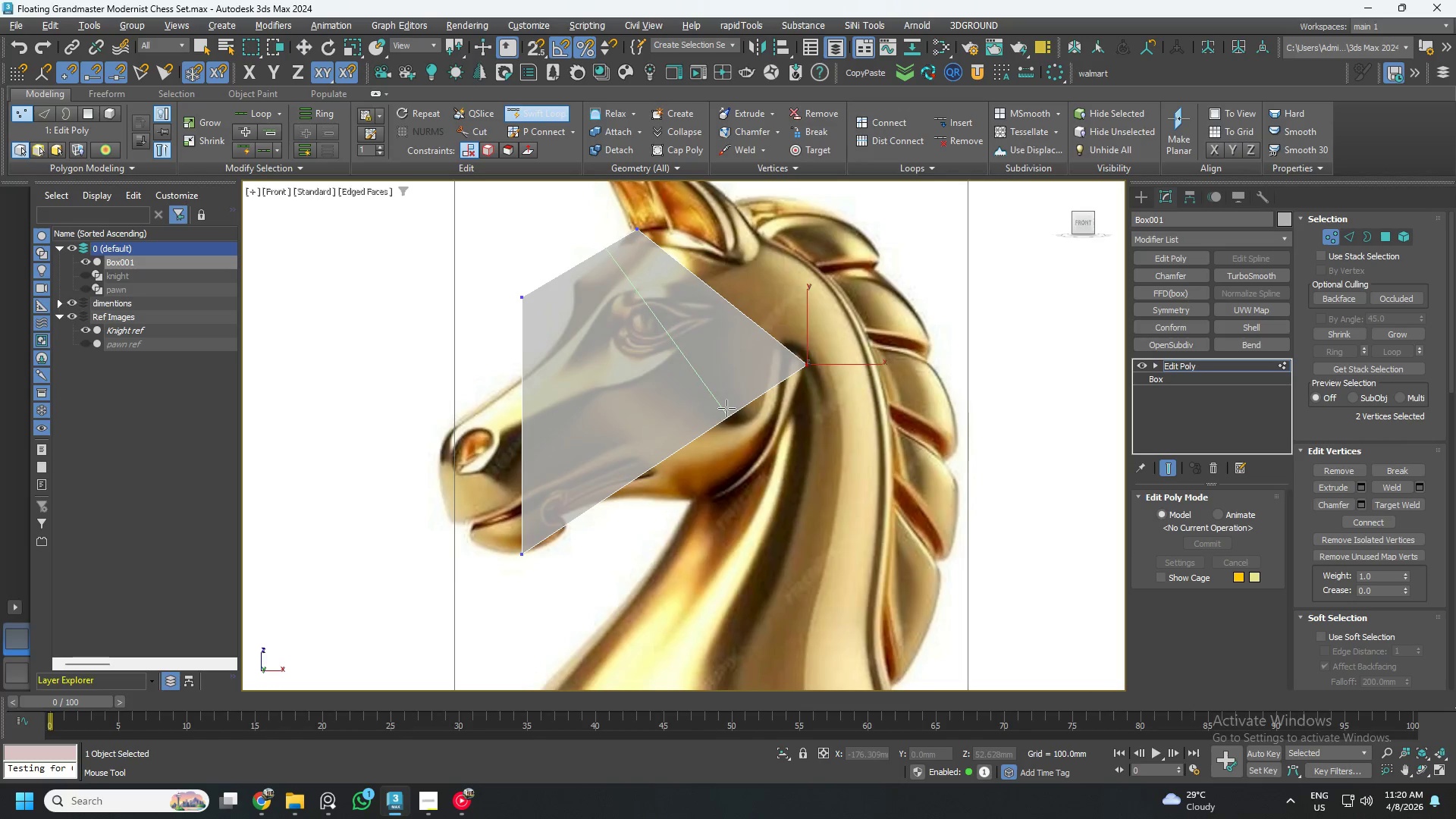 
left_click([735, 403])
 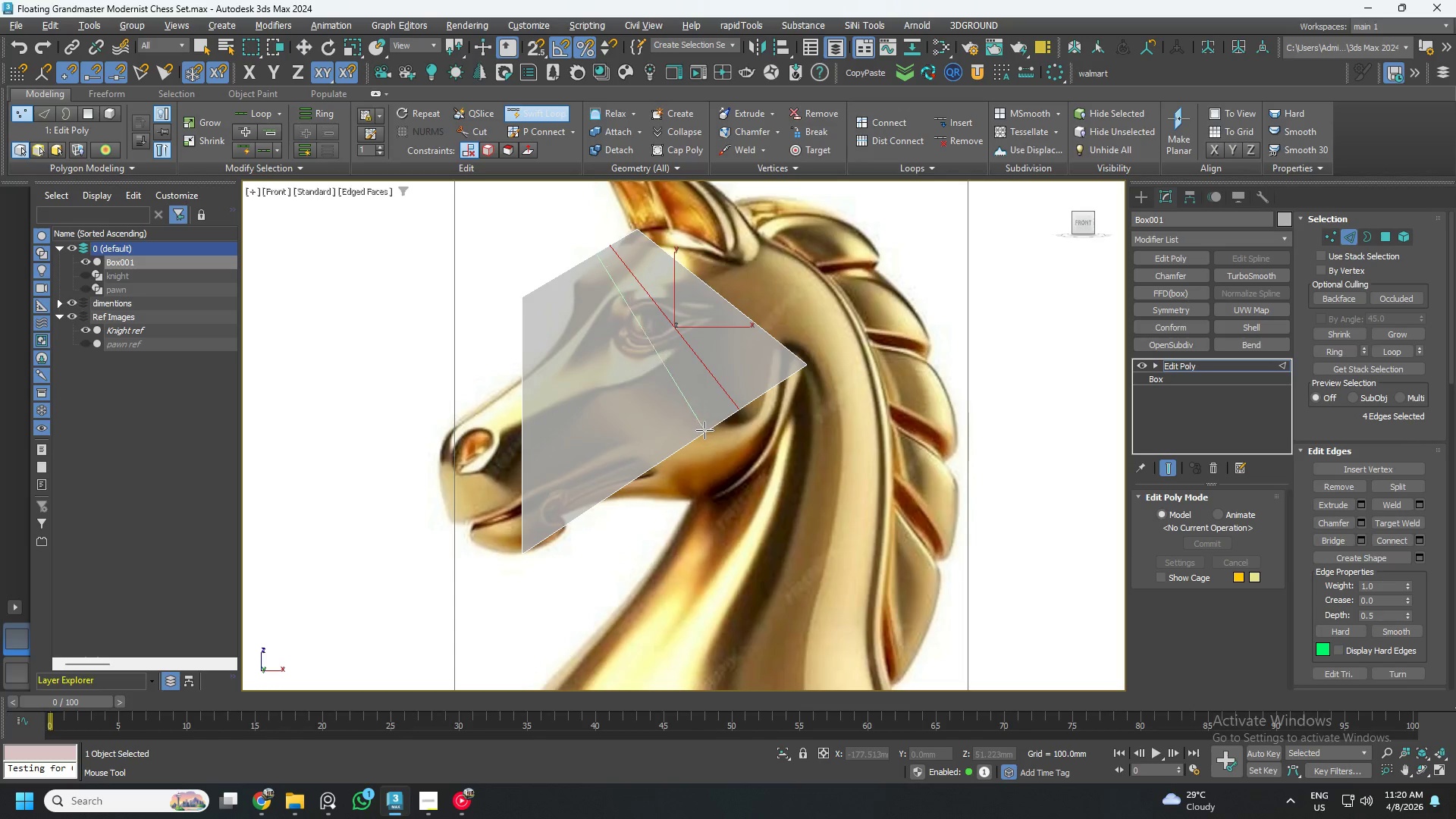 
left_click([699, 433])
 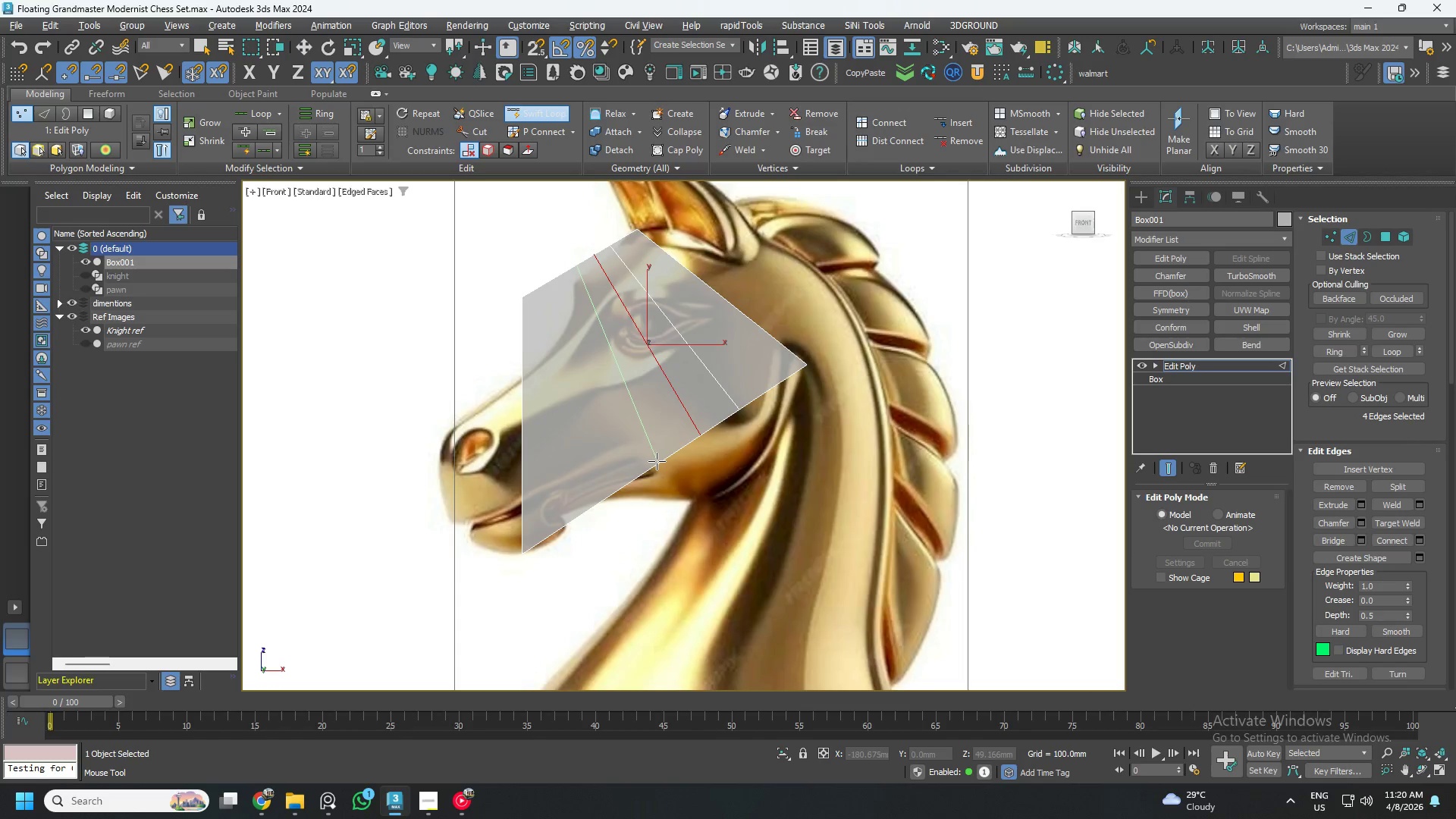 
left_click([655, 462])
 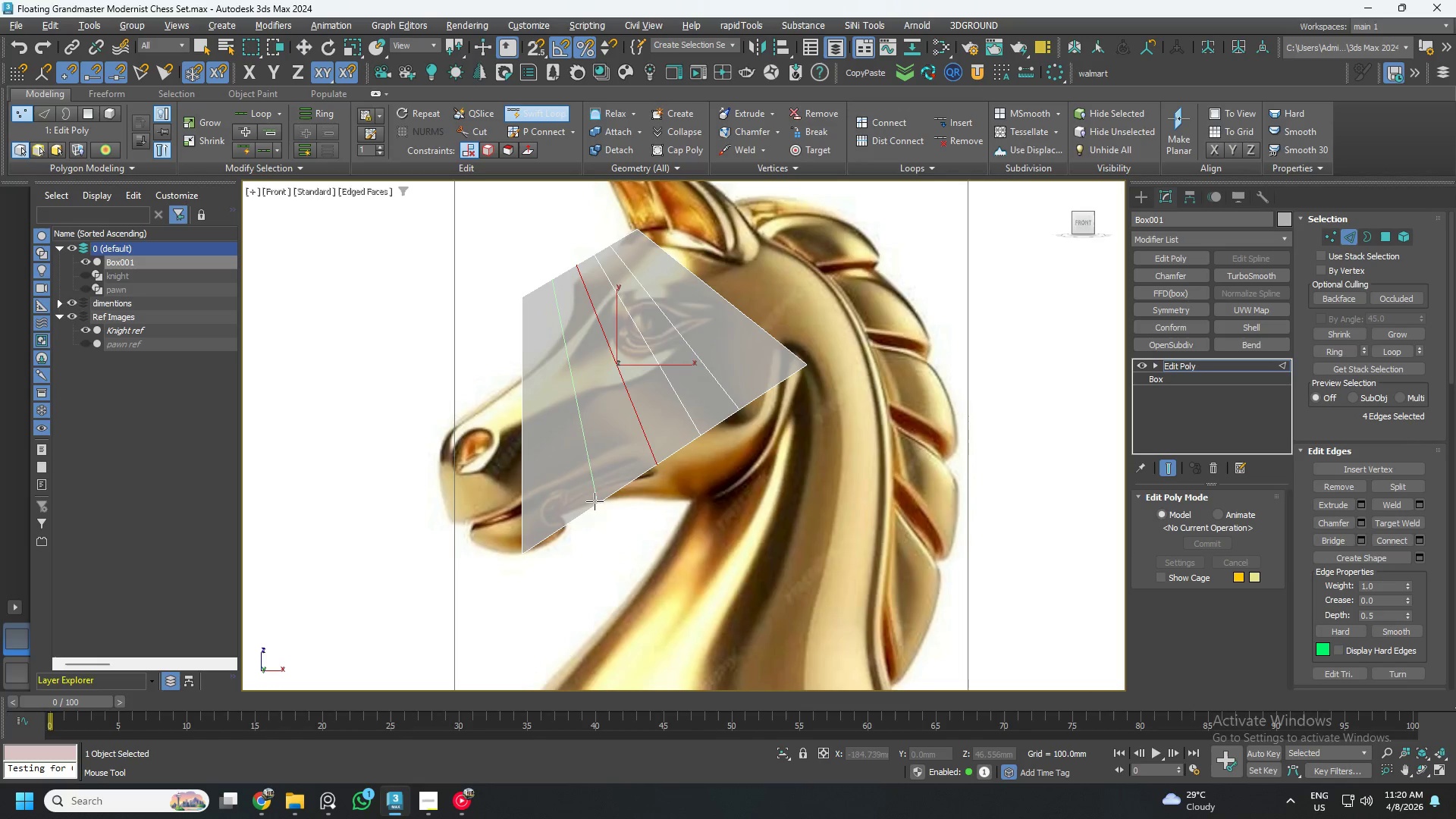 
left_click([591, 504])
 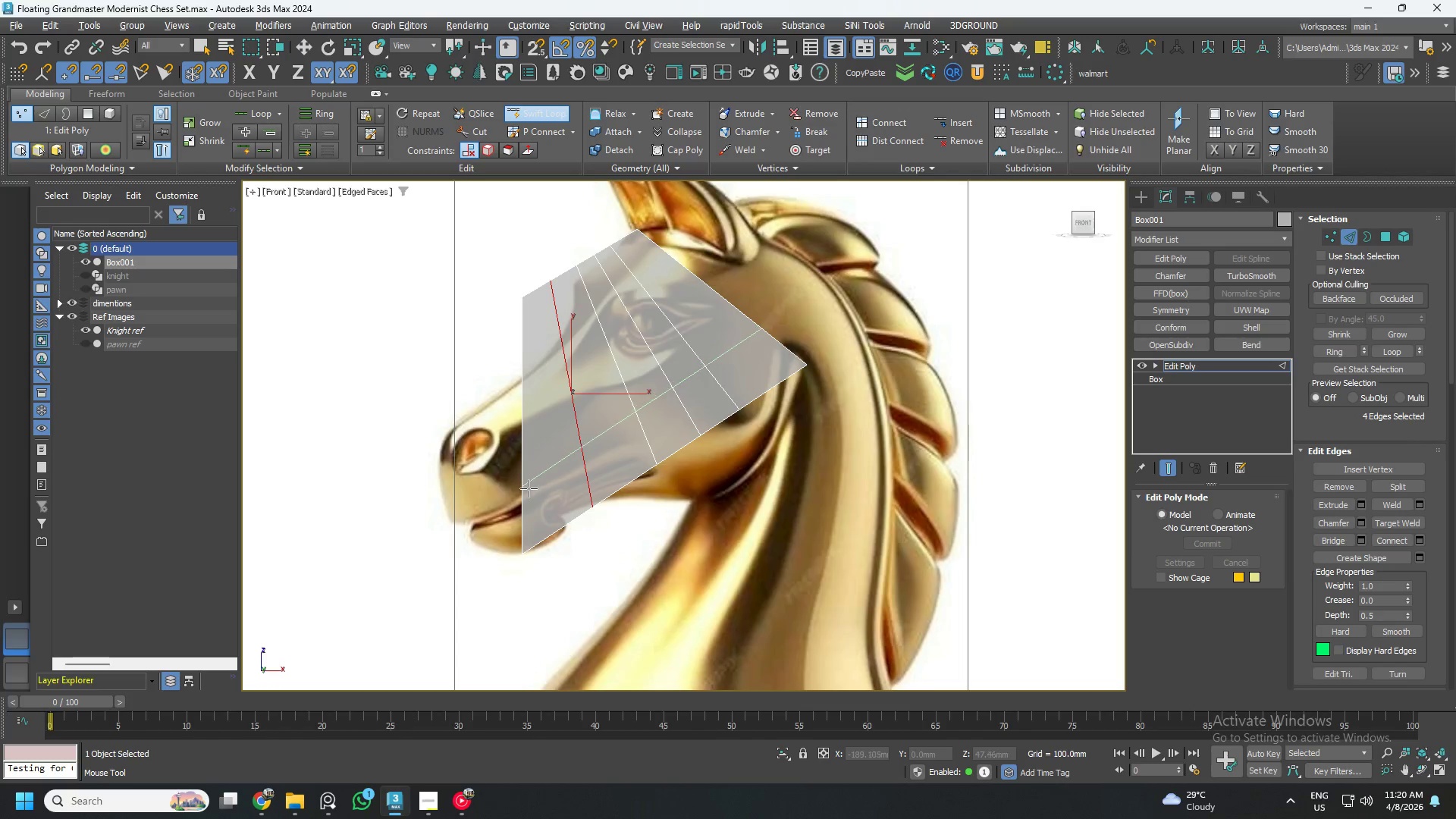 
left_click([527, 491])
 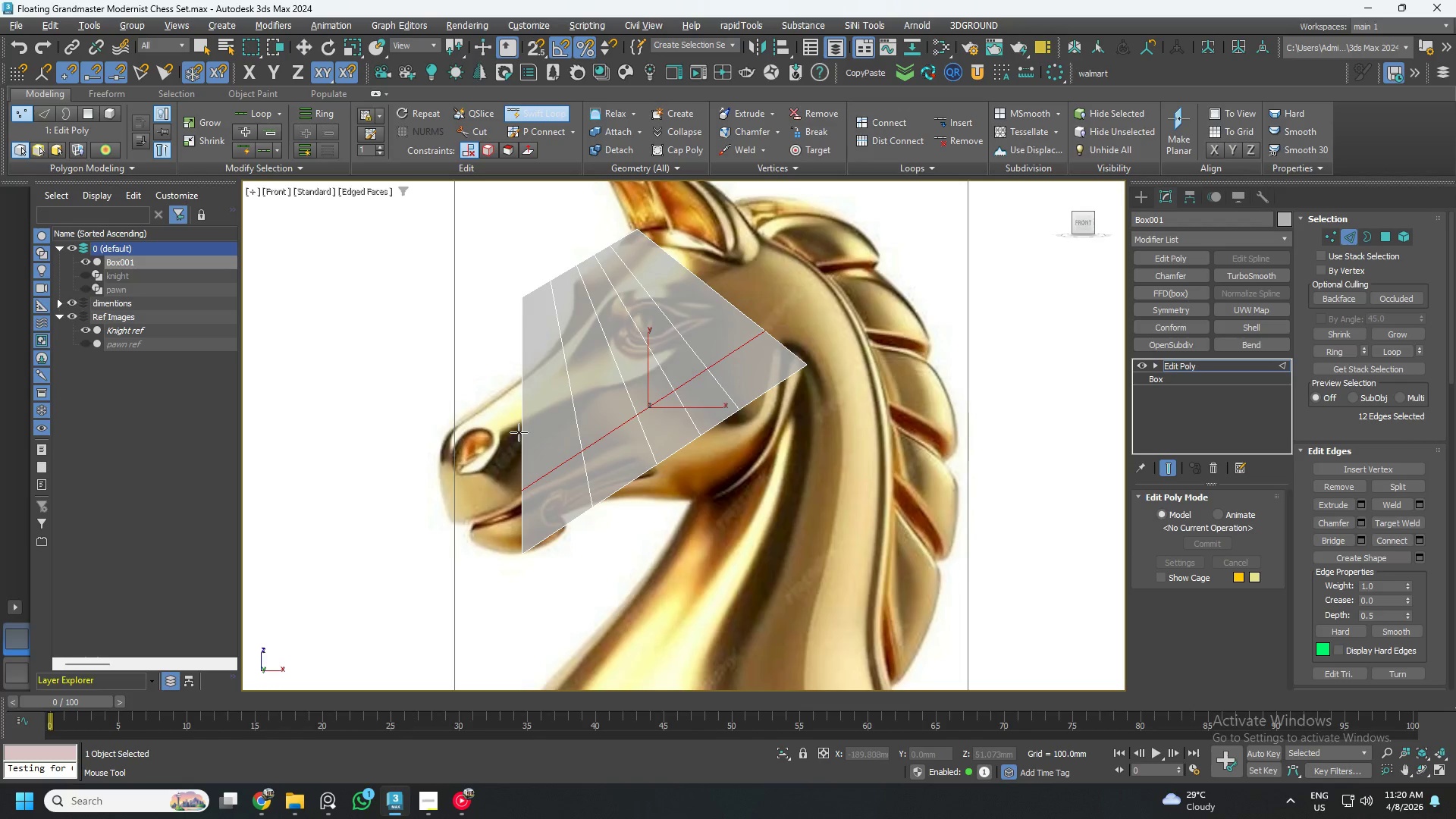 
left_click([526, 432])
 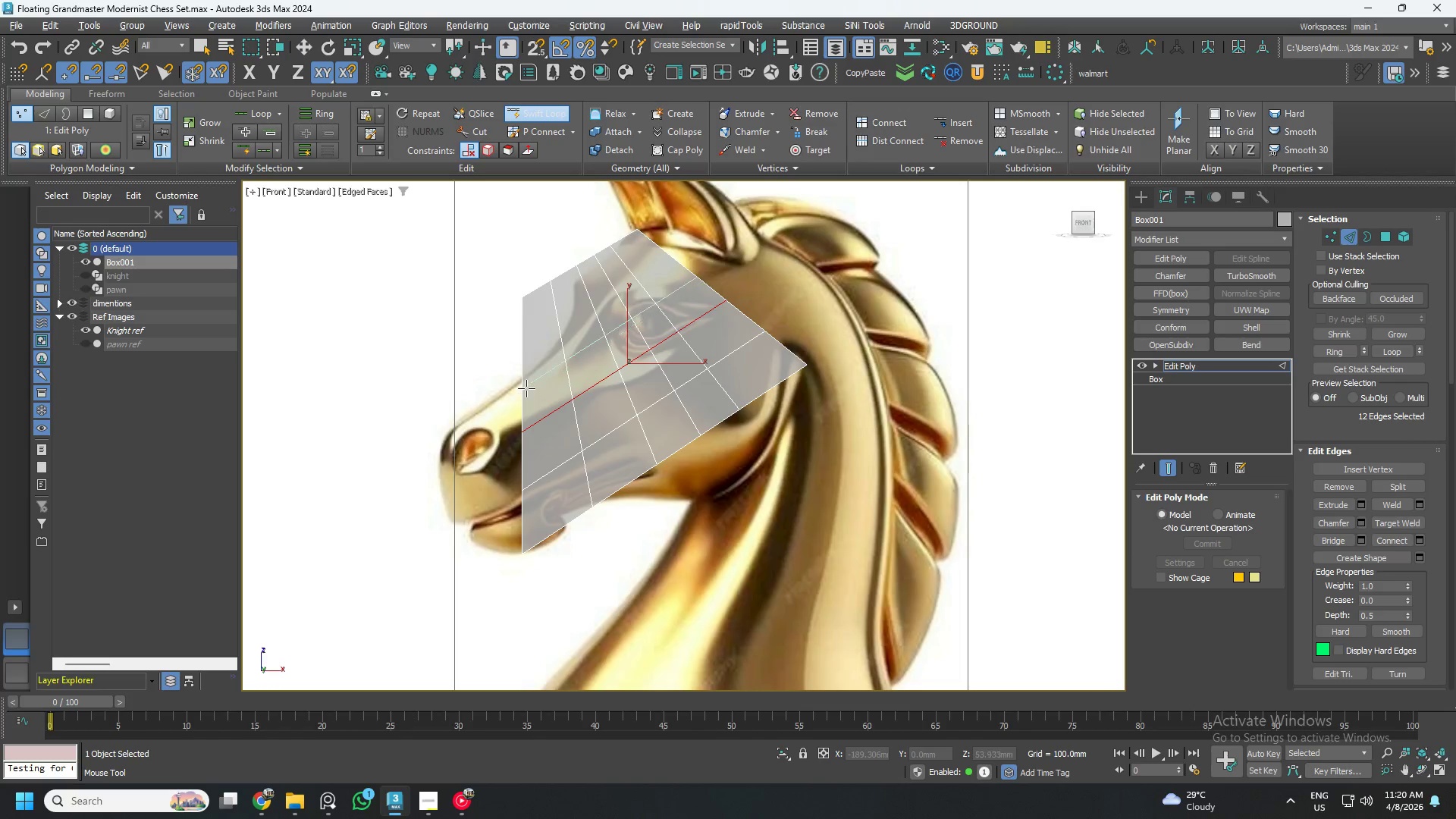 
left_click([526, 387])
 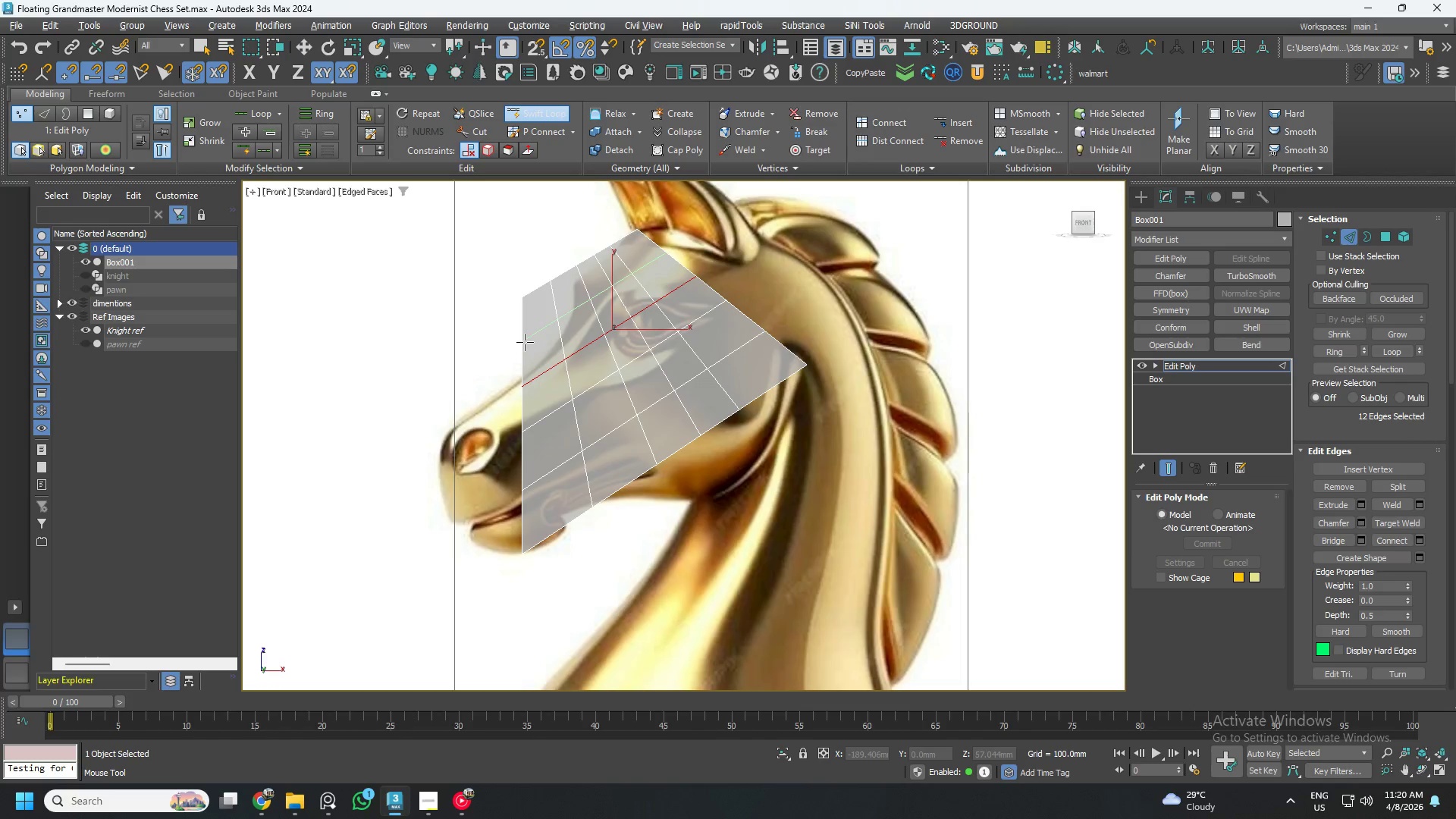 
left_click([525, 341])
 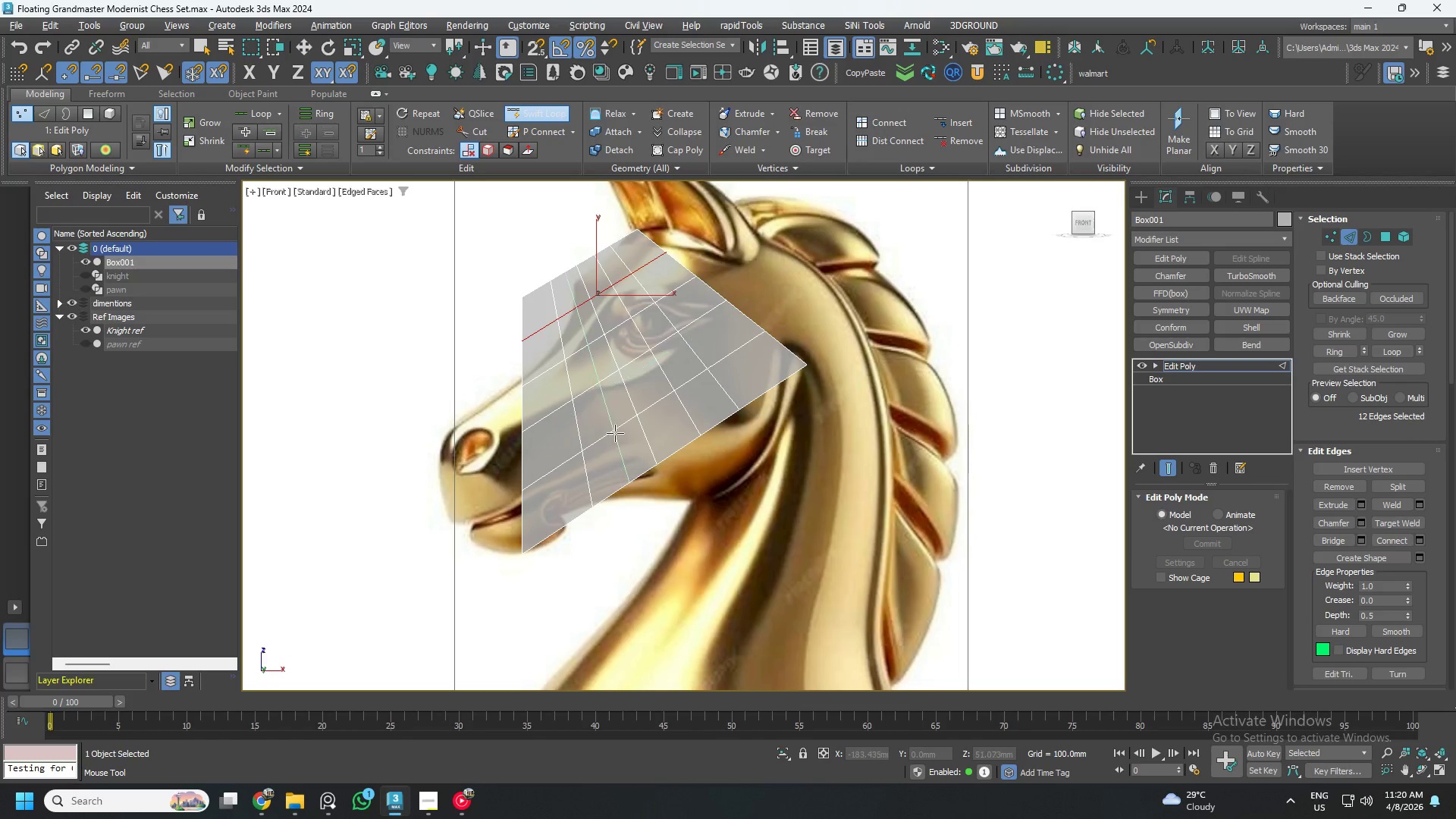 
key(Alt+AltLeft)
 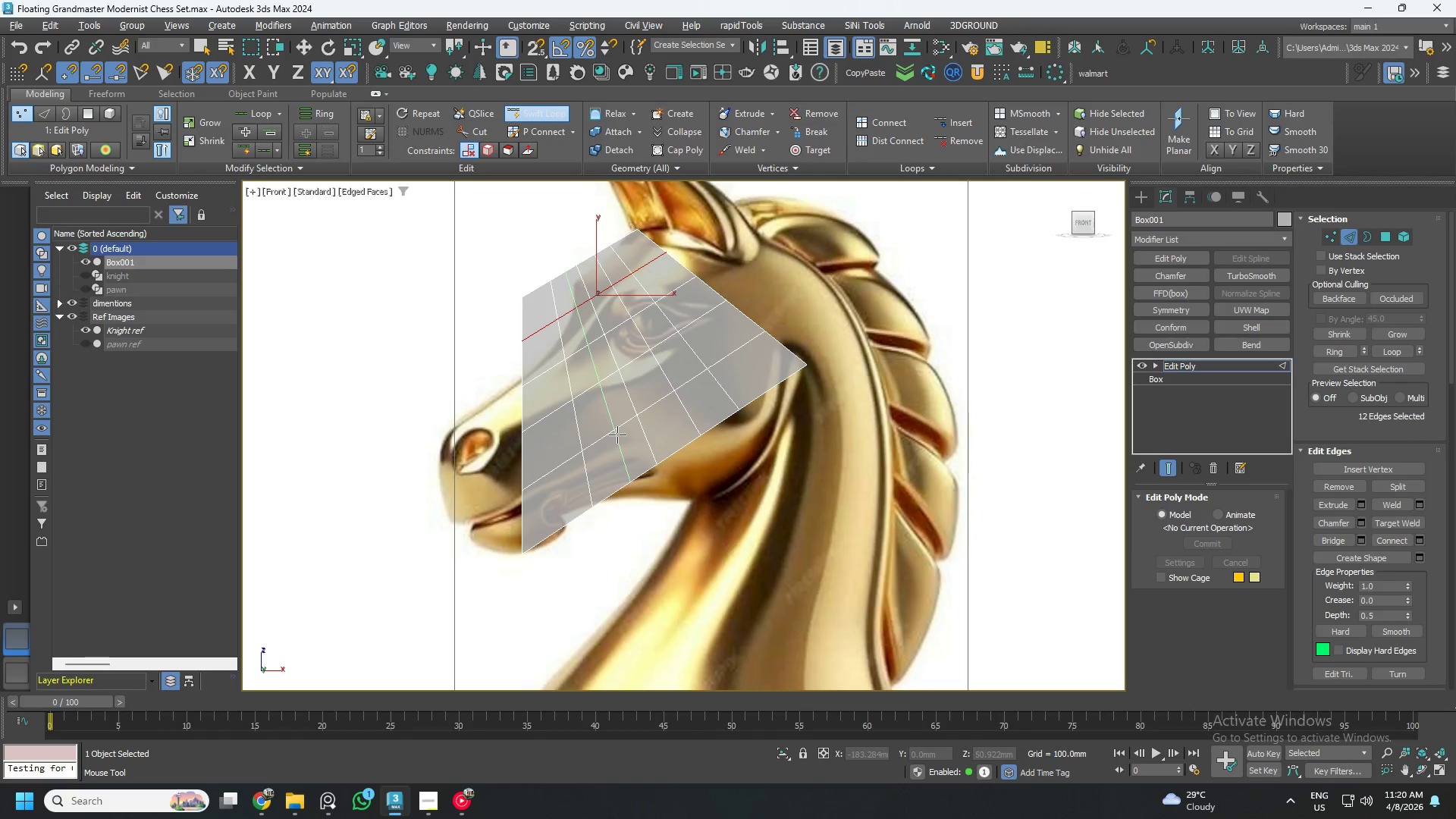 
key(Alt+1)
 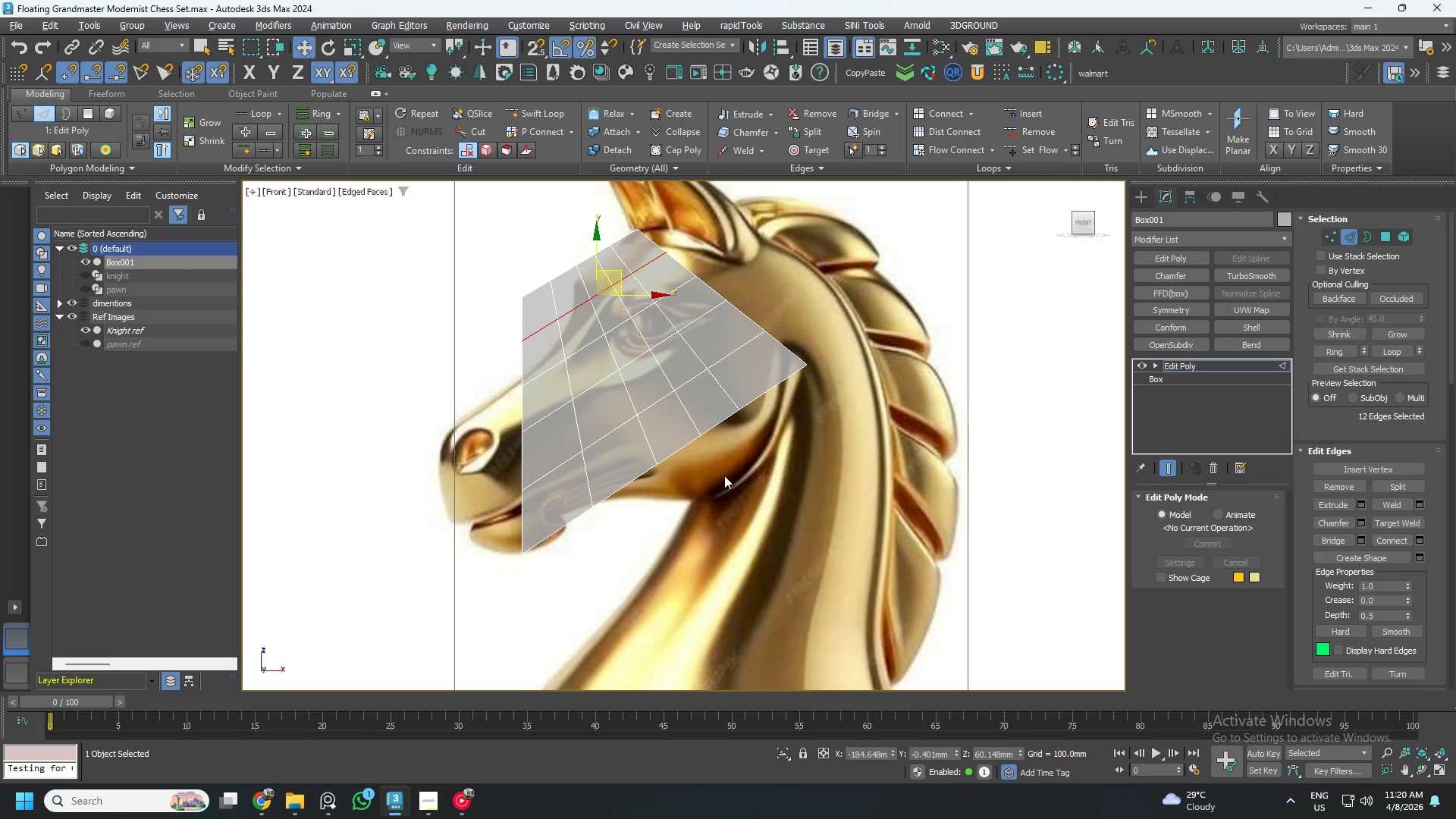 
key(1)
 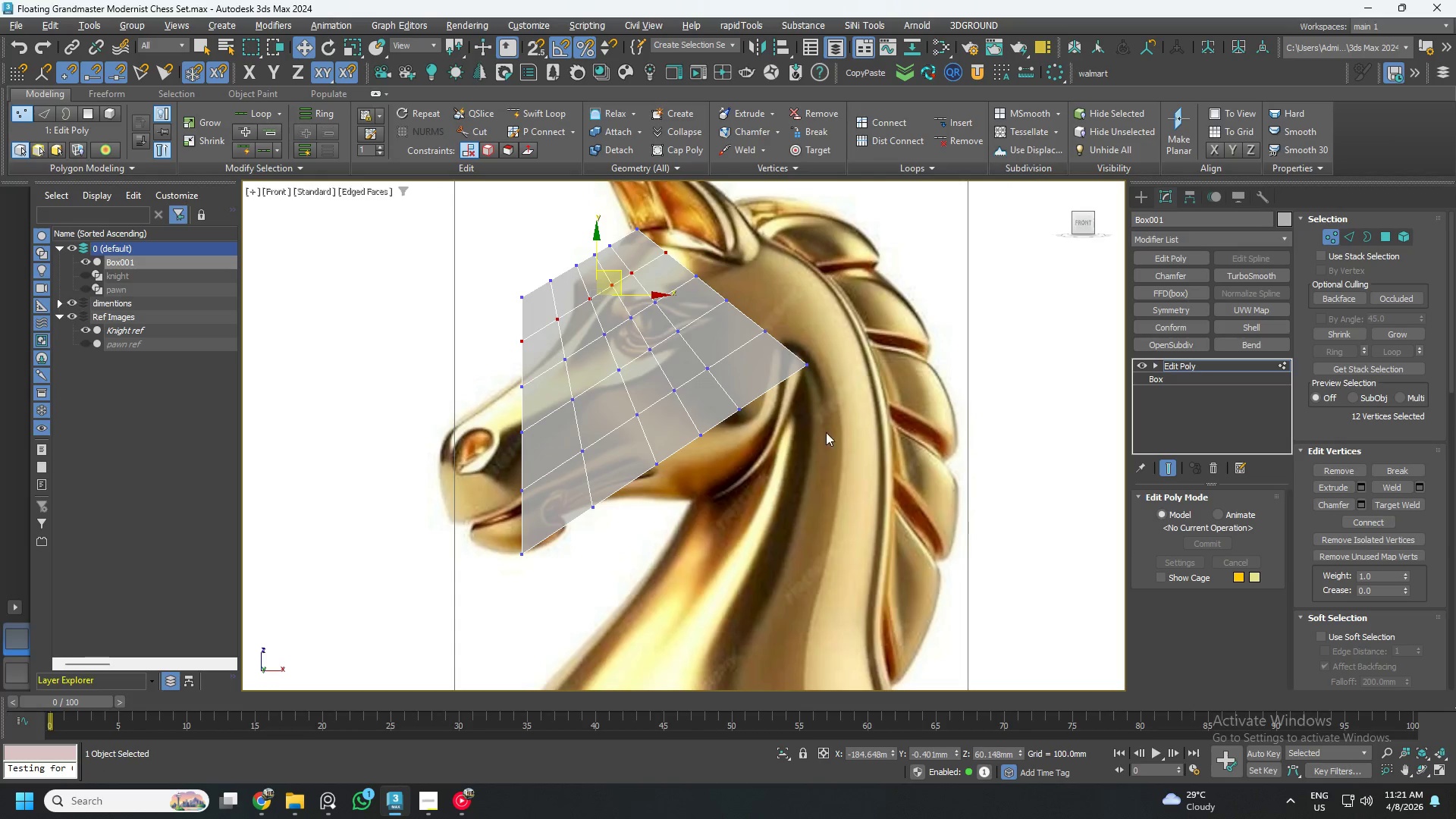 
left_click_drag(start_coordinate=[789, 453], to_coordinate=[721, 366])
 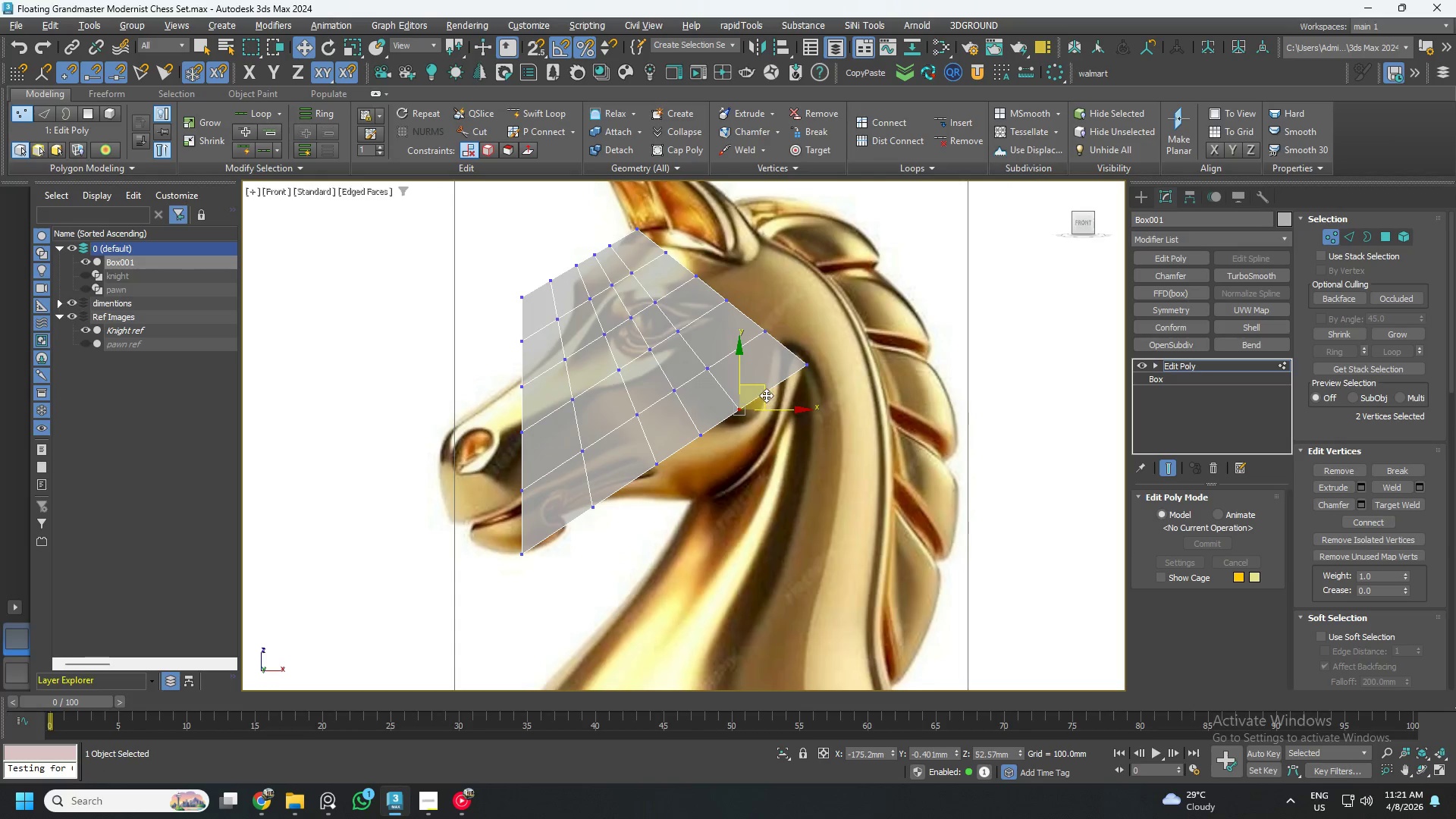 
left_click_drag(start_coordinate=[766, 395], to_coordinate=[805, 419])
 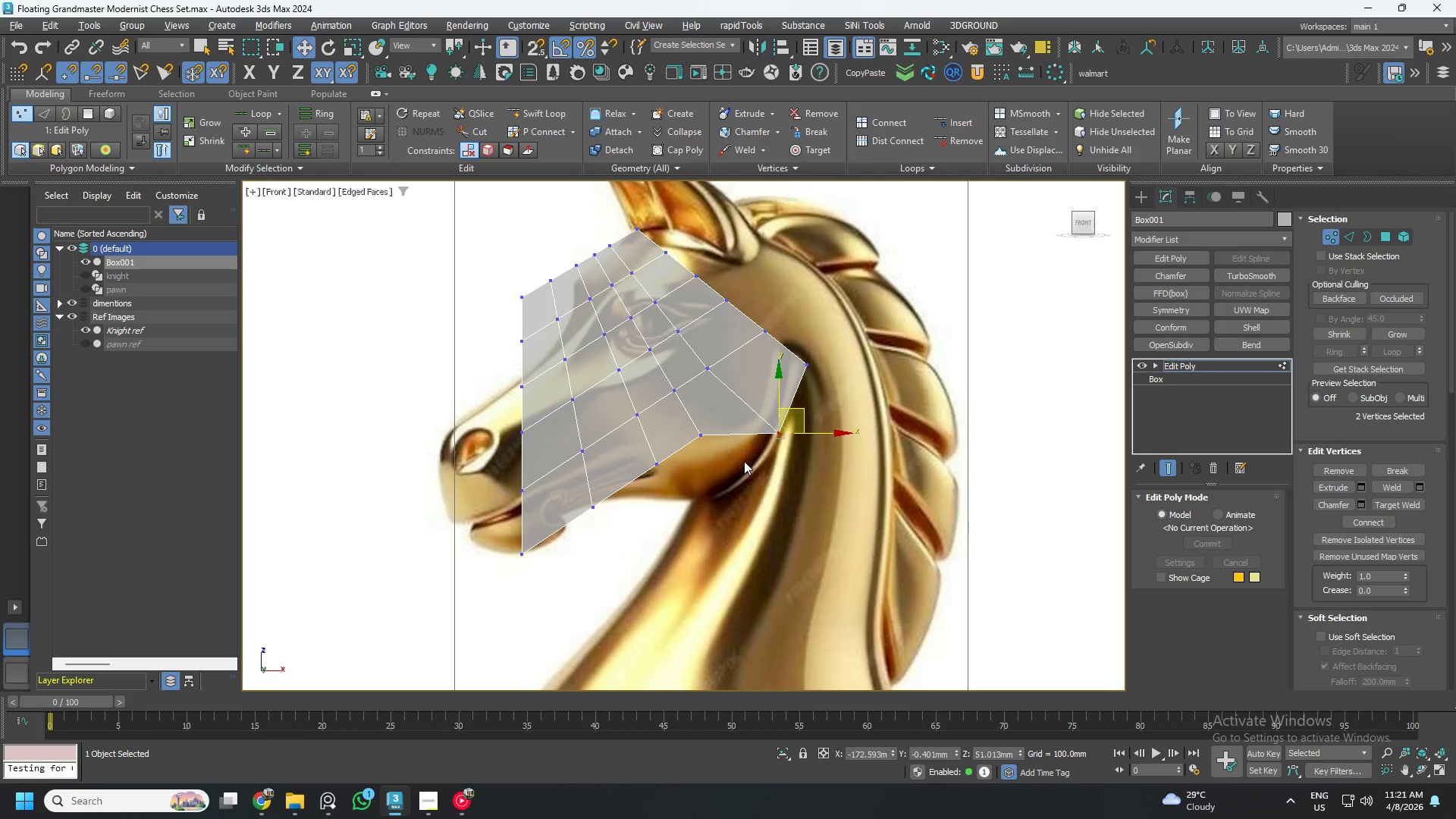 
left_click_drag(start_coordinate=[741, 461], to_coordinate=[686, 403])
 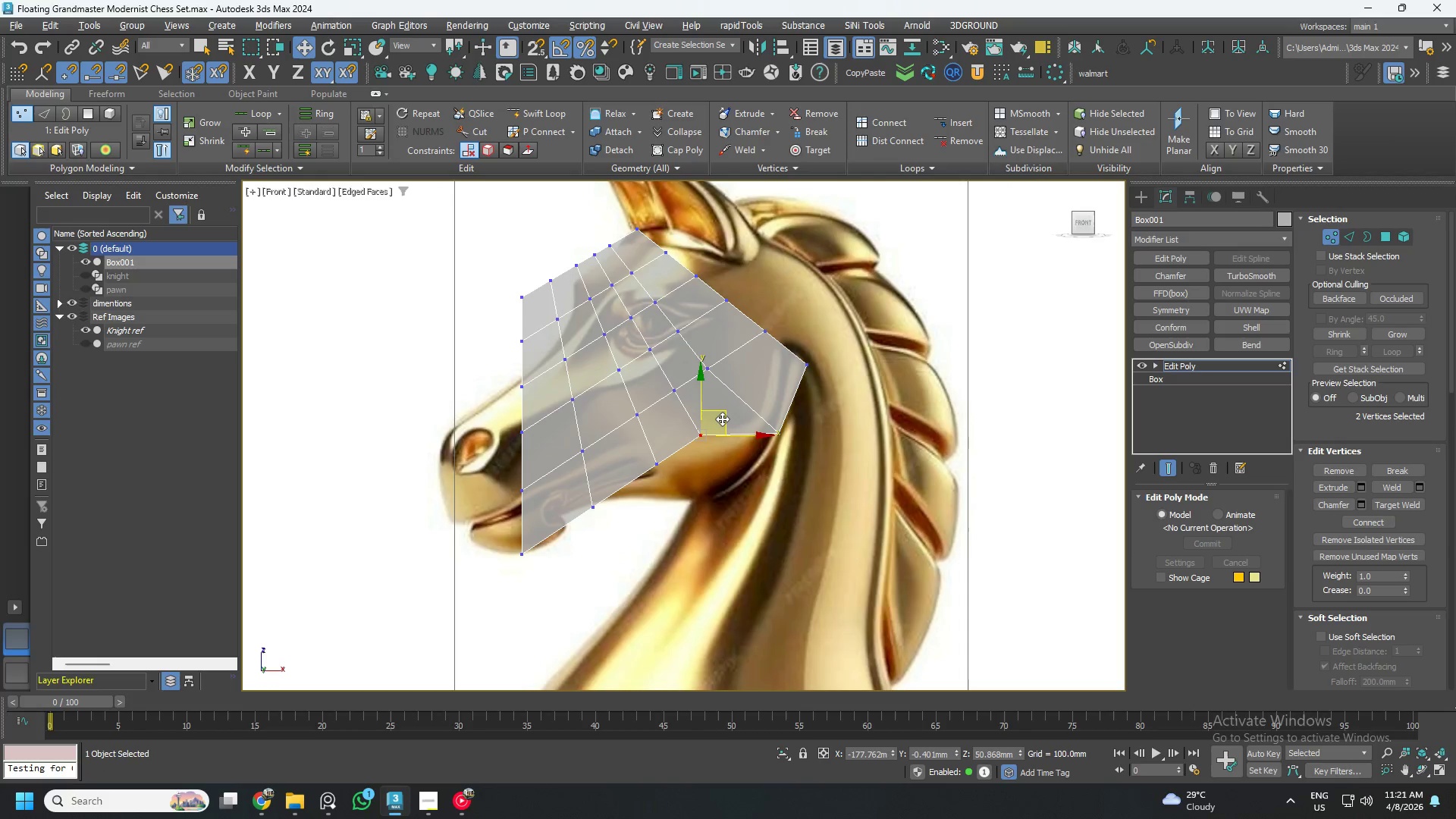 
left_click_drag(start_coordinate=[722, 419], to_coordinate=[758, 469])
 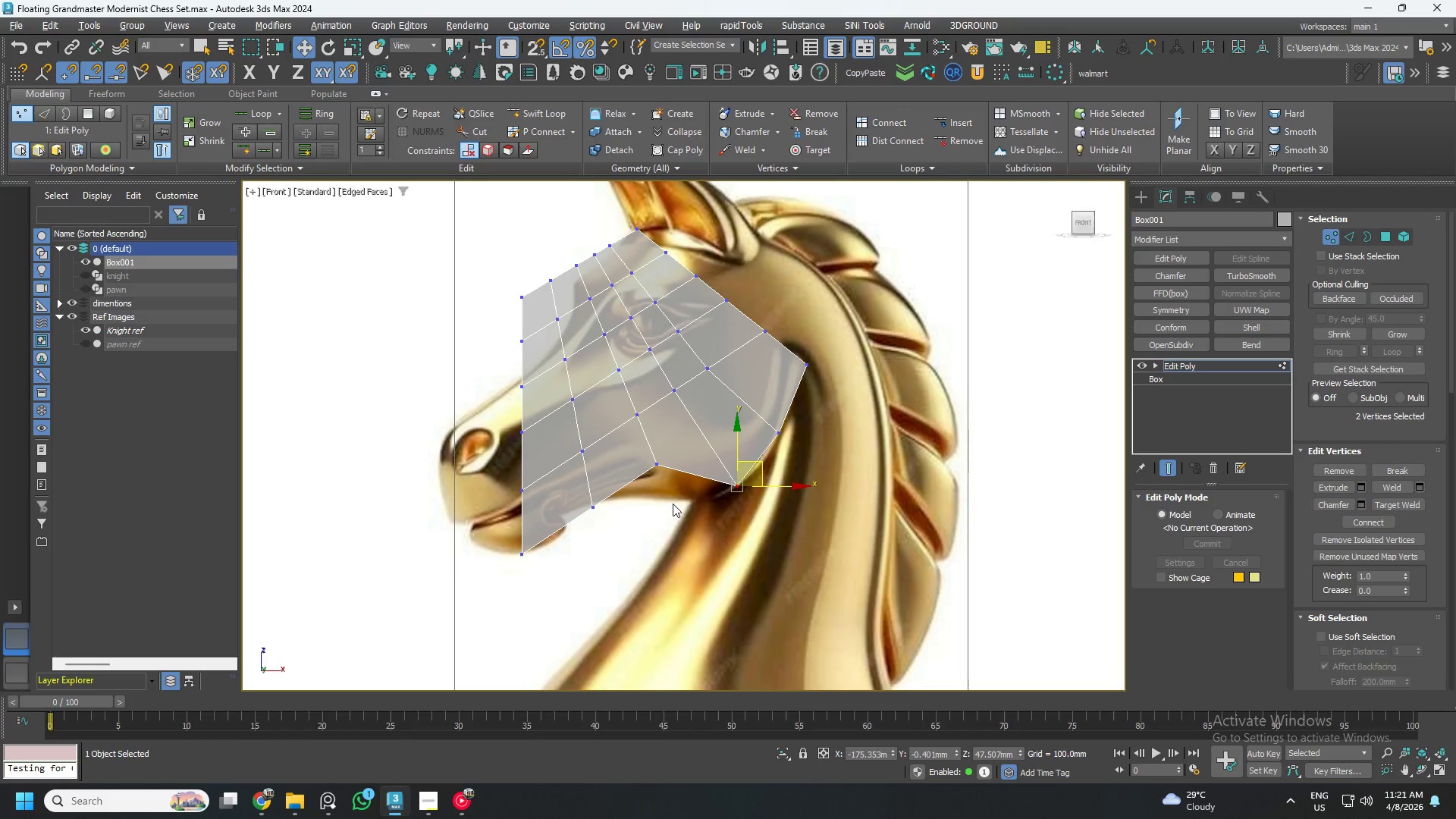 
left_click_drag(start_coordinate=[673, 504], to_coordinate=[637, 441])
 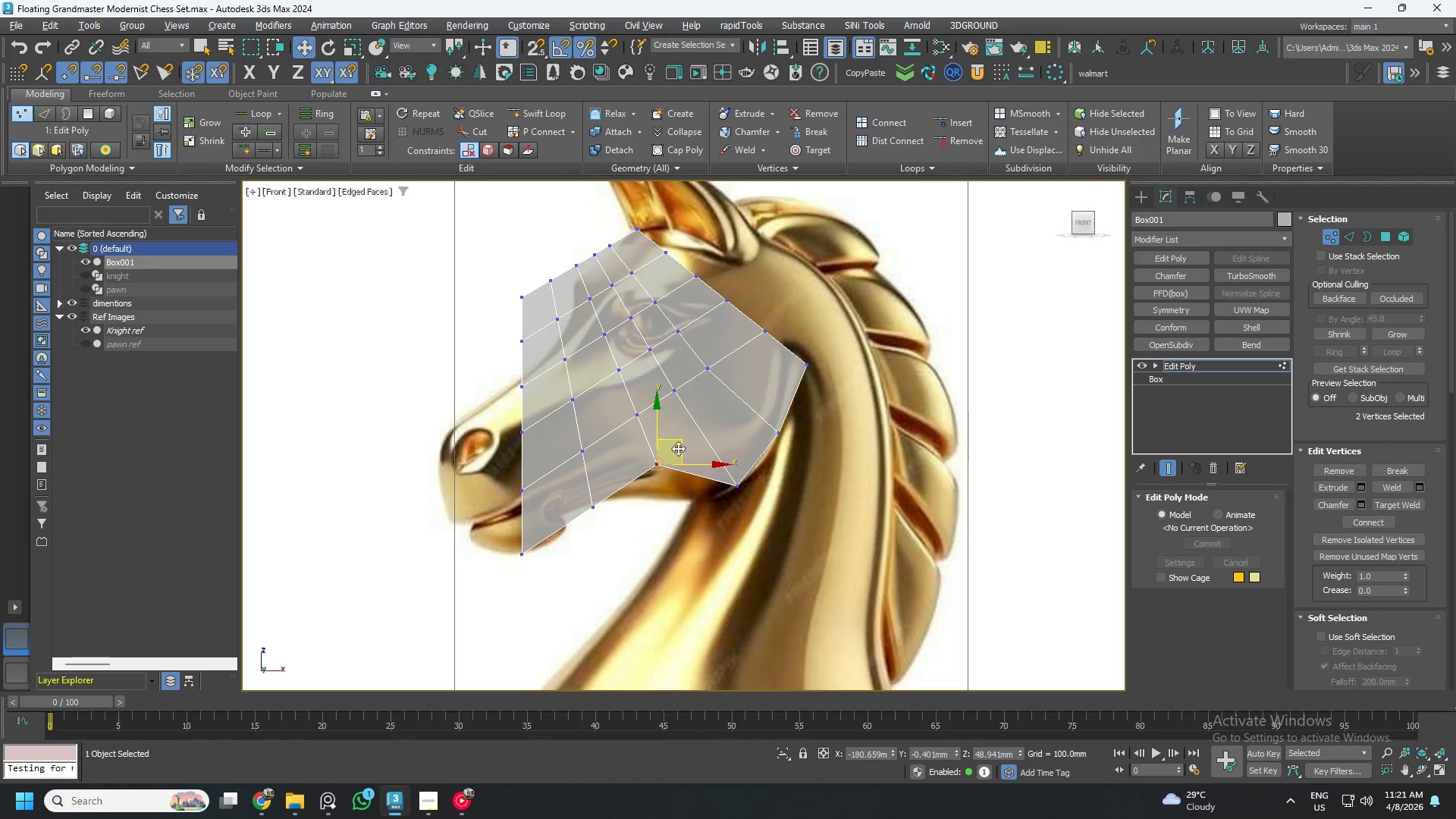 
left_click_drag(start_coordinate=[679, 447], to_coordinate=[695, 485])
 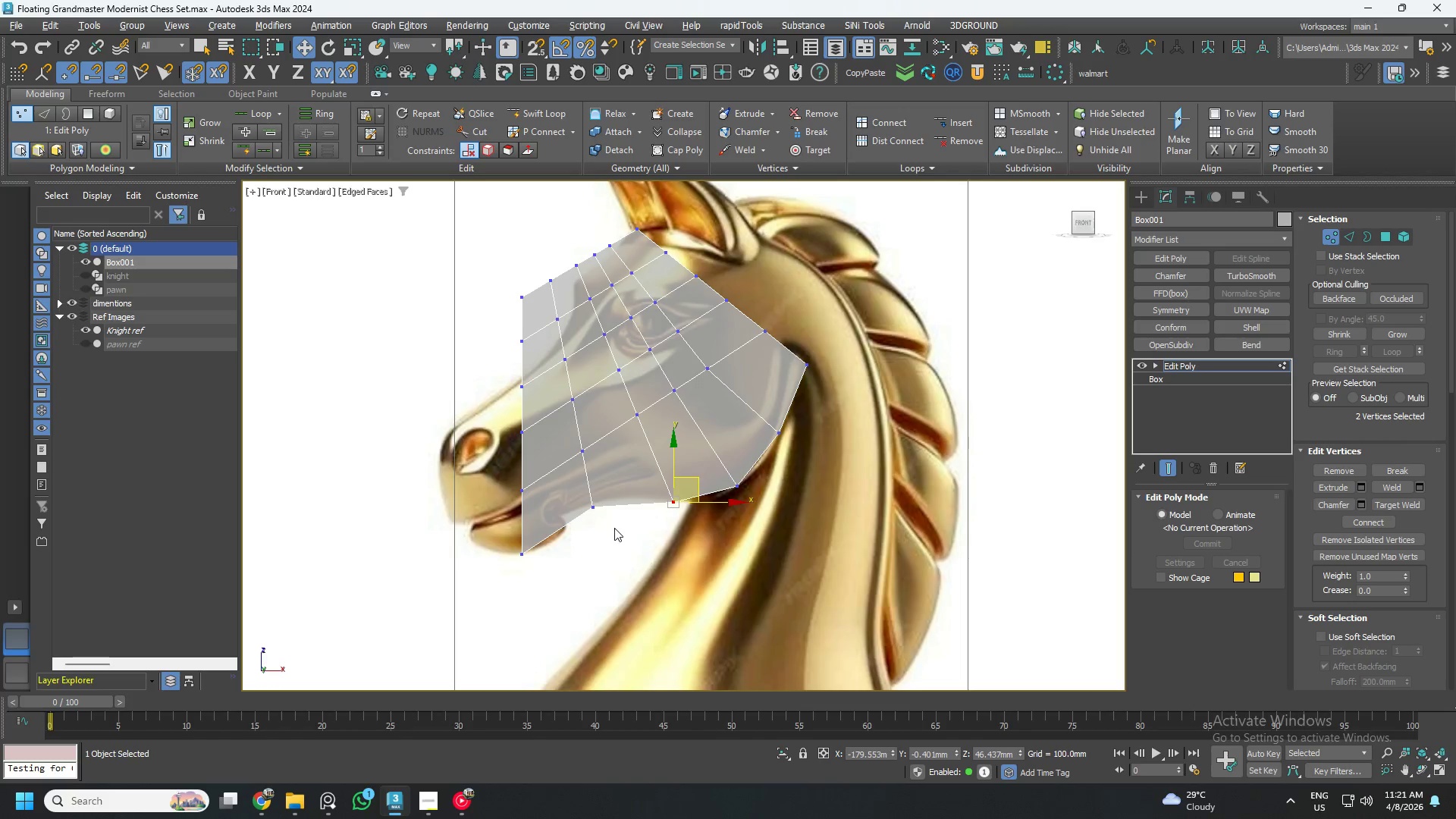 
left_click_drag(start_coordinate=[614, 530], to_coordinate=[581, 479])
 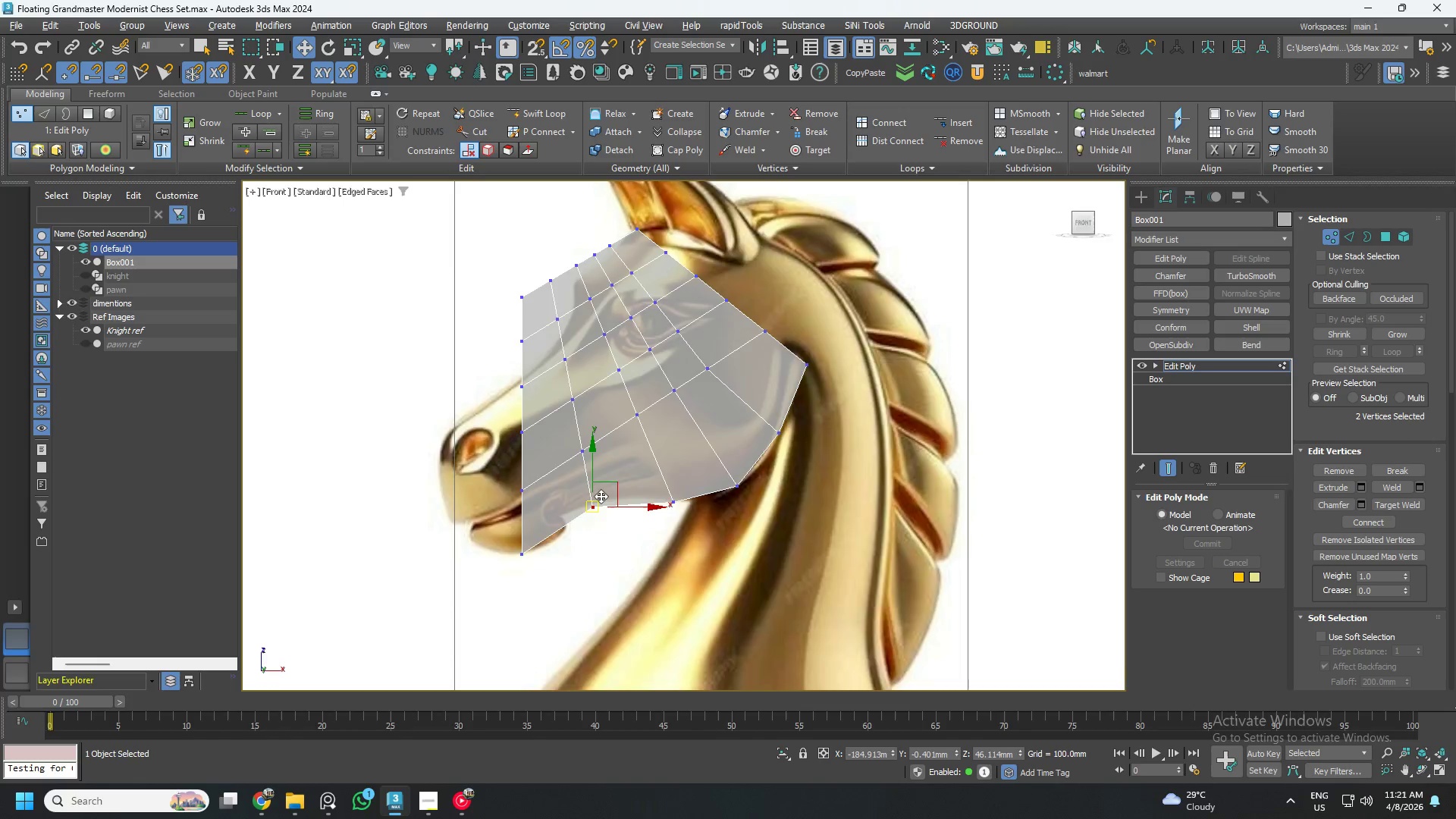 
scroll: coordinate [601, 496], scroll_direction: up, amount: 2.0
 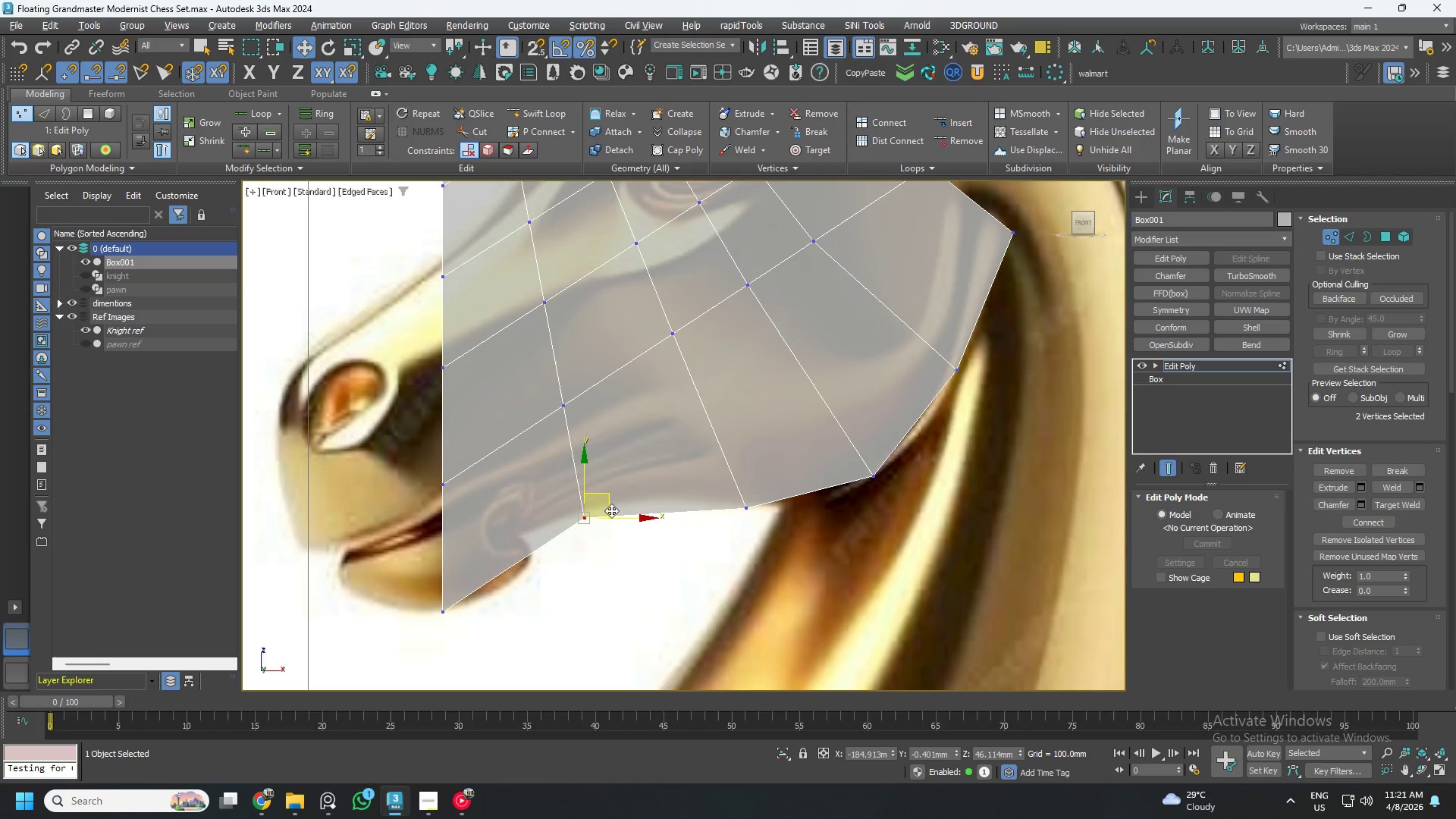 
left_click_drag(start_coordinate=[611, 509], to_coordinate=[613, 499])
 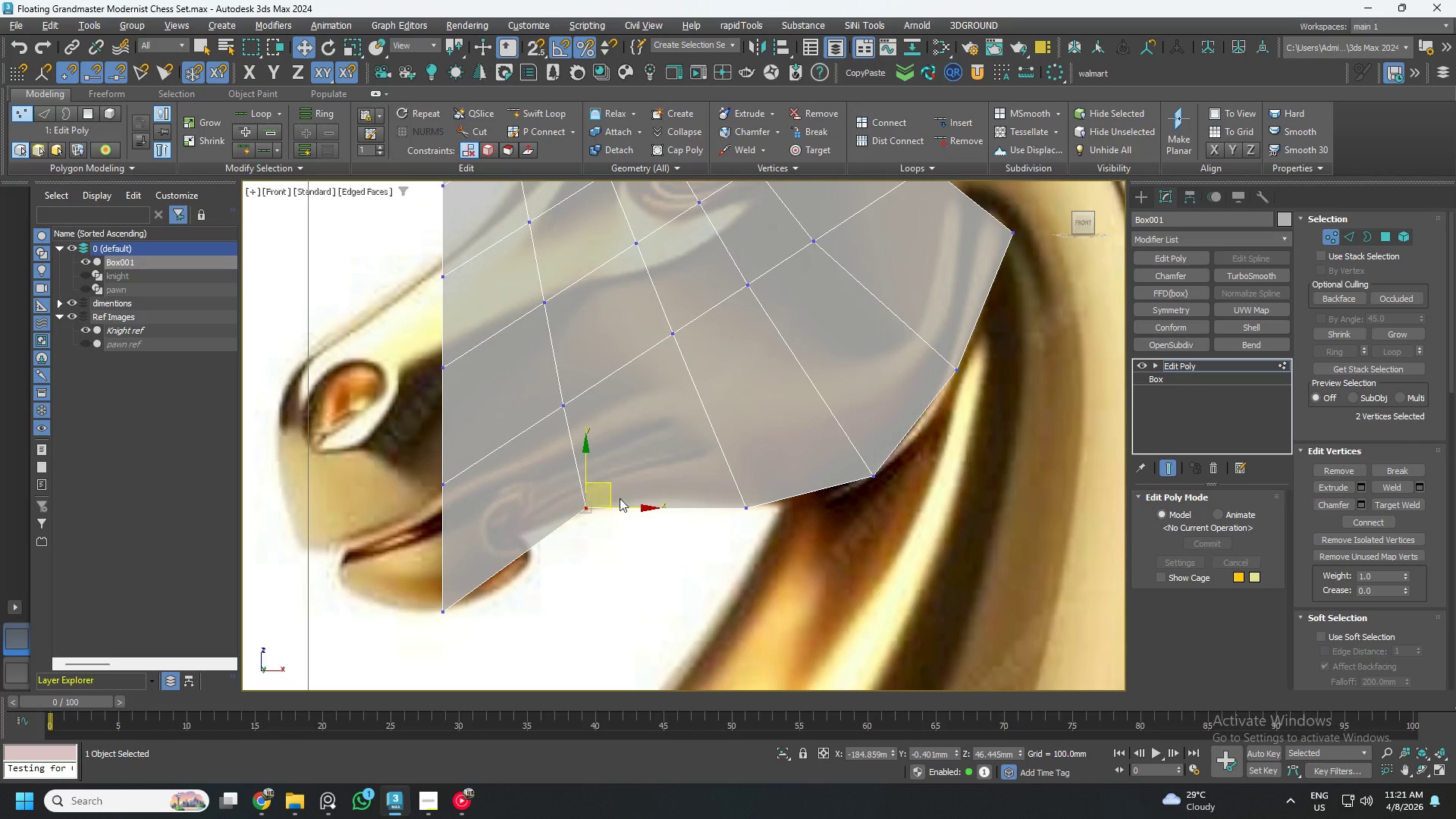 
key(Alt+AltLeft)
 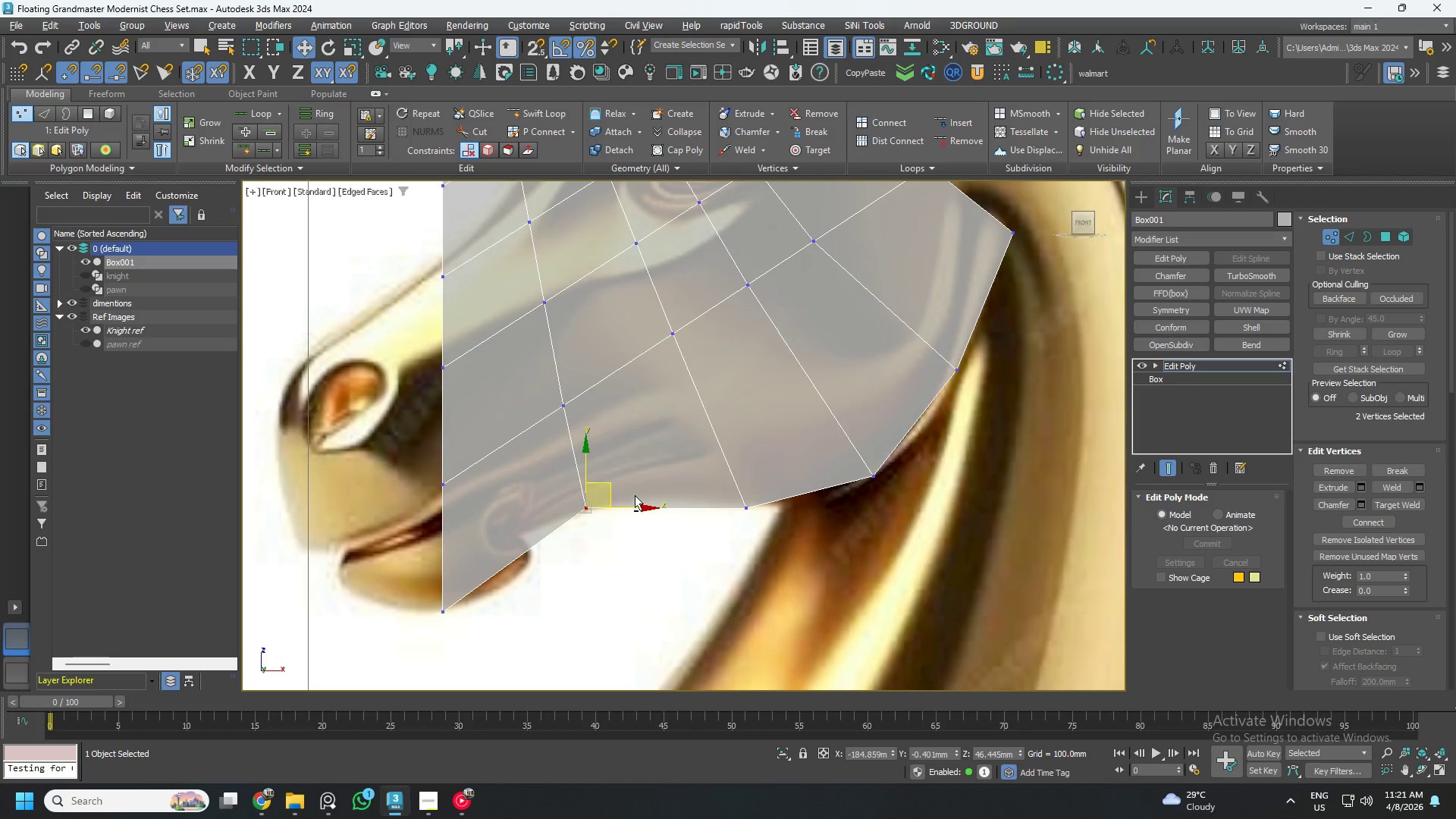 
key(Alt+1)
 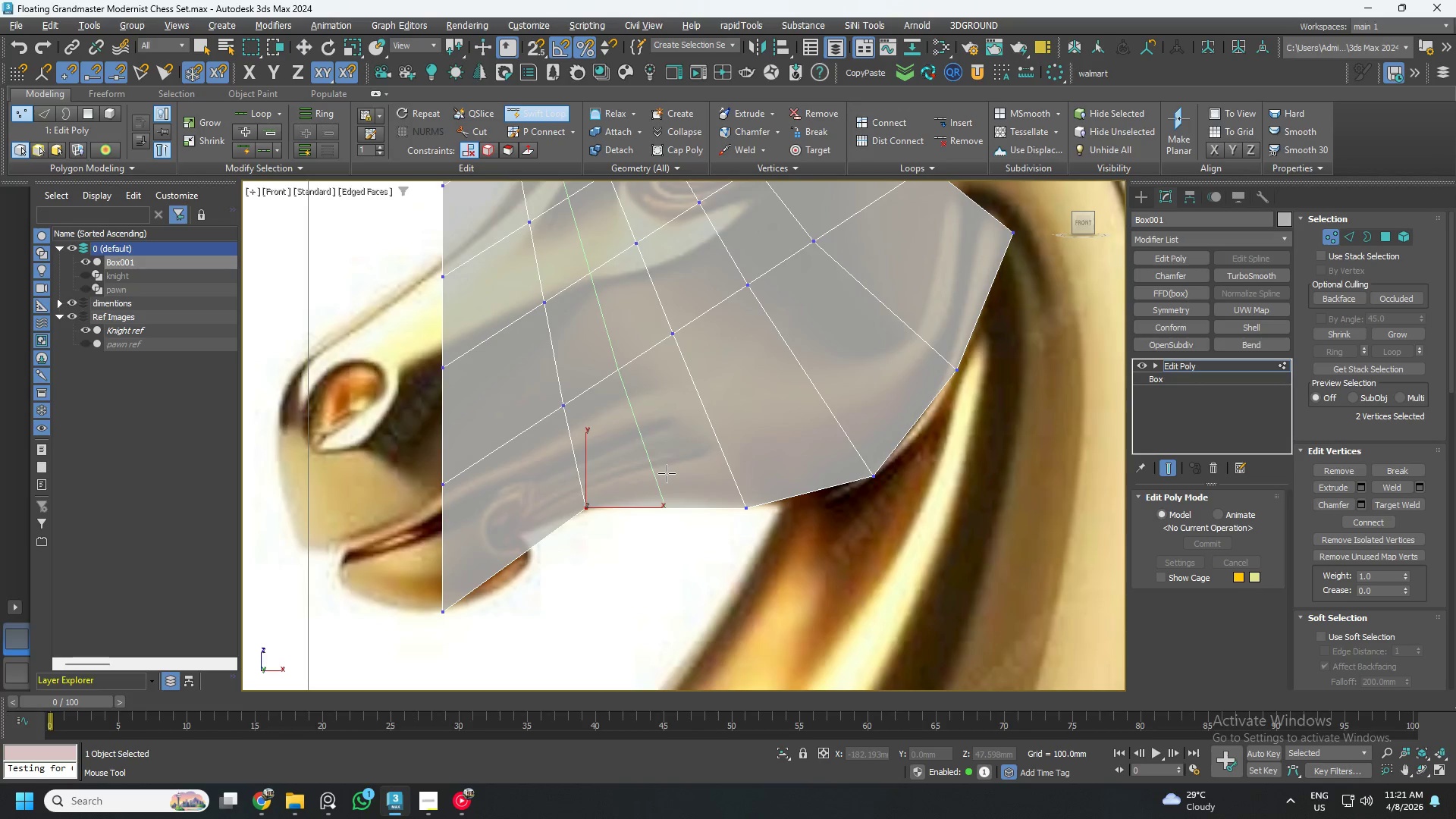 
left_click([667, 472])
 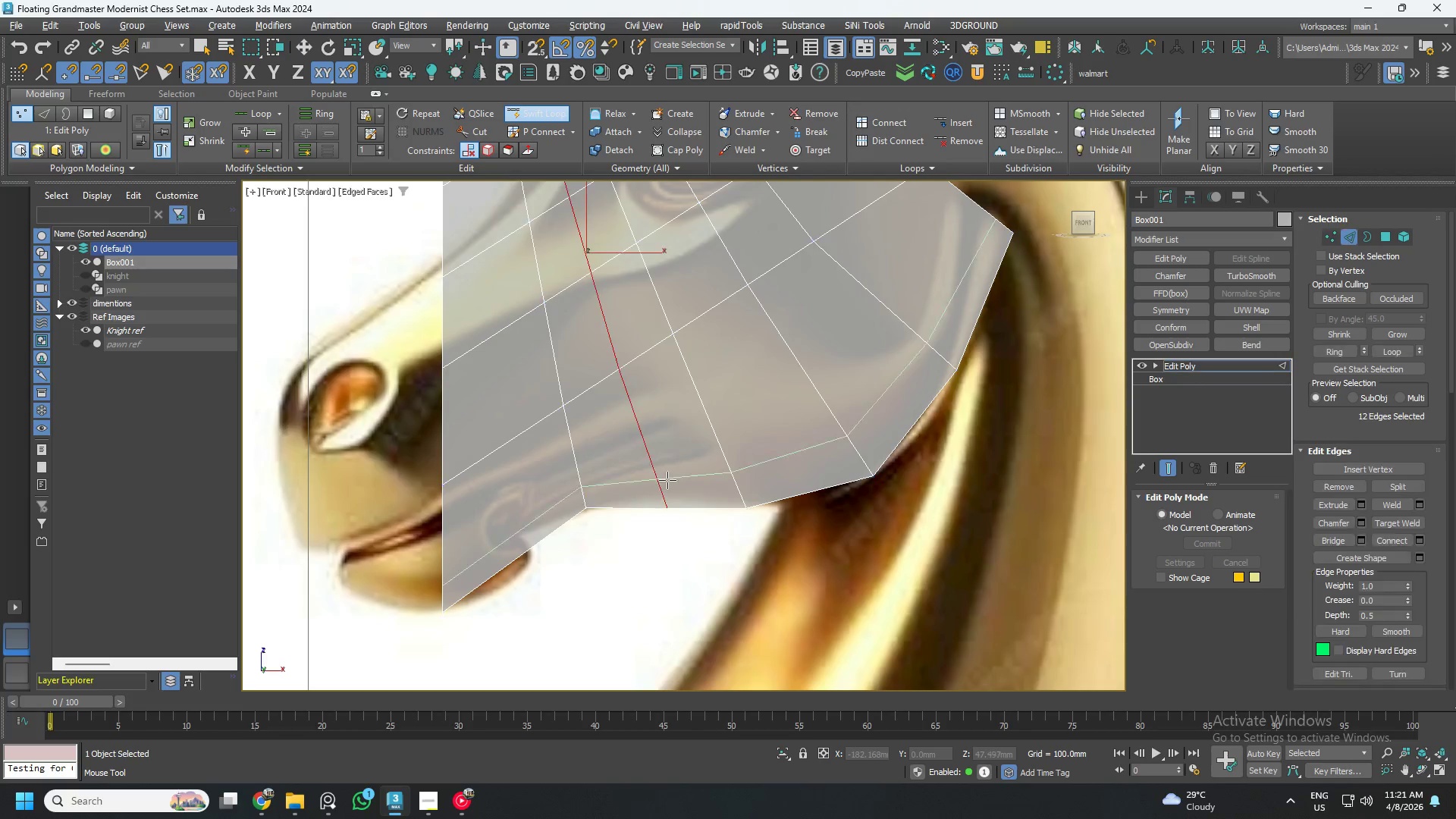 
key(Alt+AltLeft)
 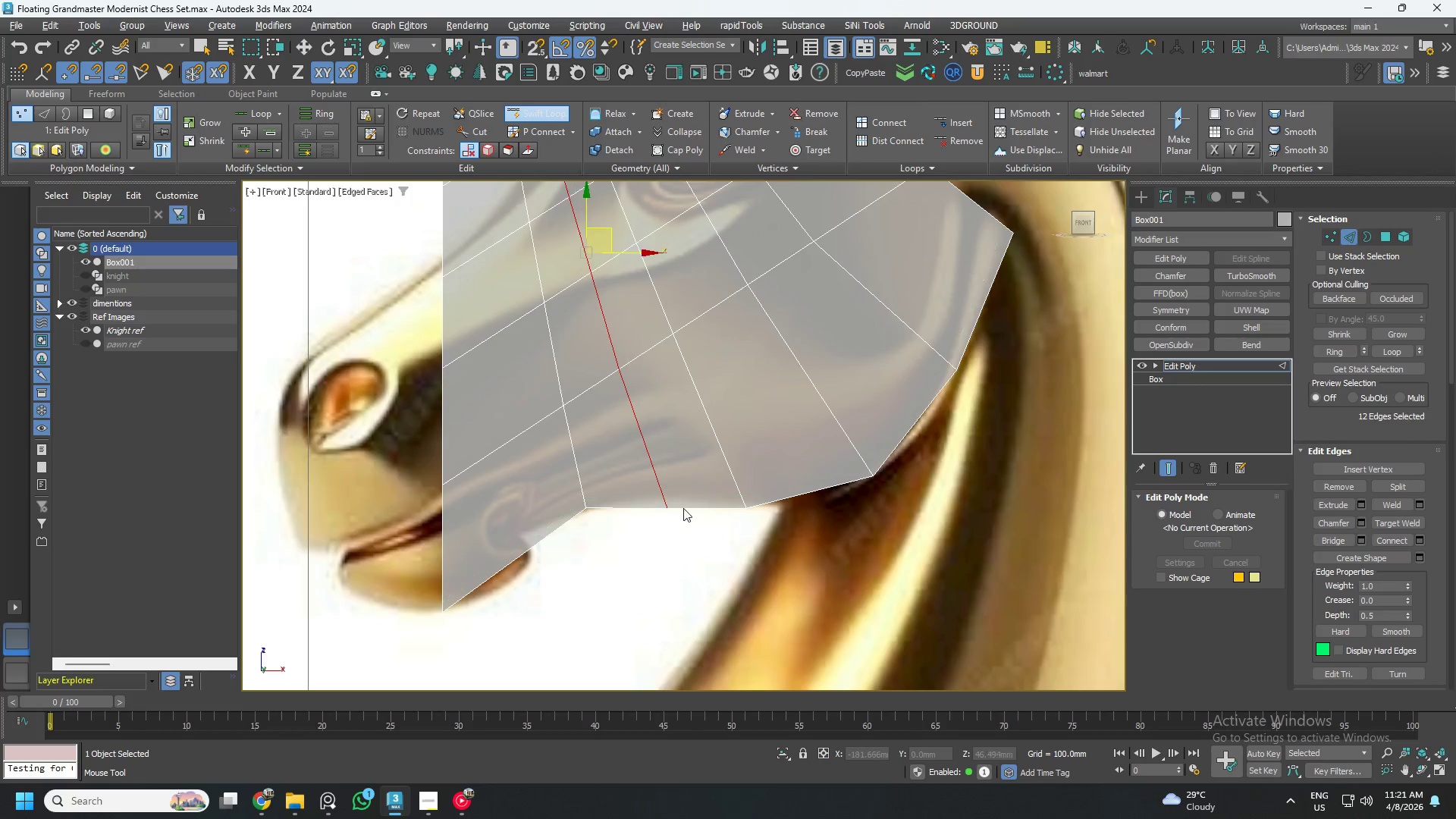 
key(Alt+1)
 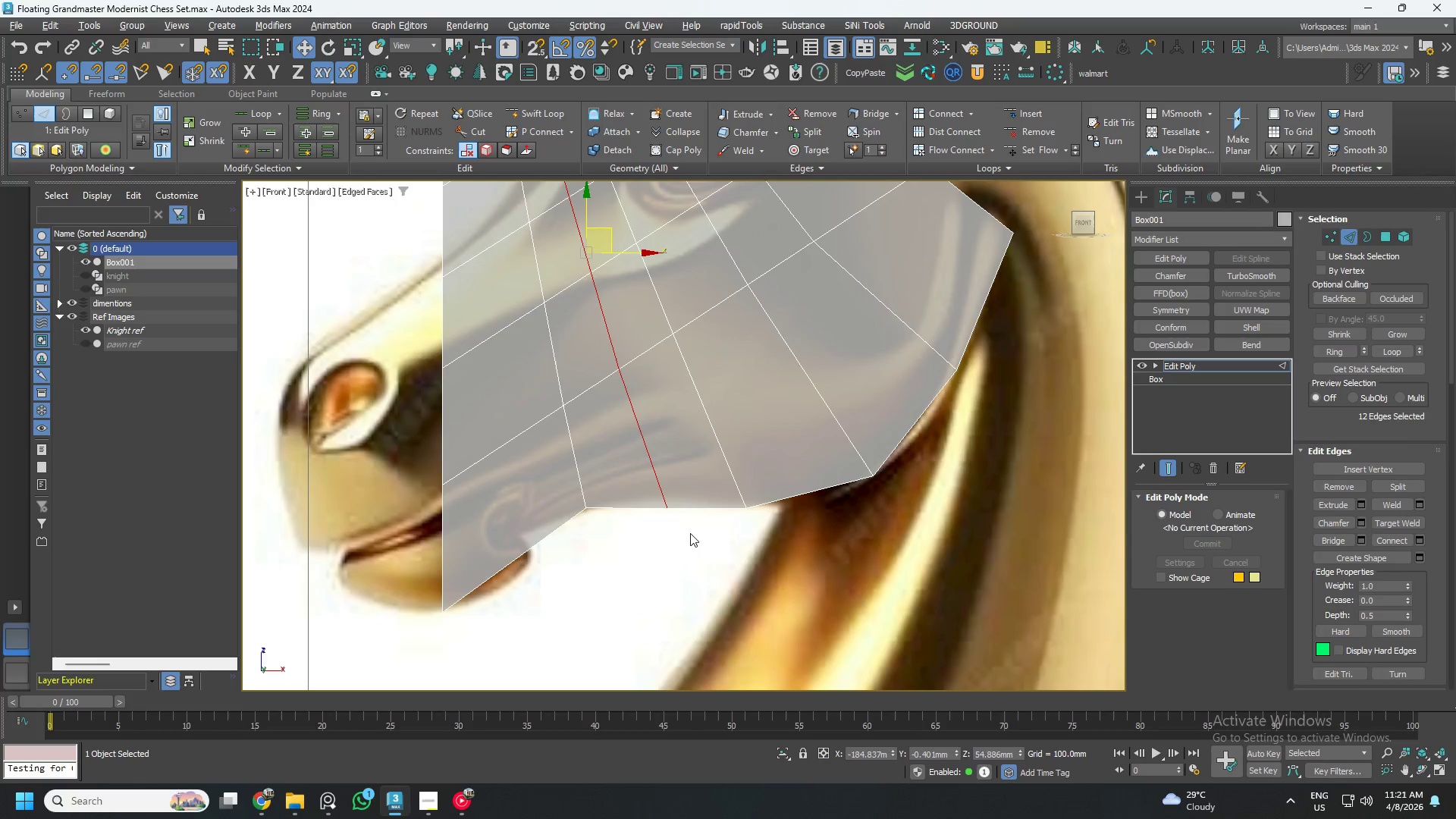 
key(1)
 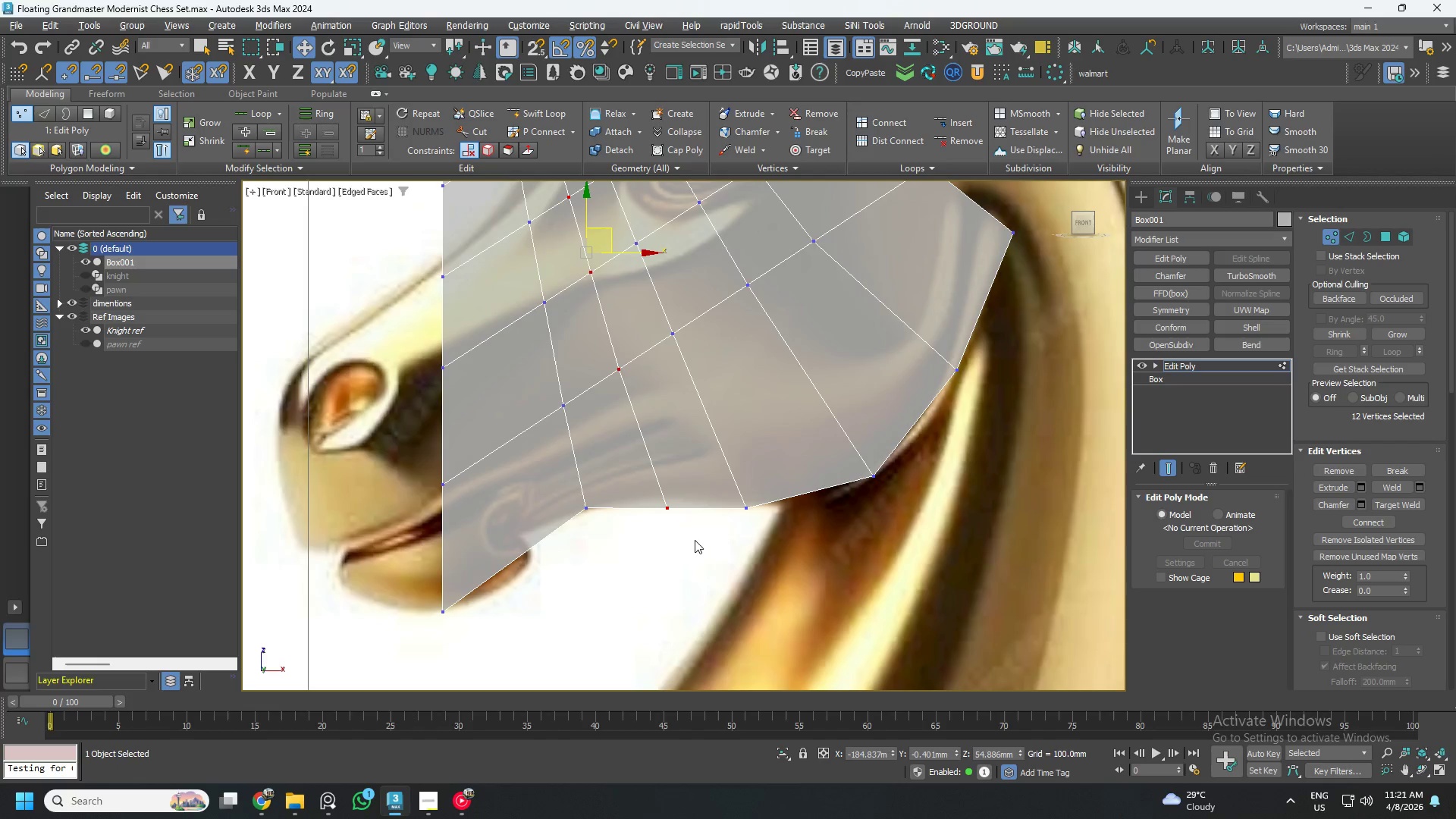 
left_click_drag(start_coordinate=[695, 540], to_coordinate=[652, 473])
 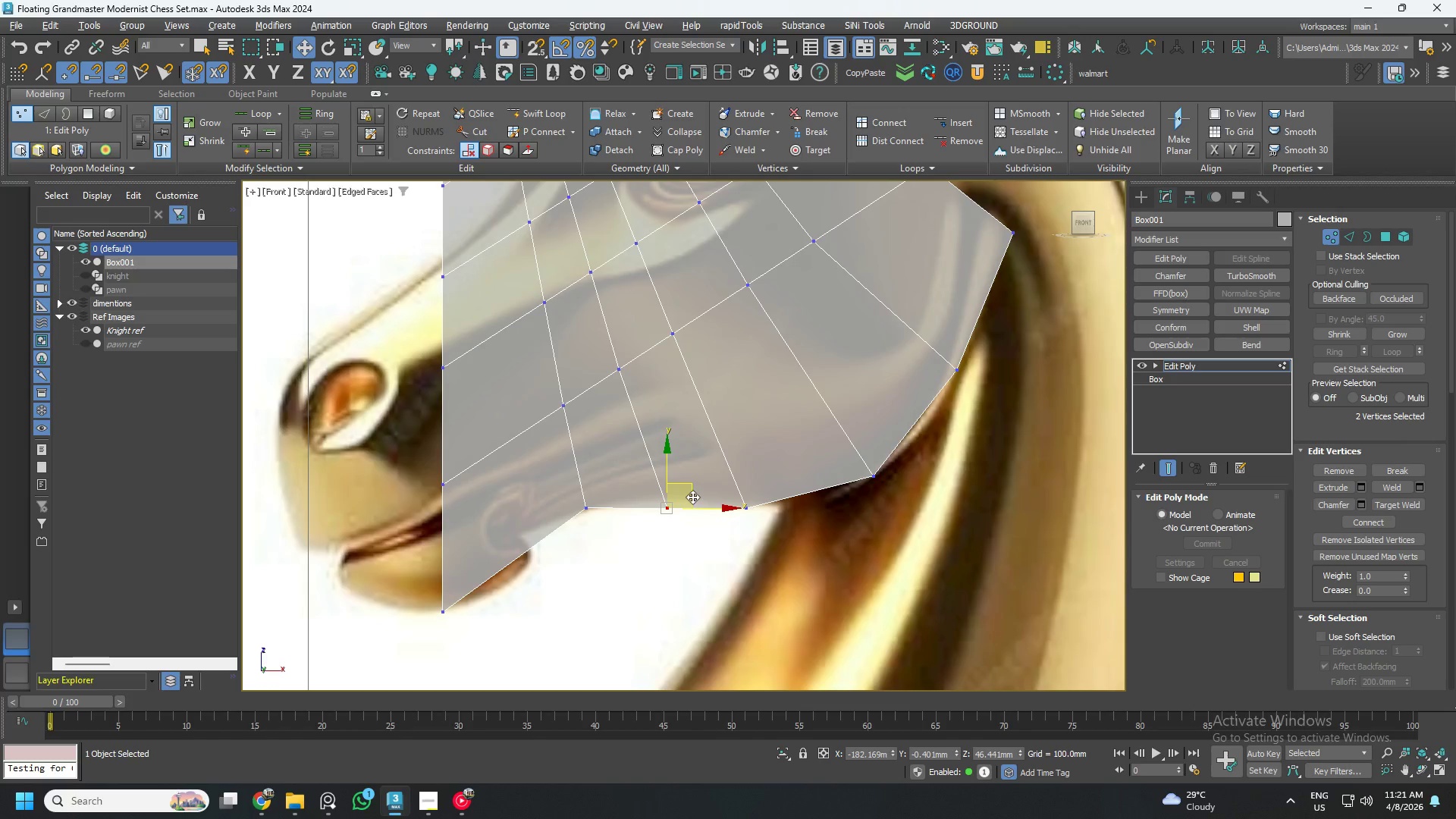 
left_click_drag(start_coordinate=[692, 495], to_coordinate=[686, 488])
 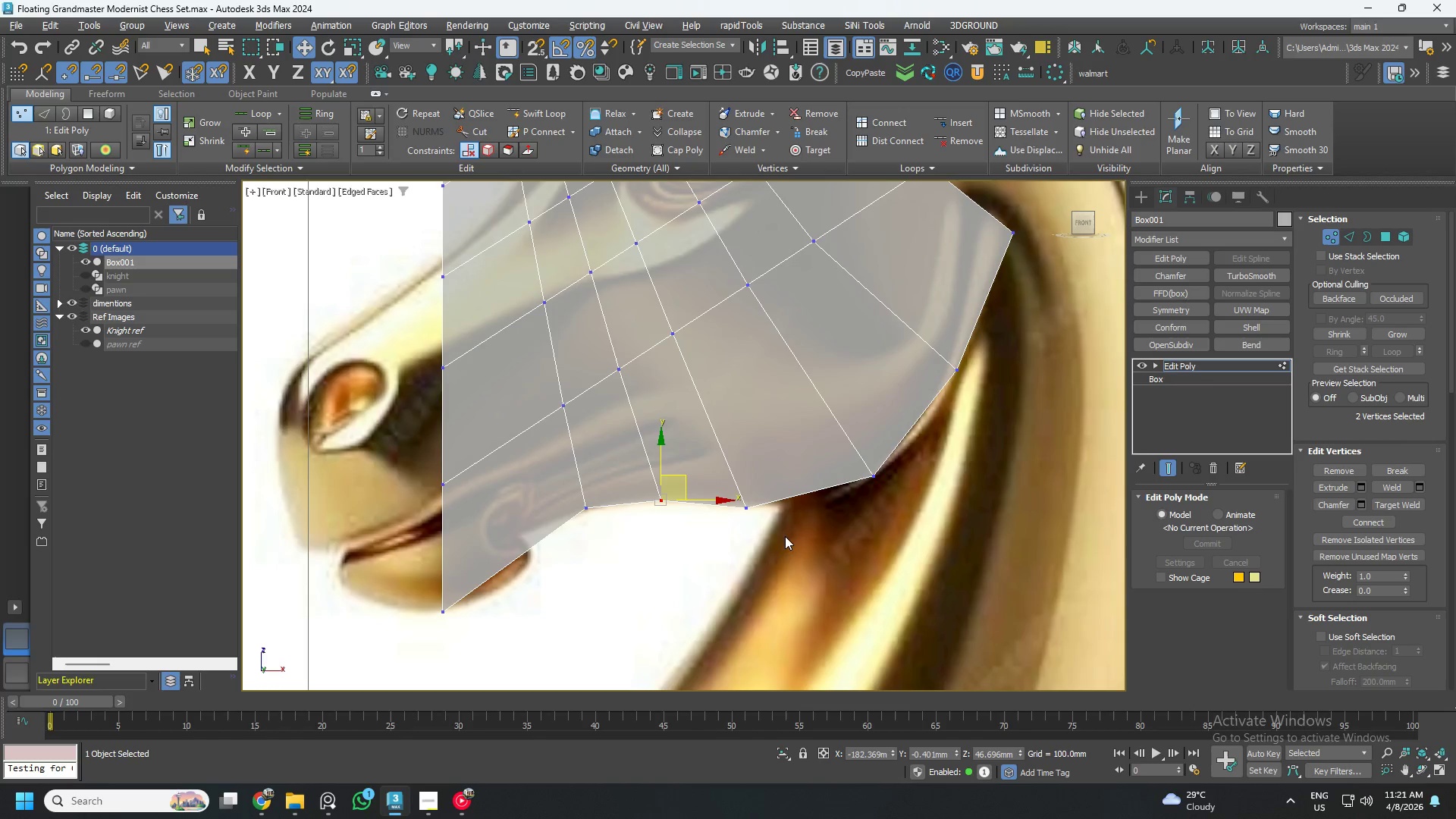 
left_click_drag(start_coordinate=[785, 536], to_coordinate=[725, 460])
 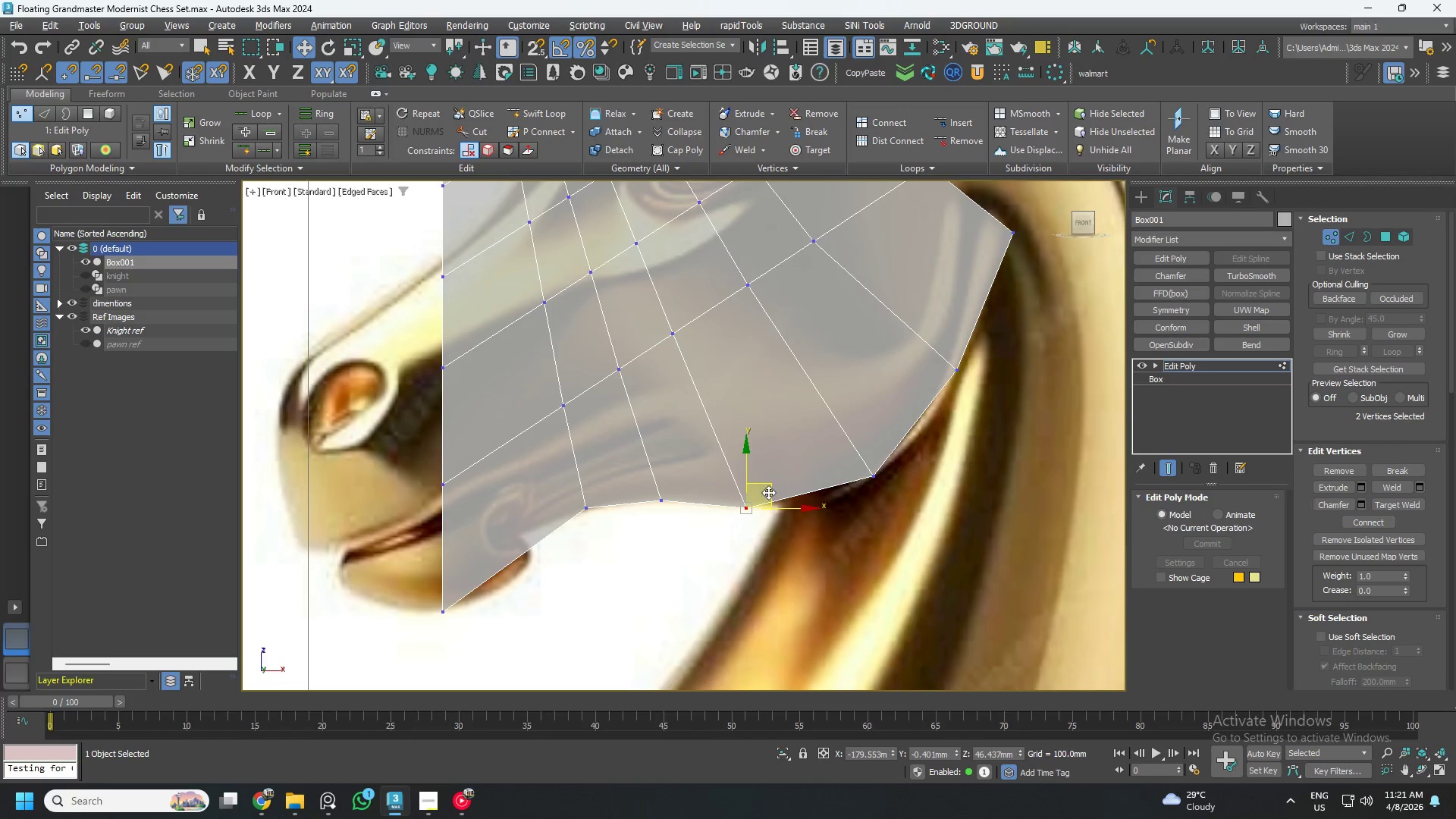 
left_click_drag(start_coordinate=[771, 491], to_coordinate=[796, 493])
 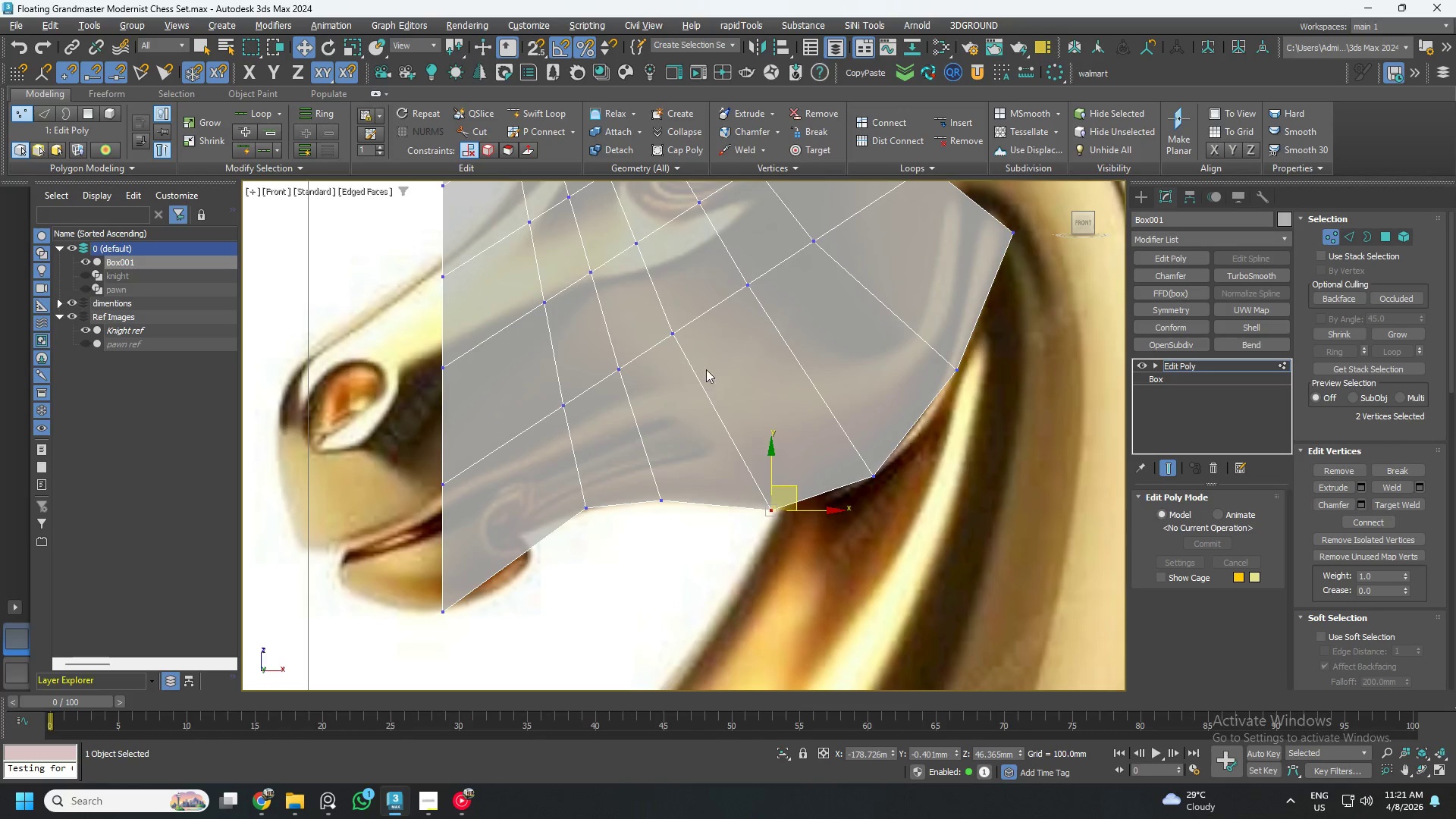 
left_click_drag(start_coordinate=[721, 378], to_coordinate=[654, 297])
 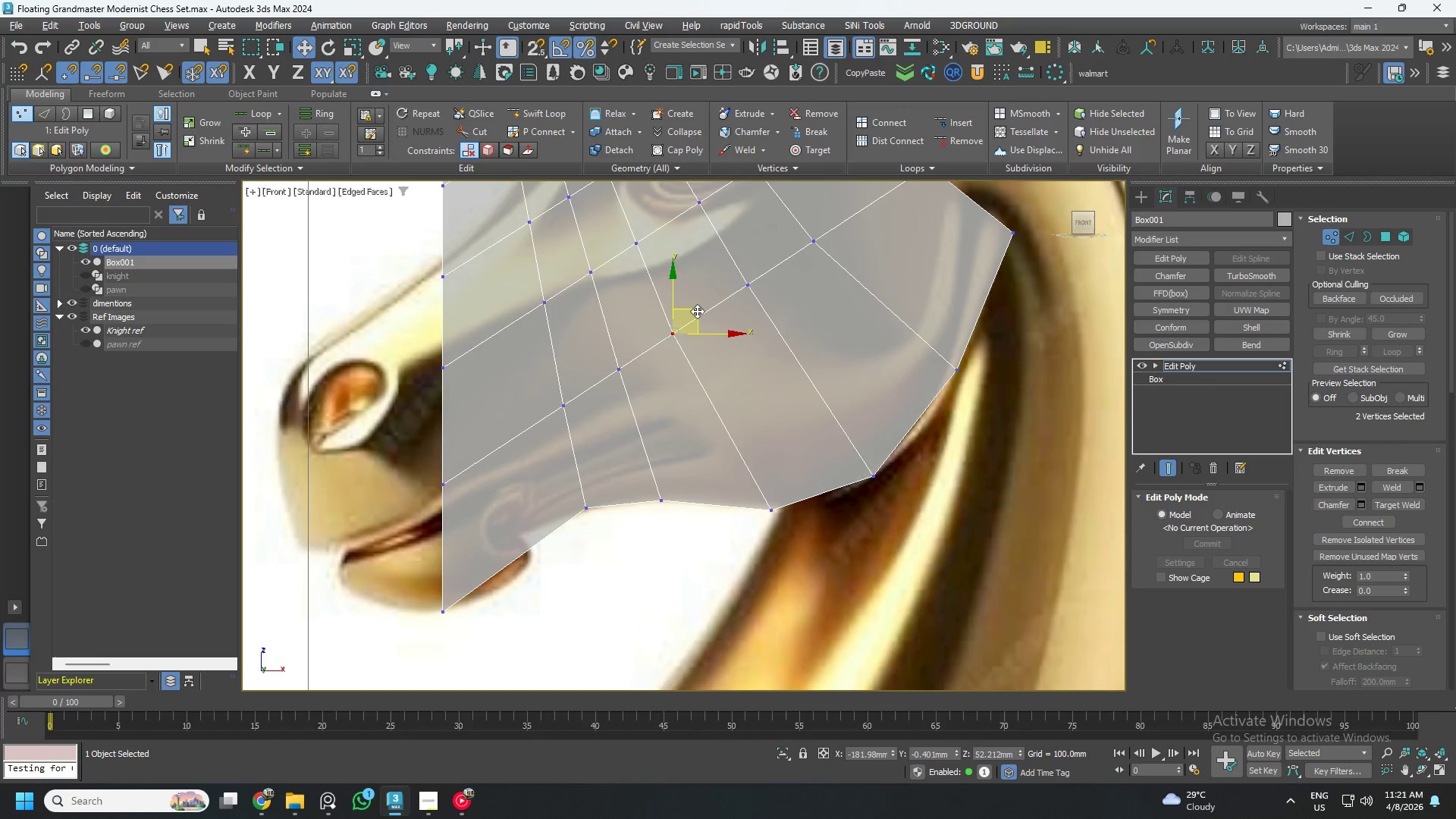 
left_click_drag(start_coordinate=[697, 311], to_coordinate=[705, 308])
 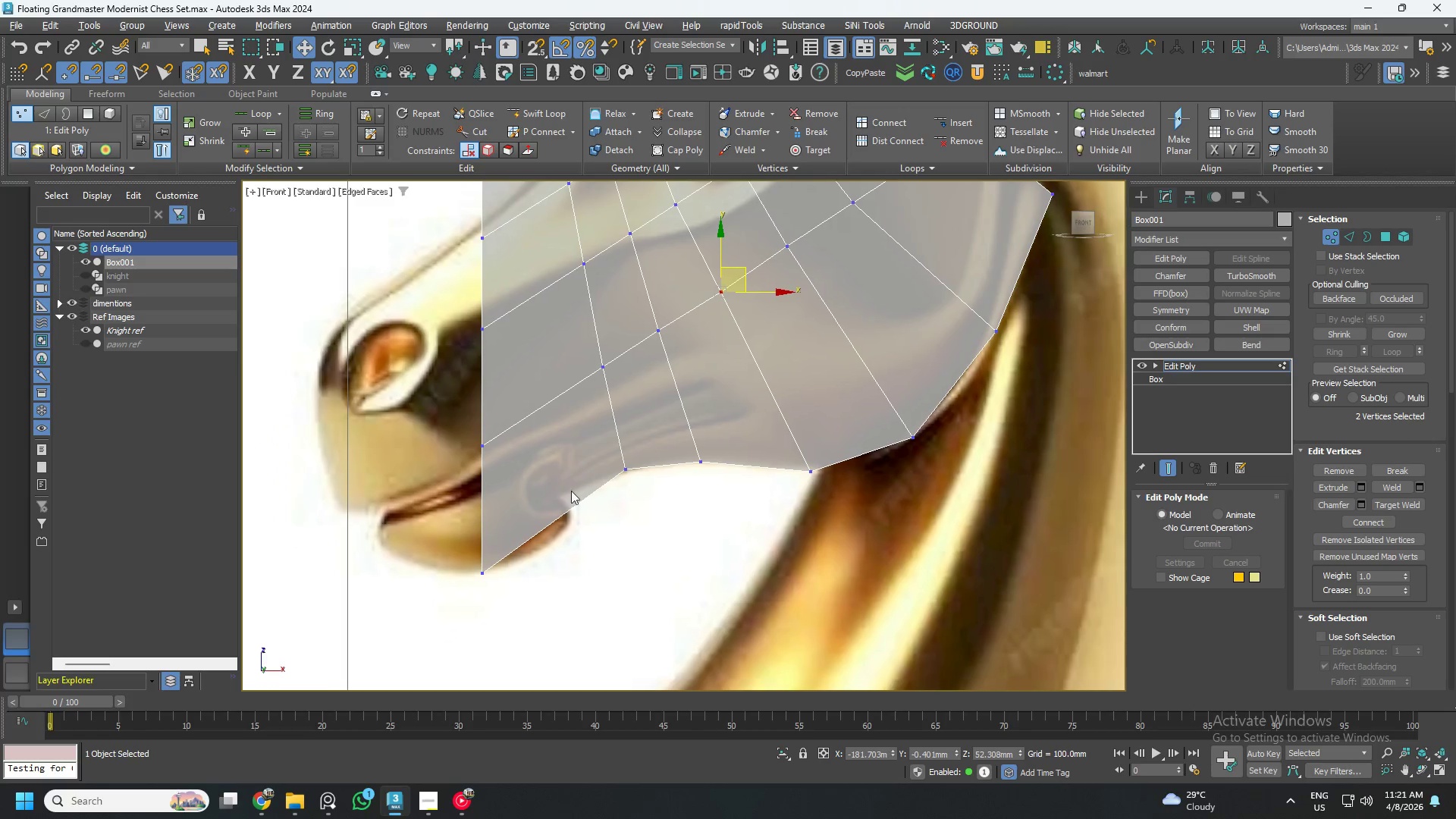 
scroll: coordinate [545, 504], scroll_direction: down, amount: 1.0
 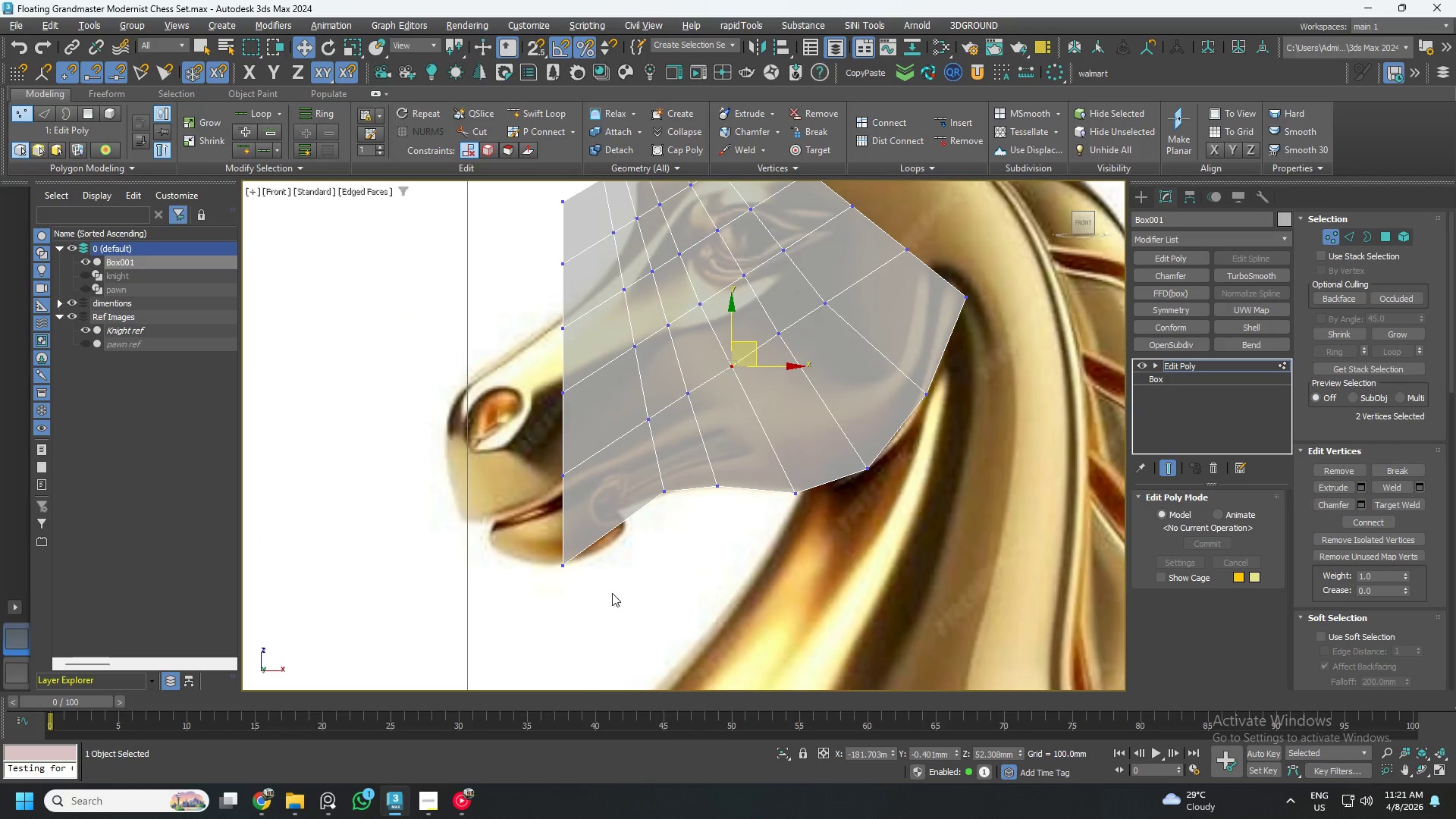 
left_click_drag(start_coordinate=[602, 604], to_coordinate=[522, 500])
 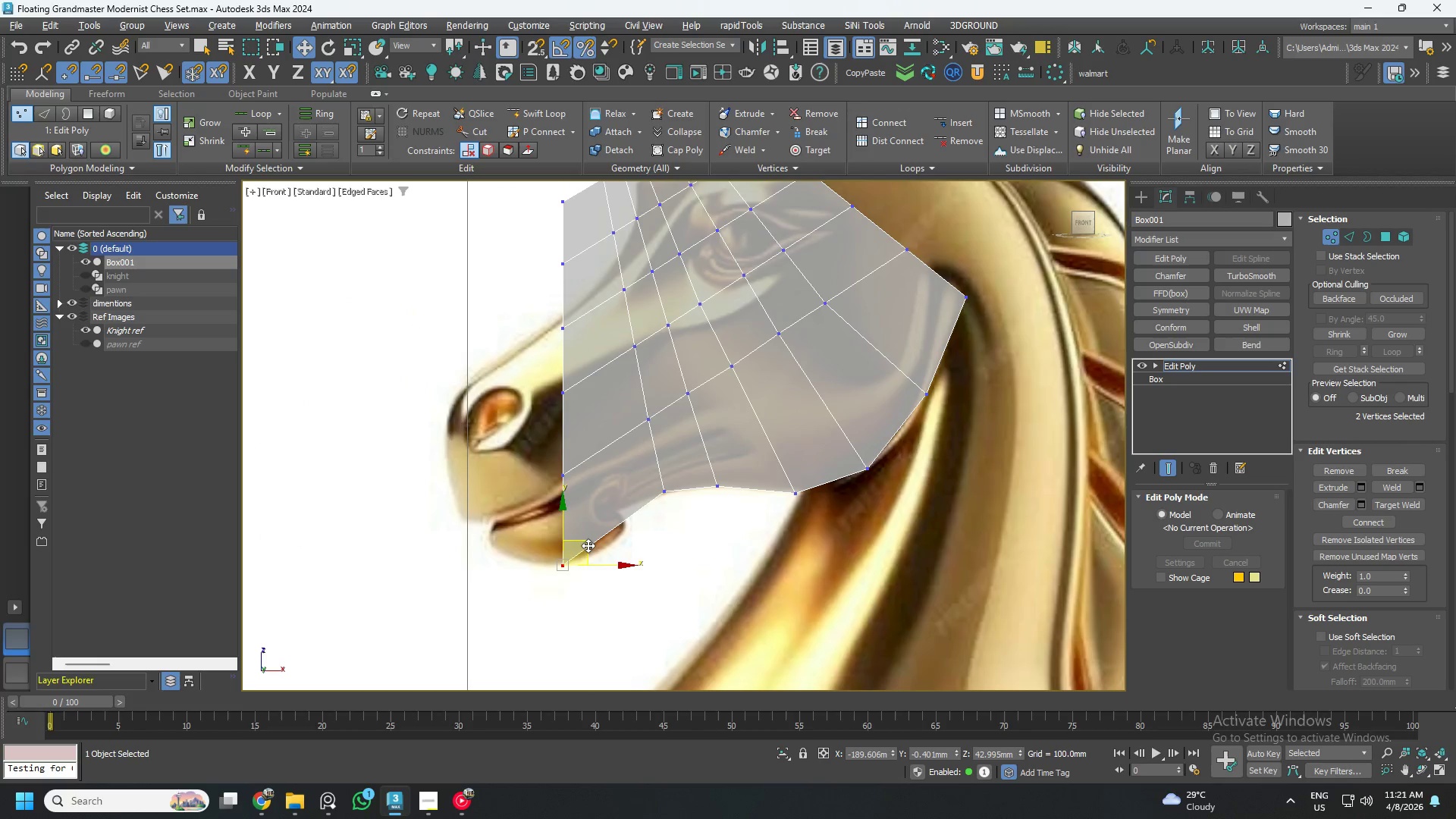 
left_click_drag(start_coordinate=[588, 545], to_coordinate=[593, 546])
 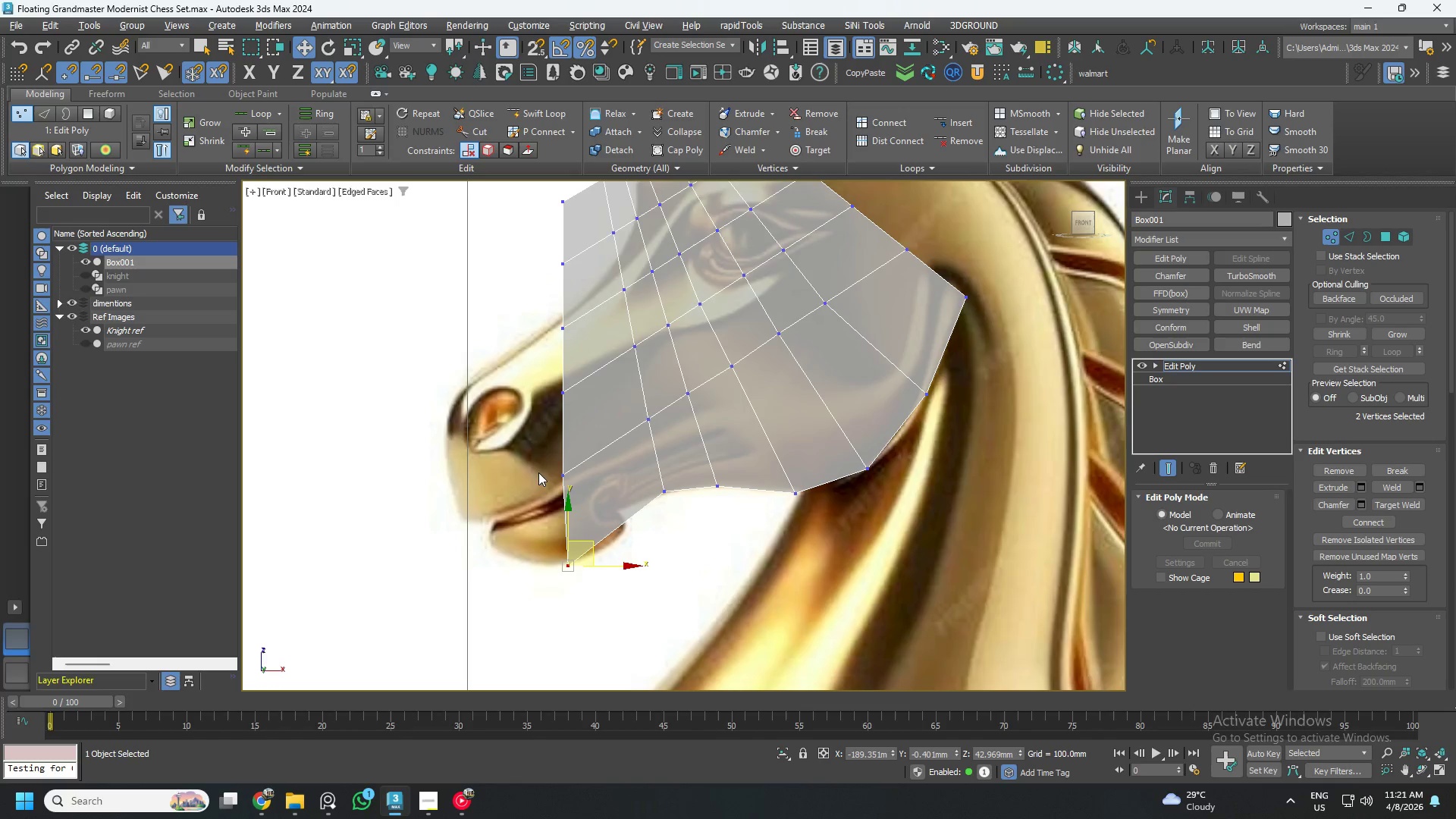 
left_click_drag(start_coordinate=[522, 450], to_coordinate=[592, 479])
 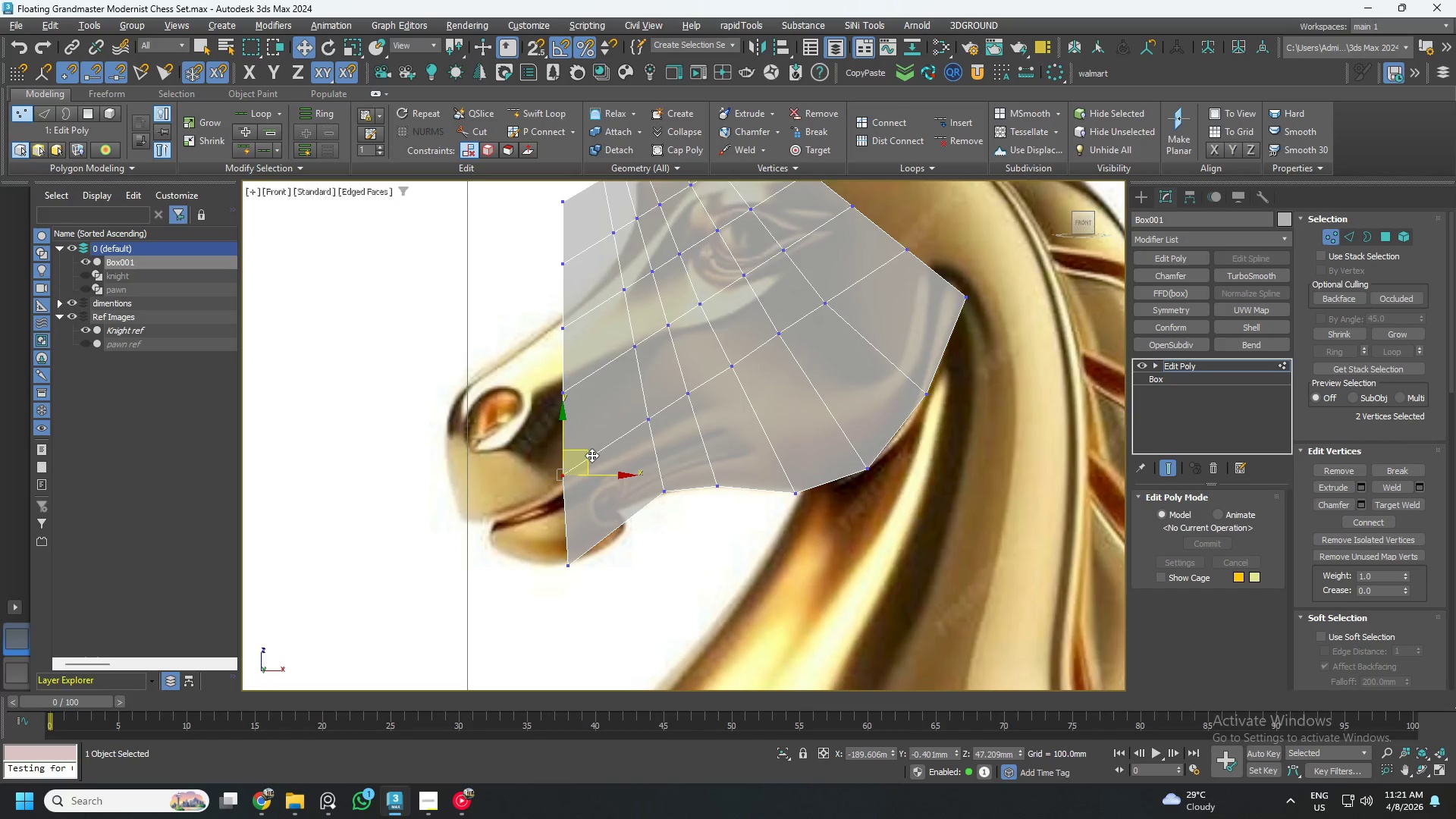 
left_click_drag(start_coordinate=[592, 455], to_coordinate=[535, 536])
 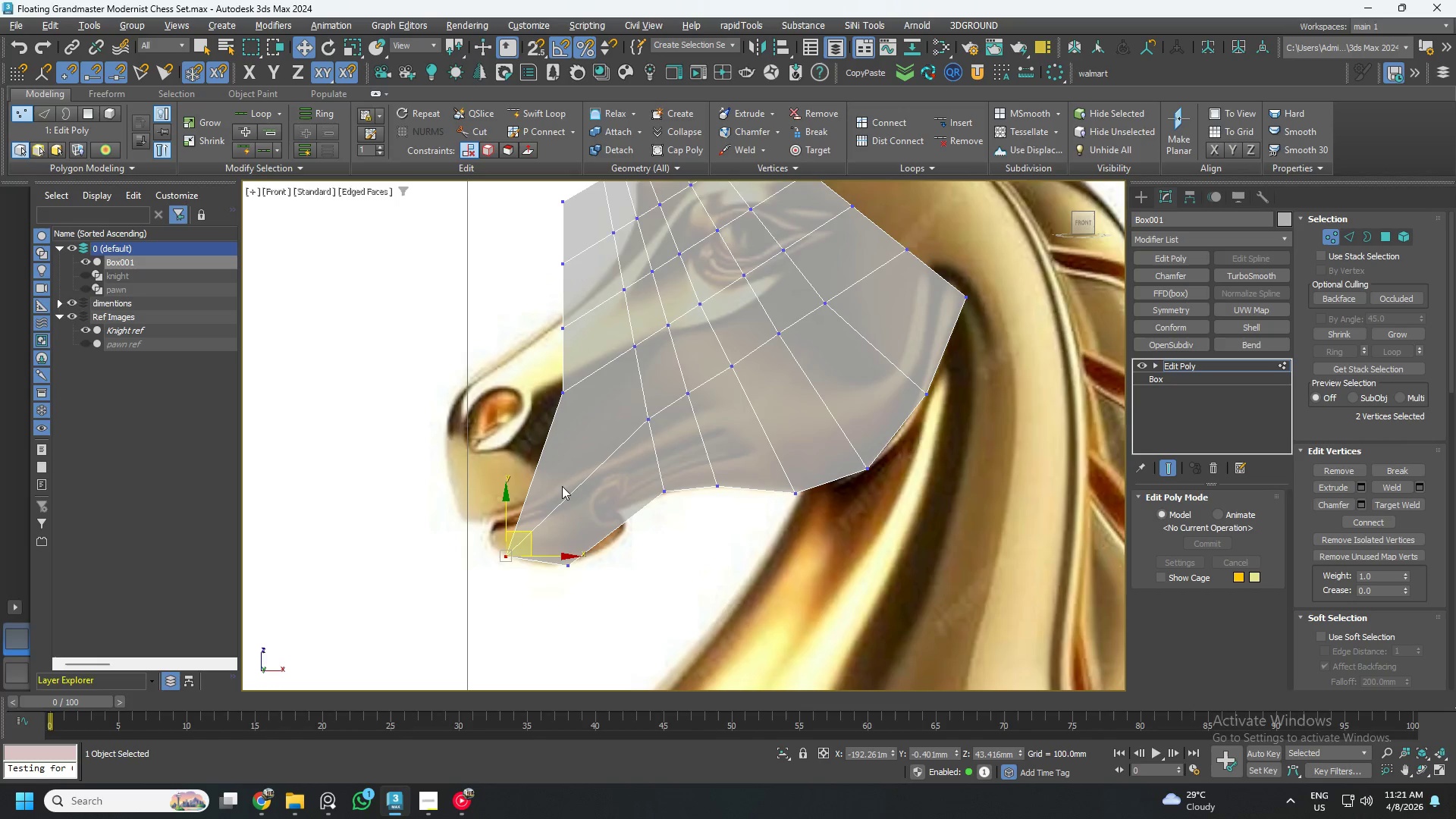 
key(Alt+AltLeft)
 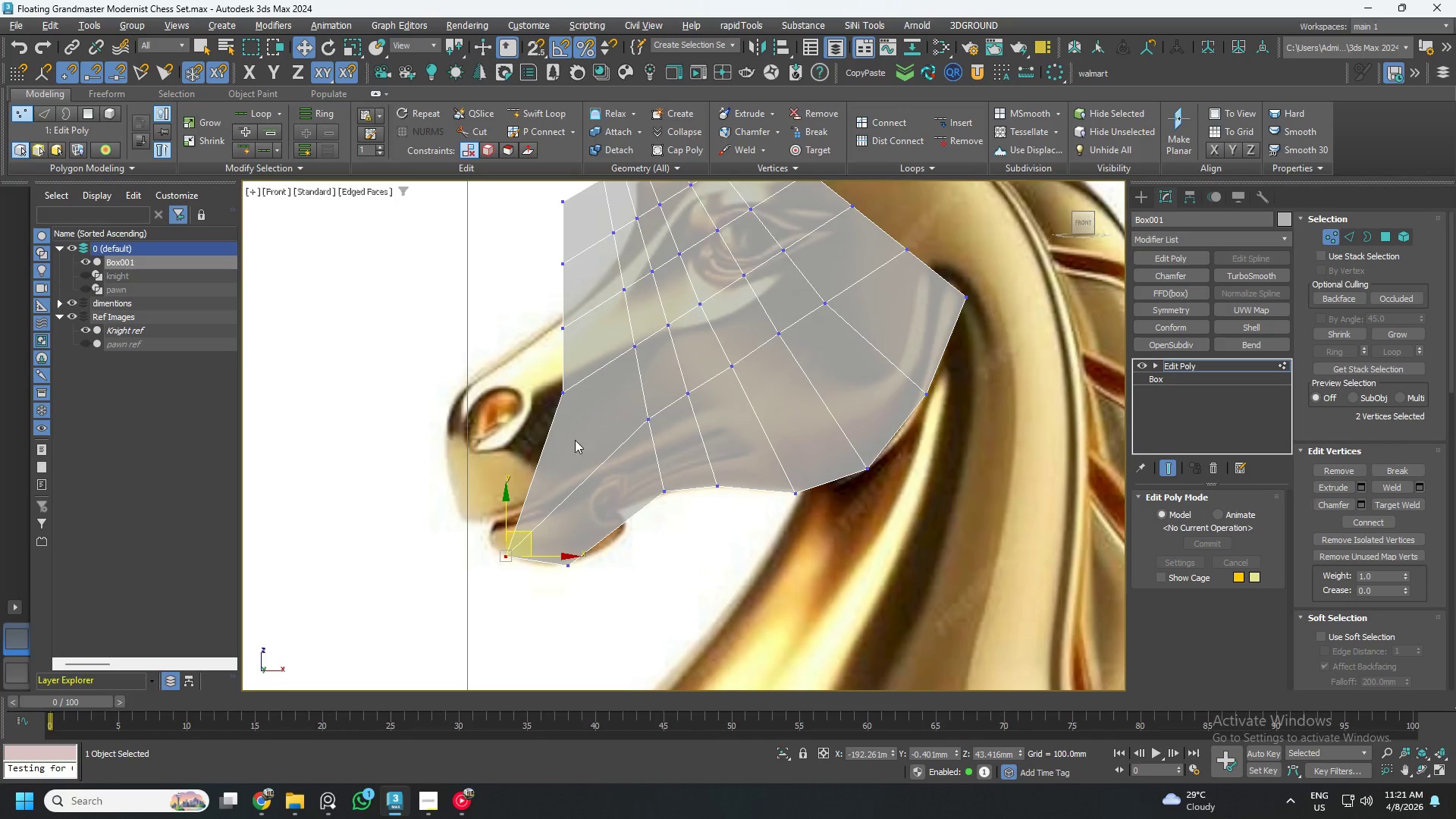 
key(Alt+1)
 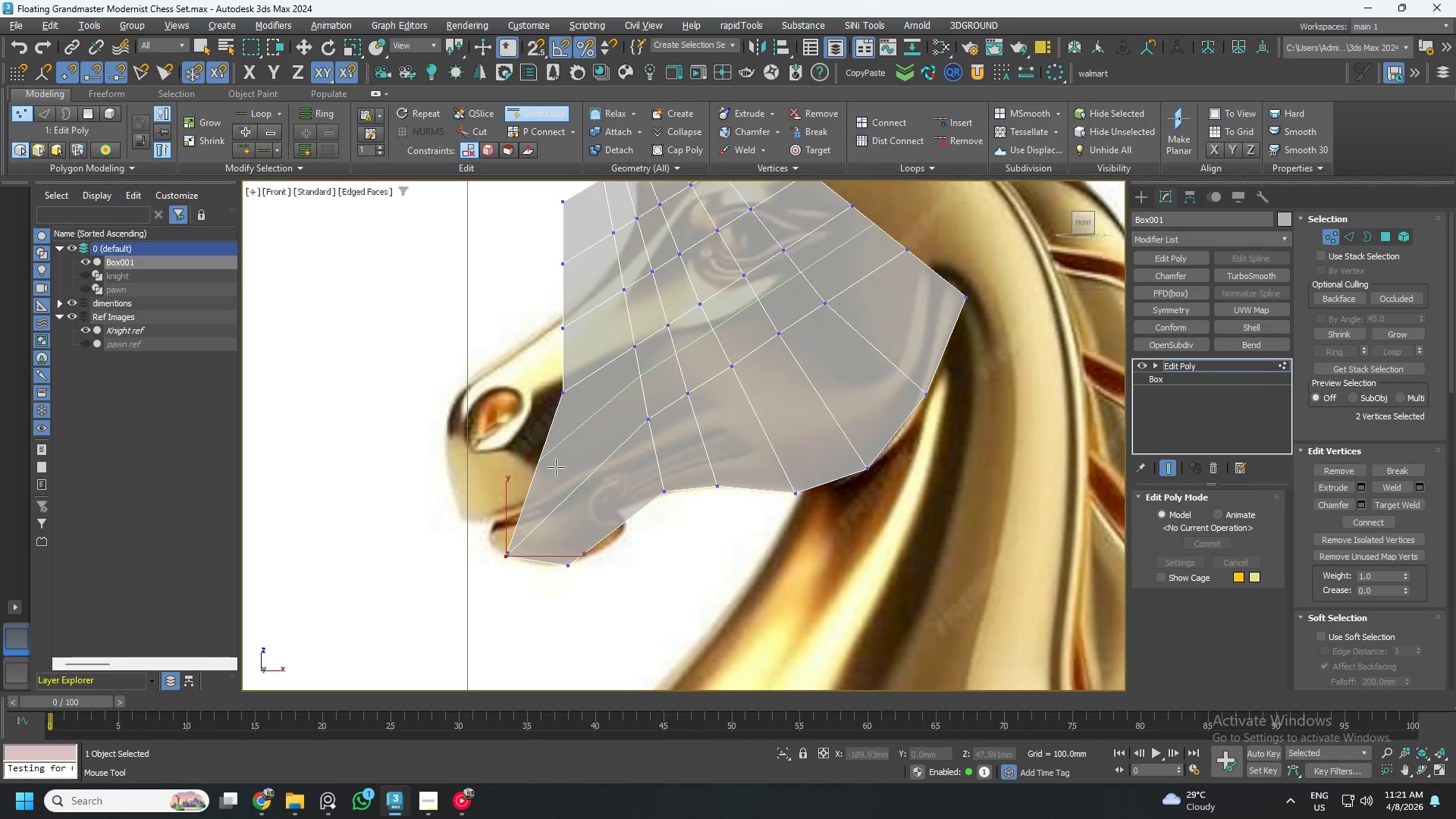 
left_click([554, 468])
 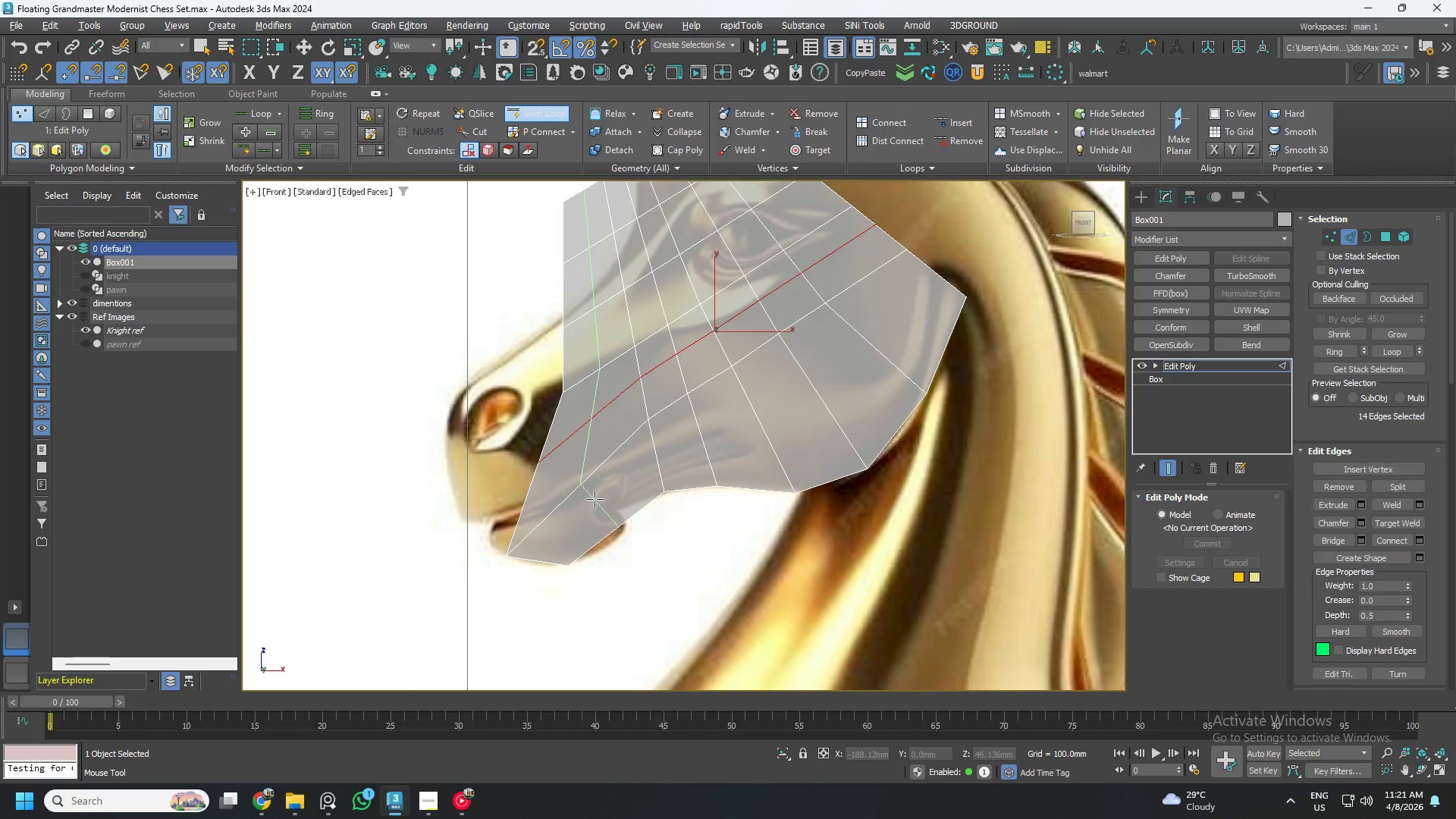 
left_click([588, 504])
 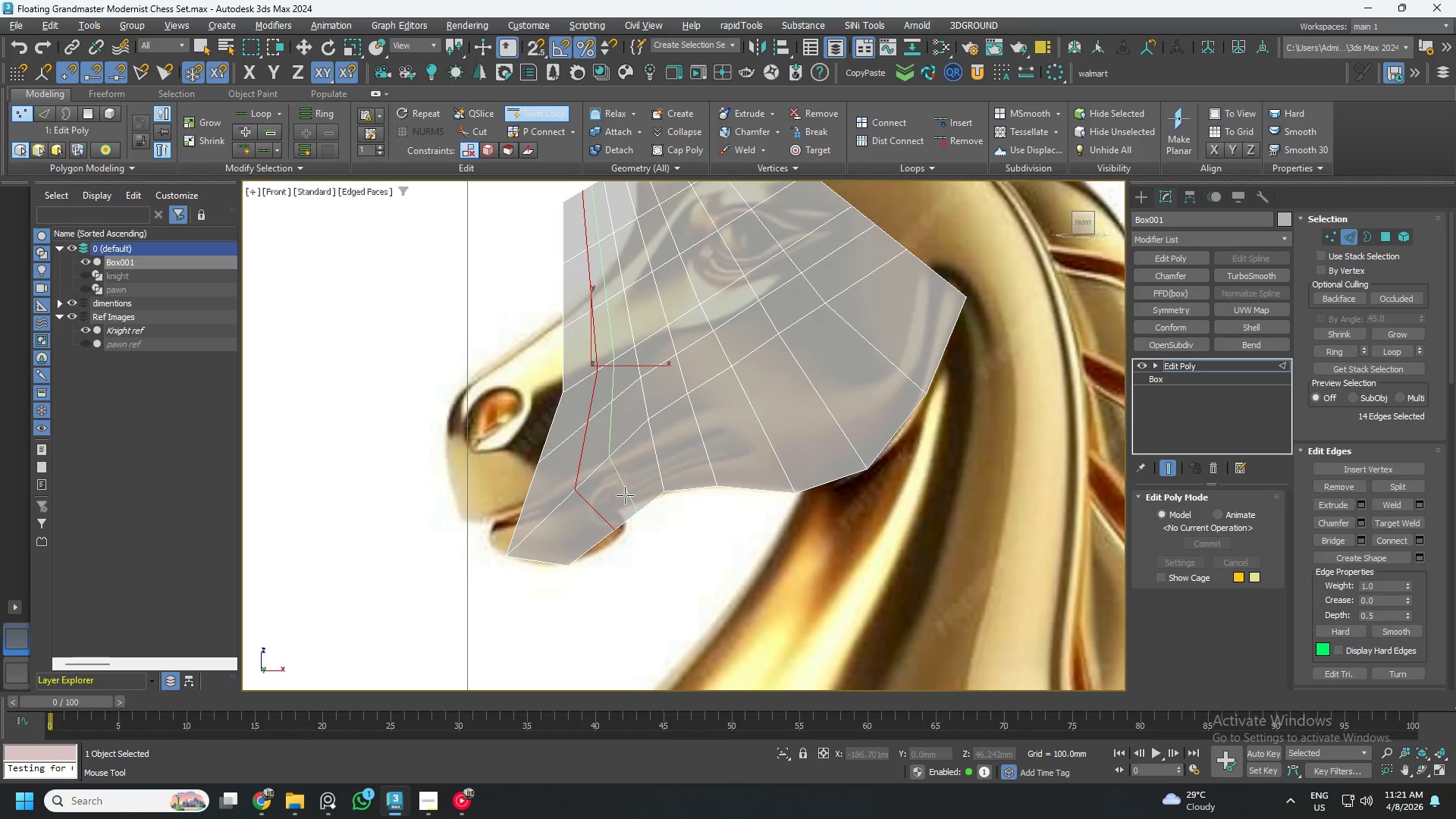 
left_click([621, 495])
 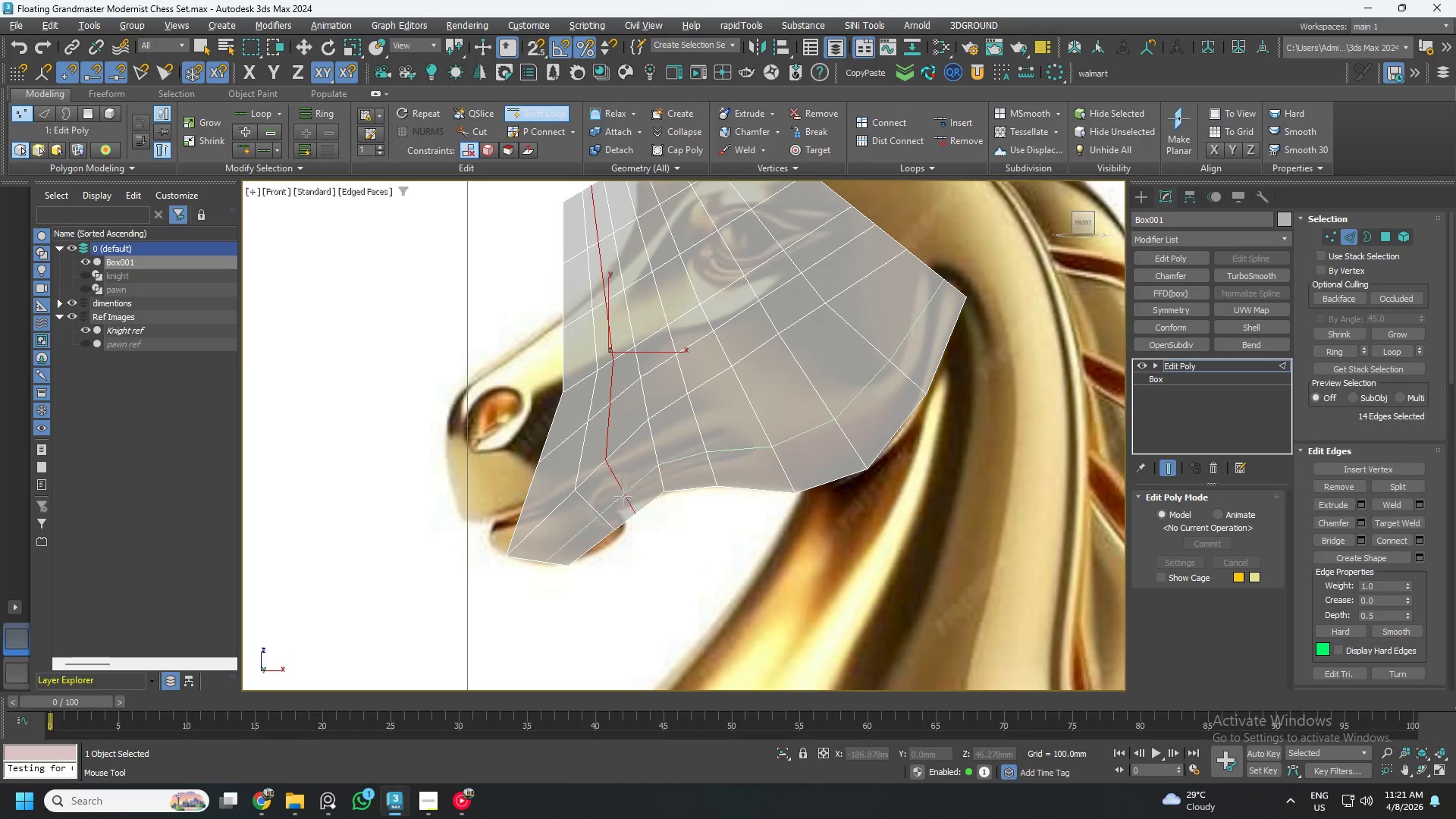 
key(Alt+AltLeft)
 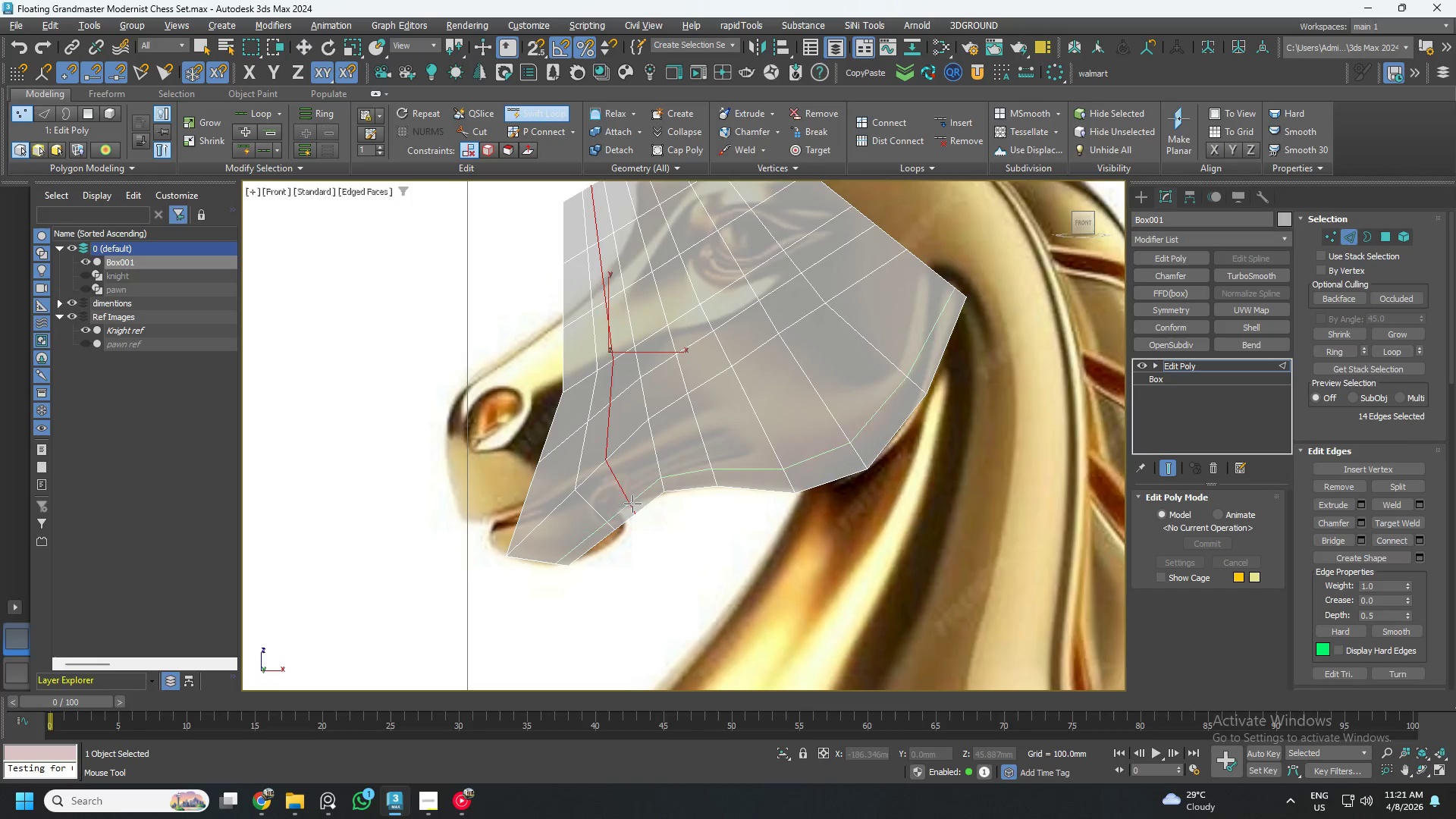 
key(Alt+1)
 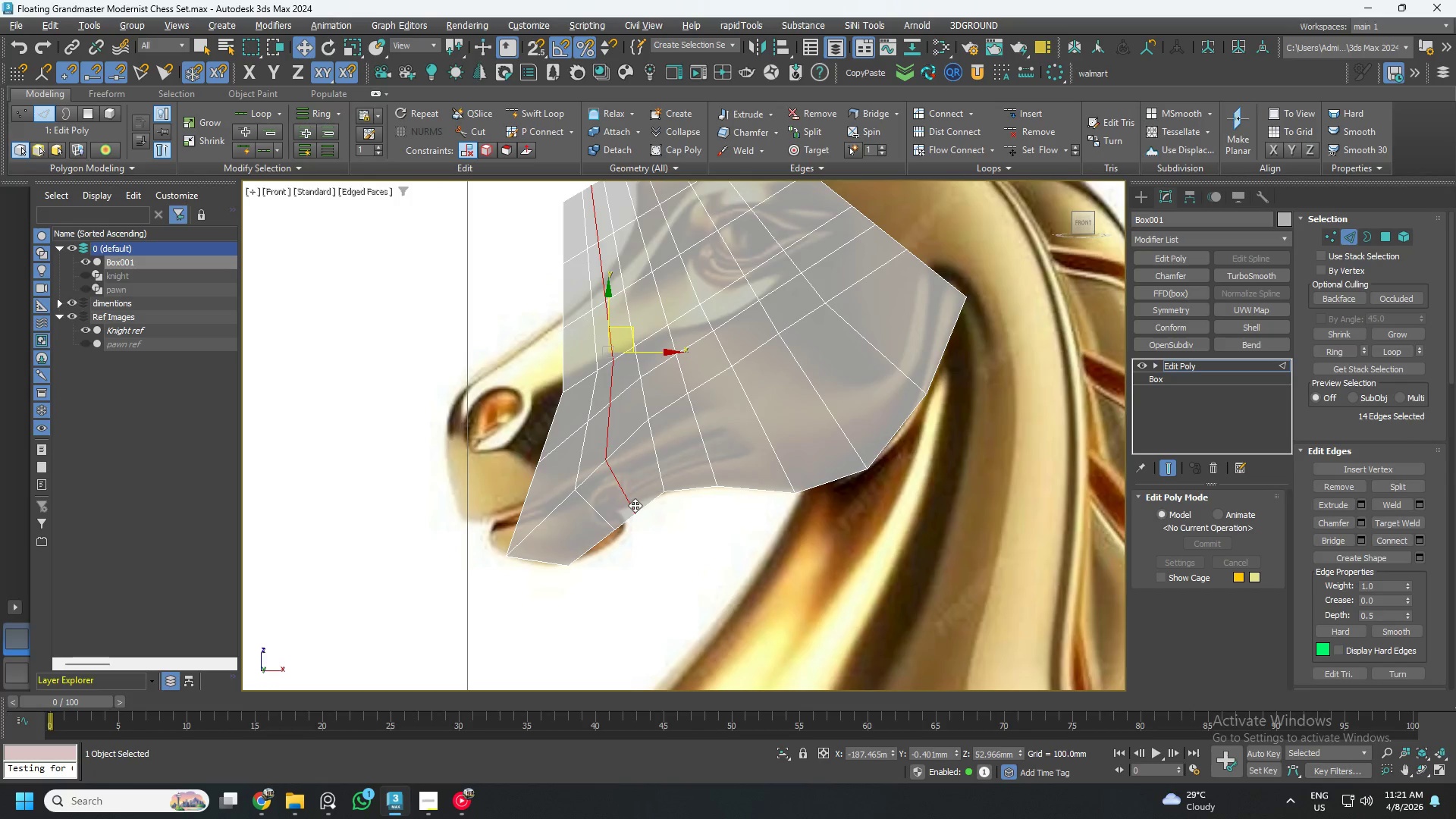 
key(1)
 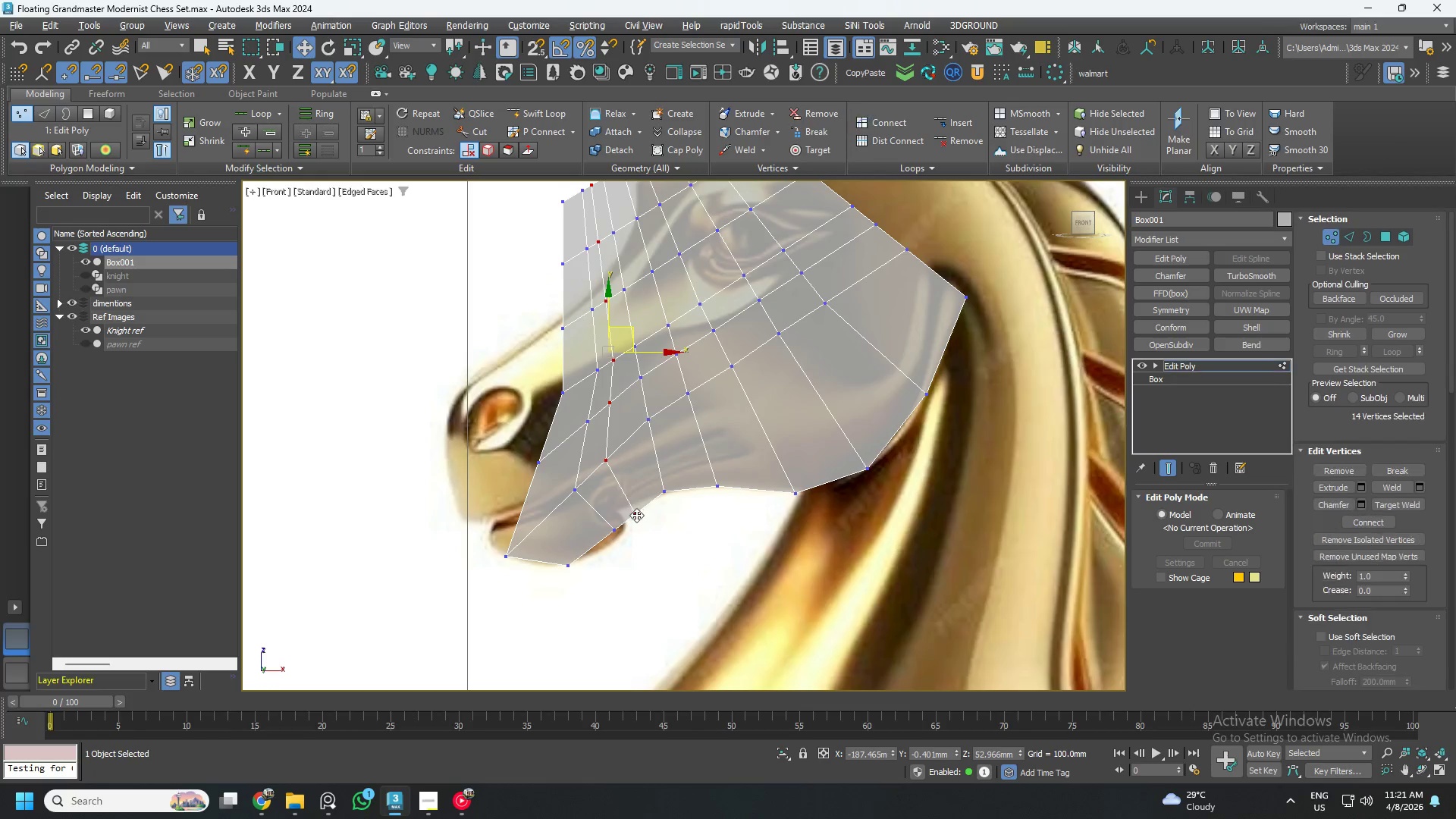 
scroll: coordinate [635, 515], scroll_direction: up, amount: 2.0
 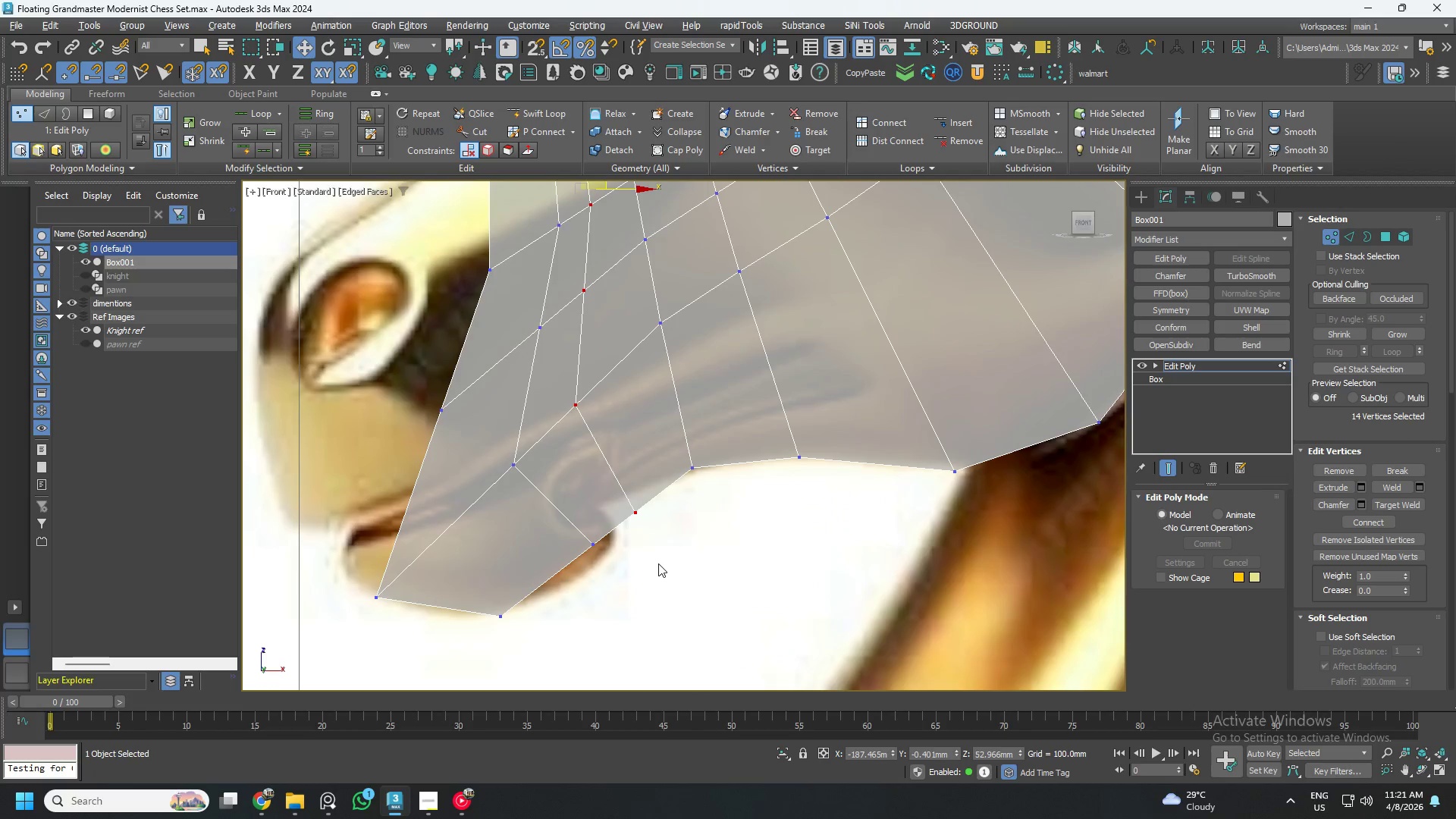 
left_click_drag(start_coordinate=[664, 554], to_coordinate=[625, 469])
 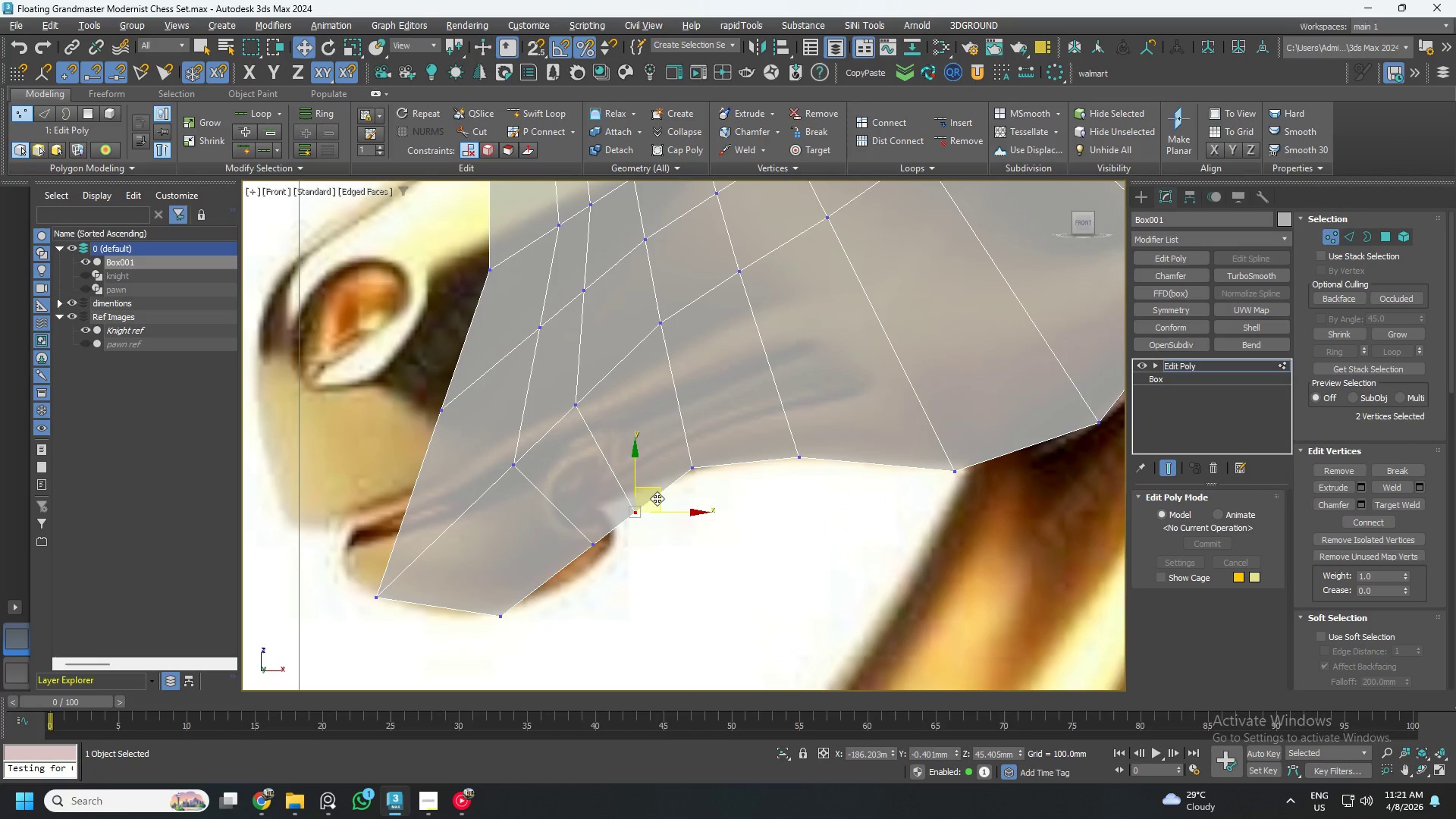 
left_click_drag(start_coordinate=[658, 497], to_coordinate=[620, 491])
 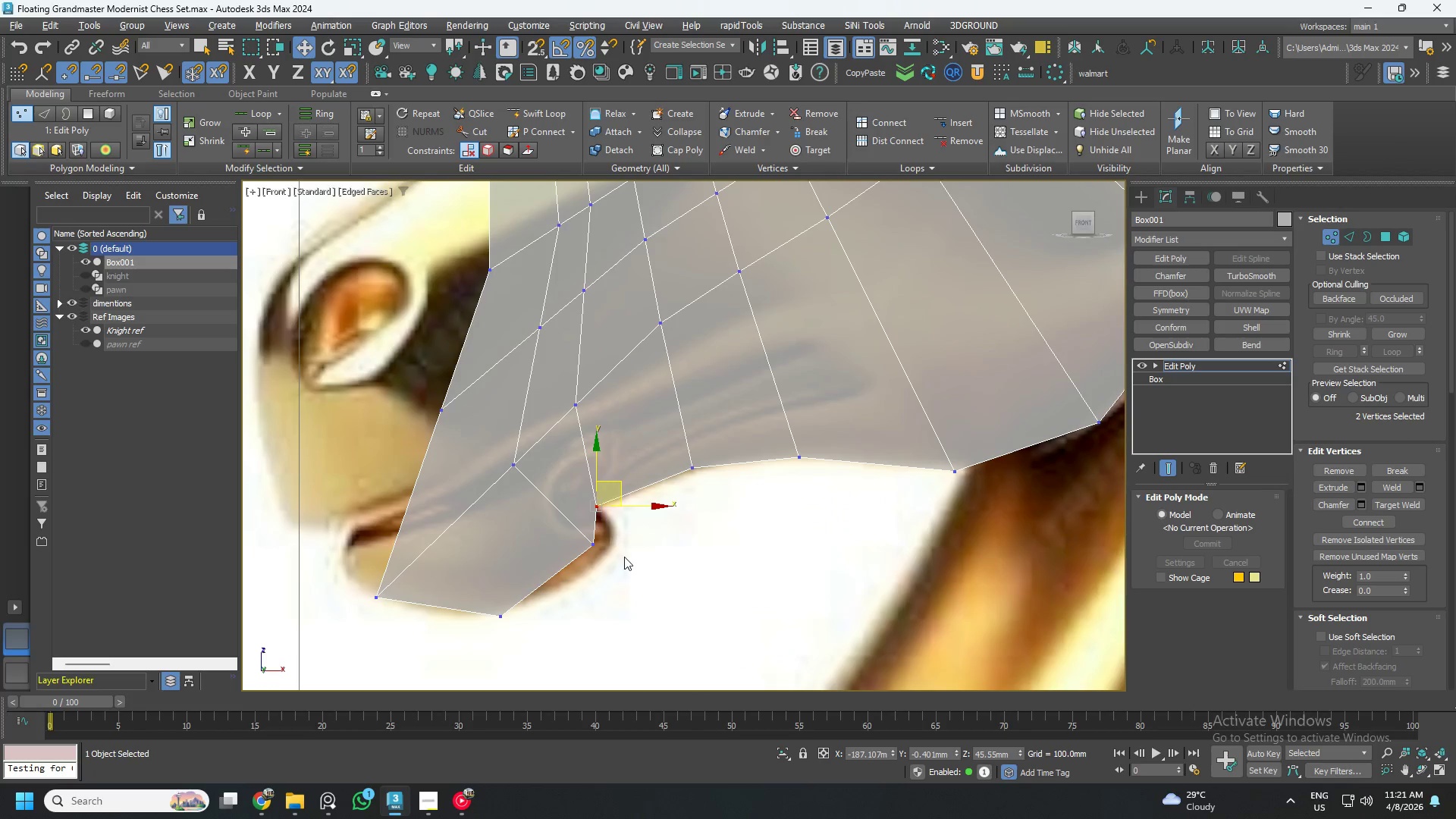 
left_click_drag(start_coordinate=[625, 558], to_coordinate=[571, 534])
 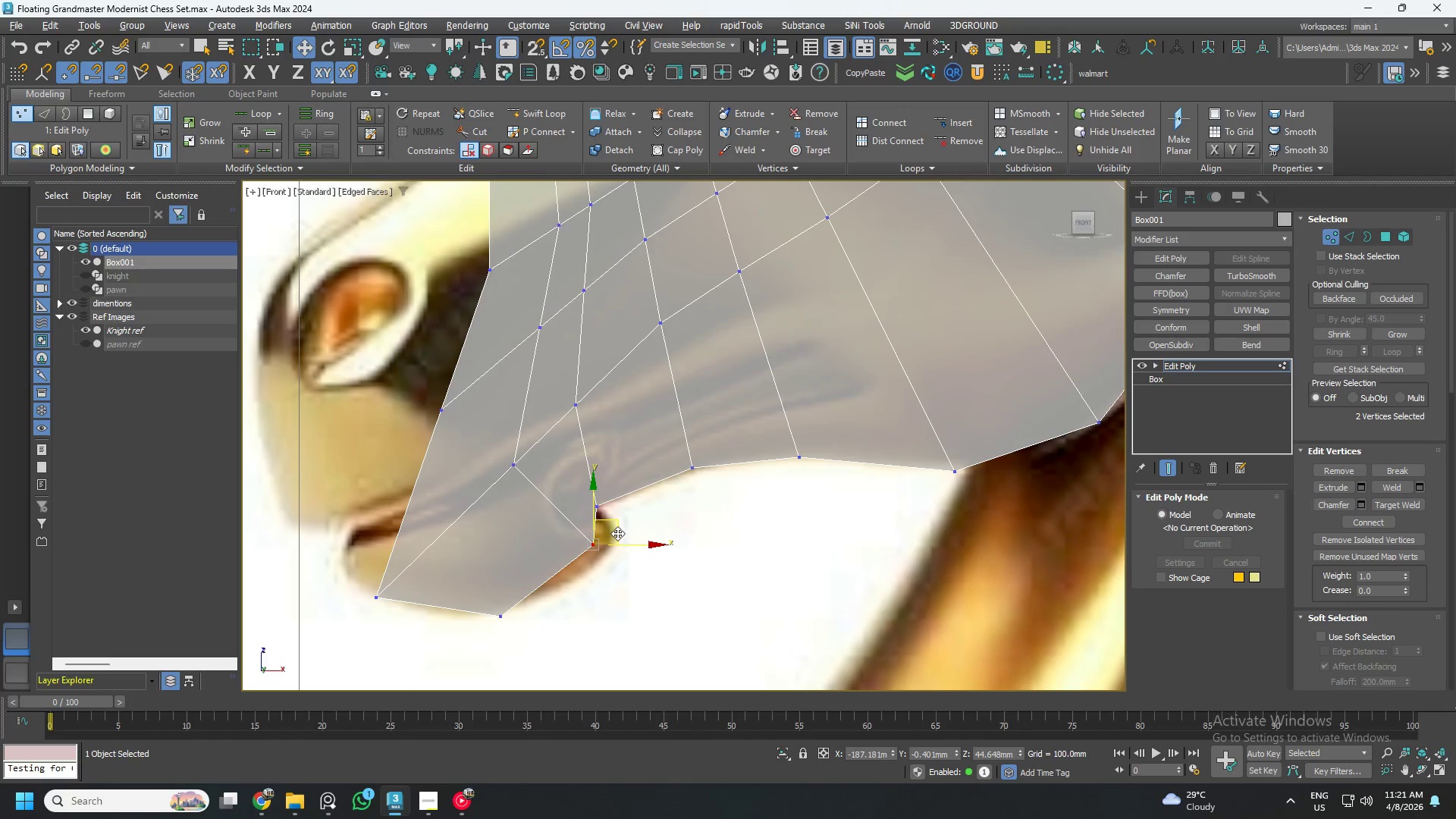 
left_click_drag(start_coordinate=[617, 533], to_coordinate=[642, 556])
 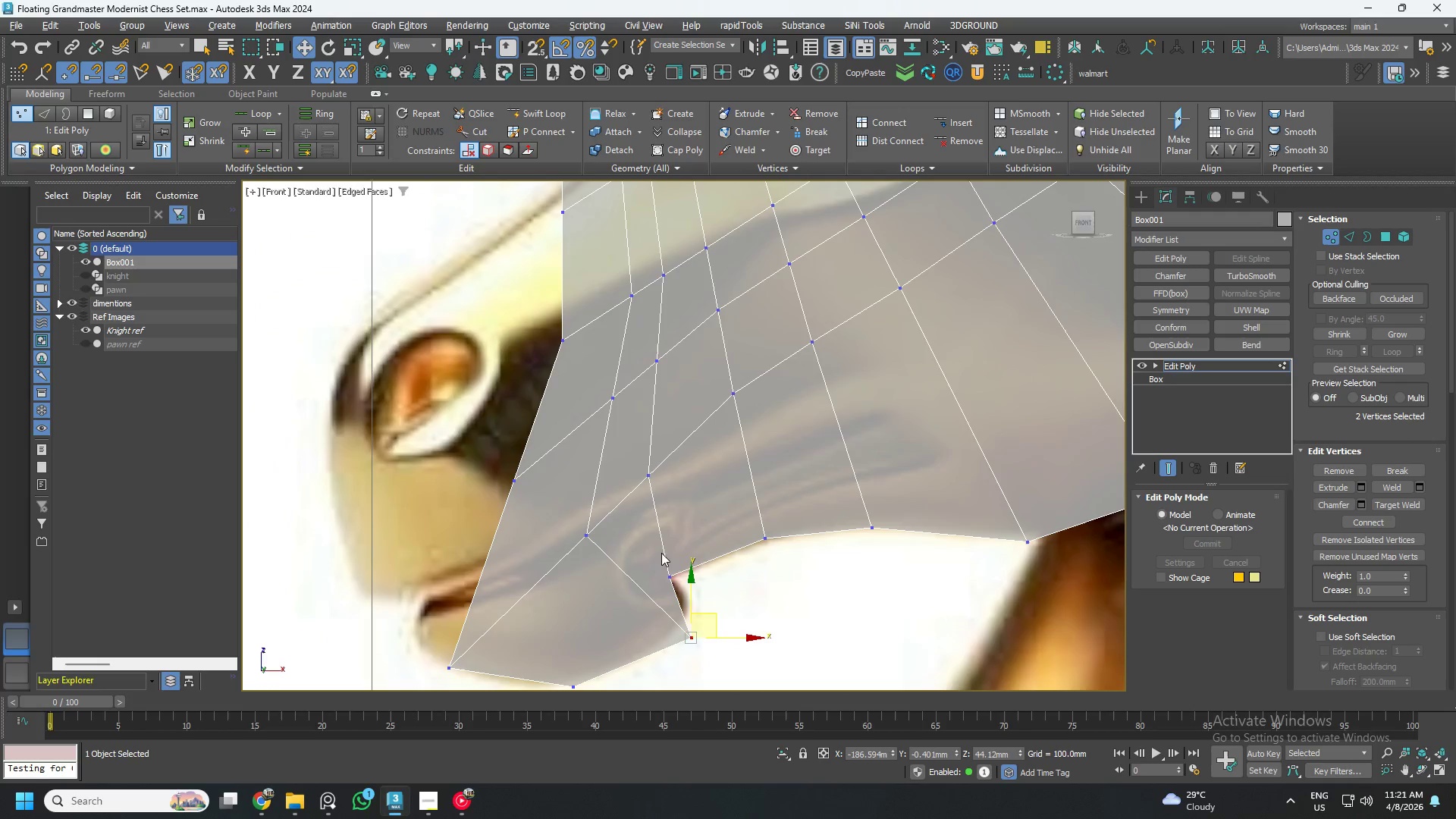 
left_click_drag(start_coordinate=[687, 505], to_coordinate=[622, 439])
 